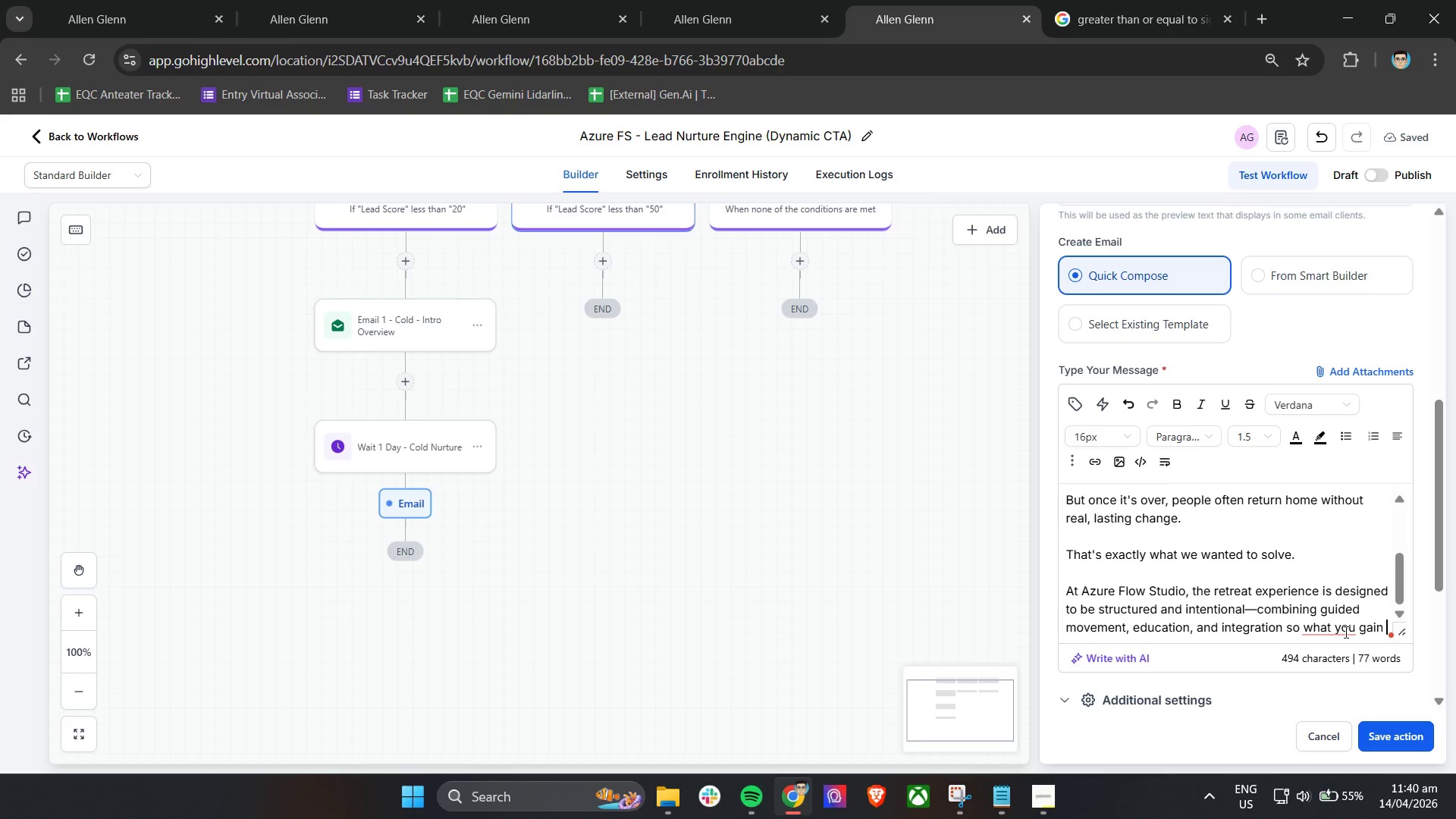 
left_click([1338, 623])
 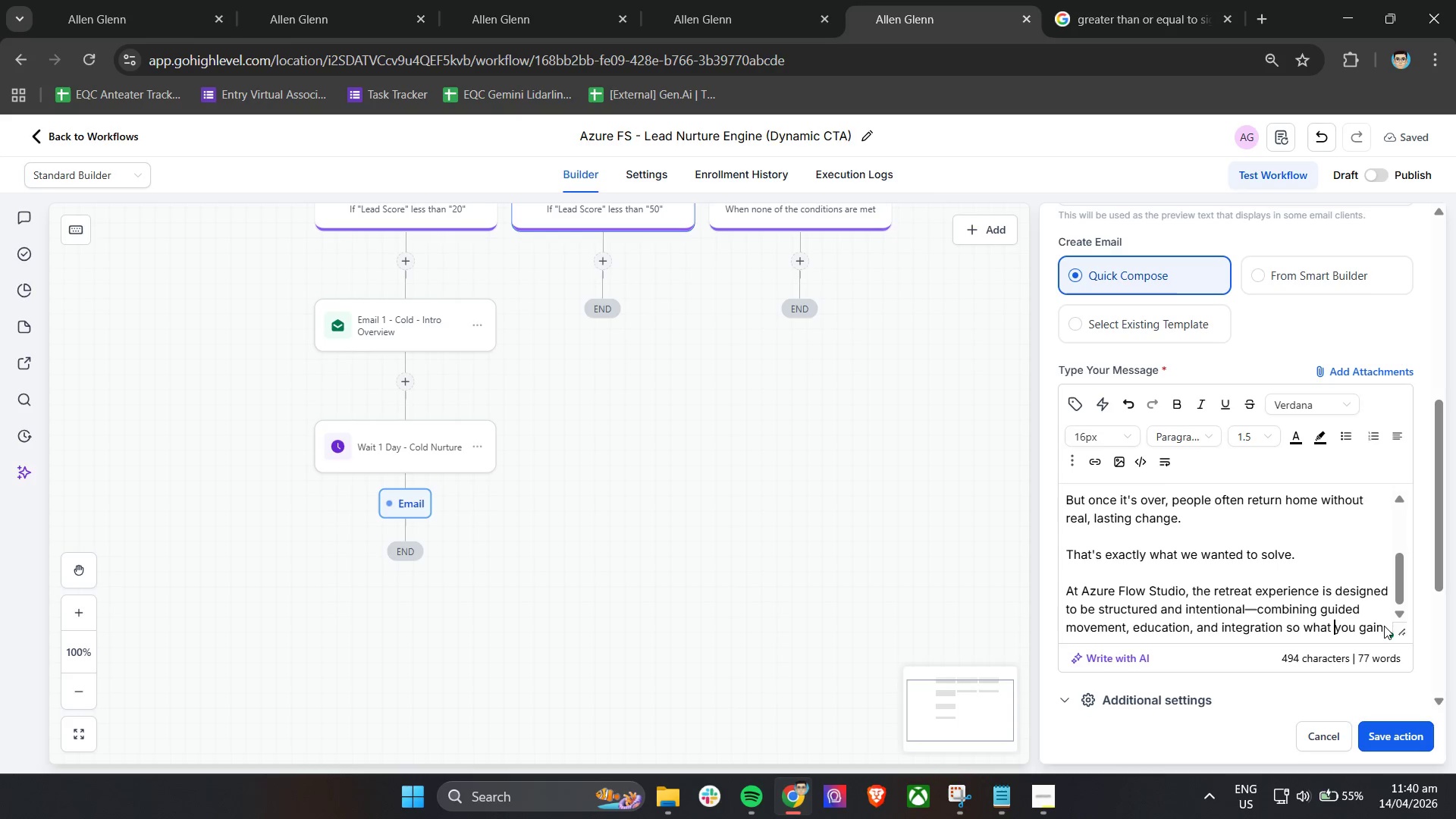 
left_click([1380, 628])
 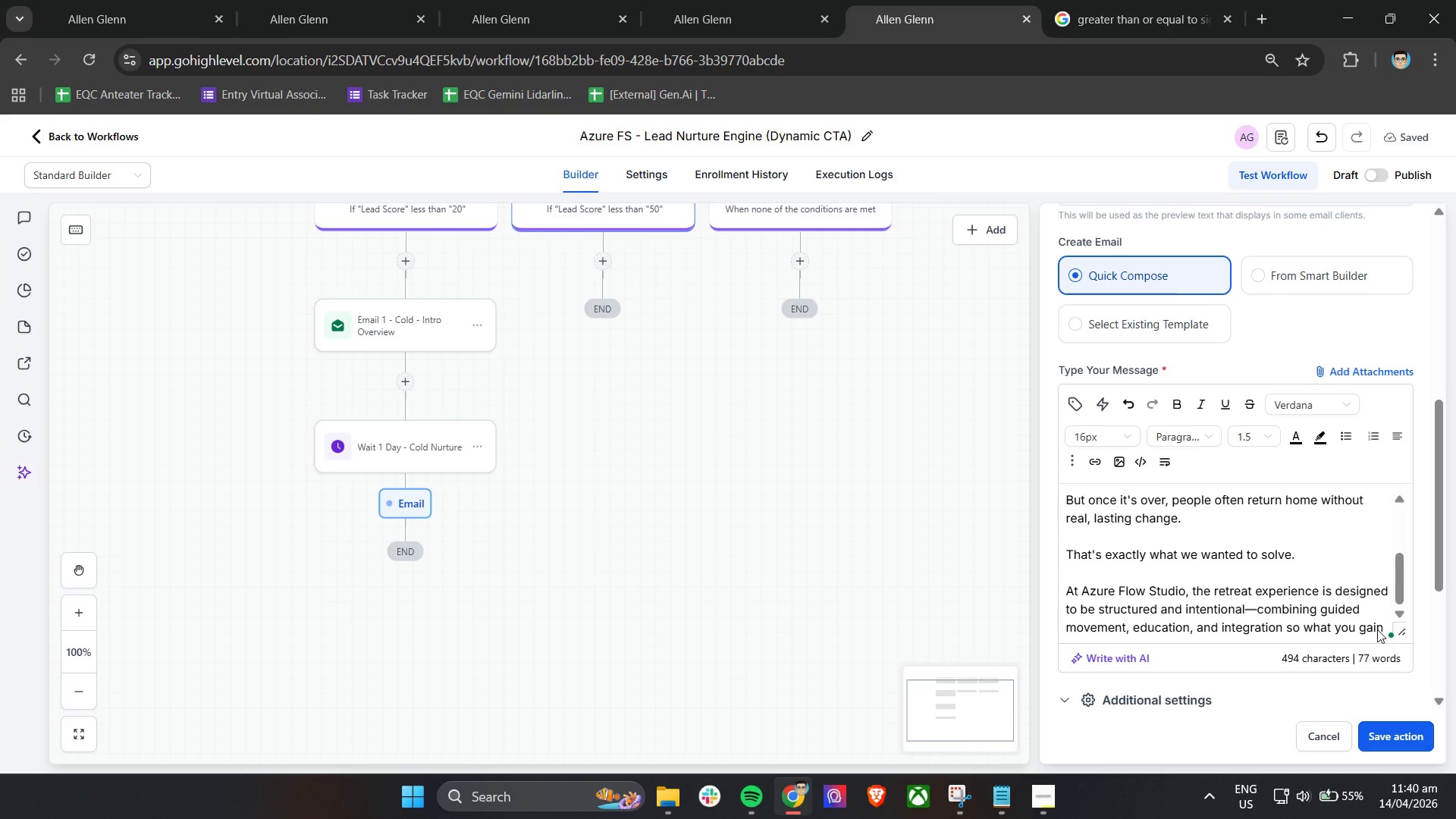 
left_click([1365, 632])
 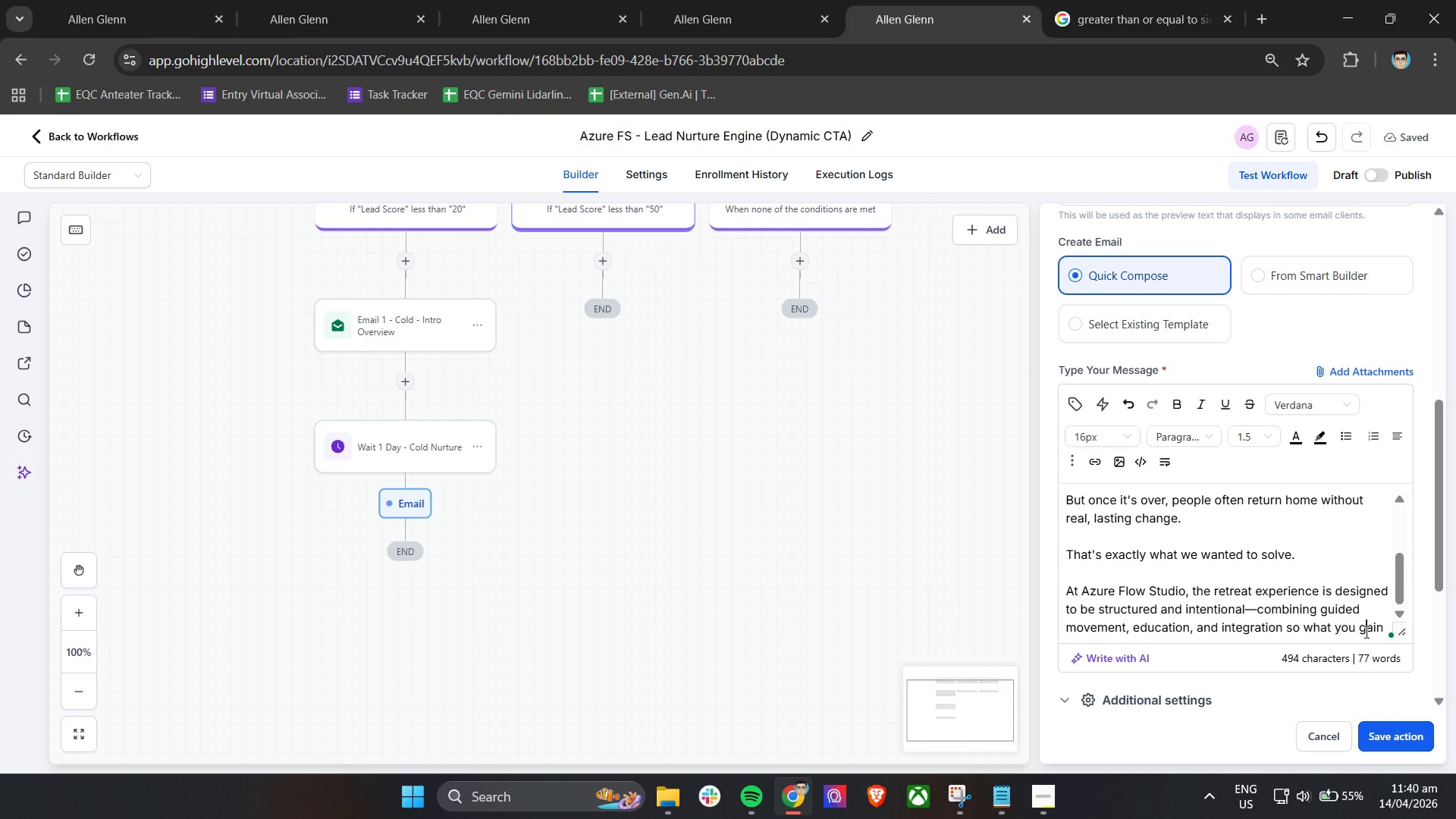 
key(ArrowRight)
 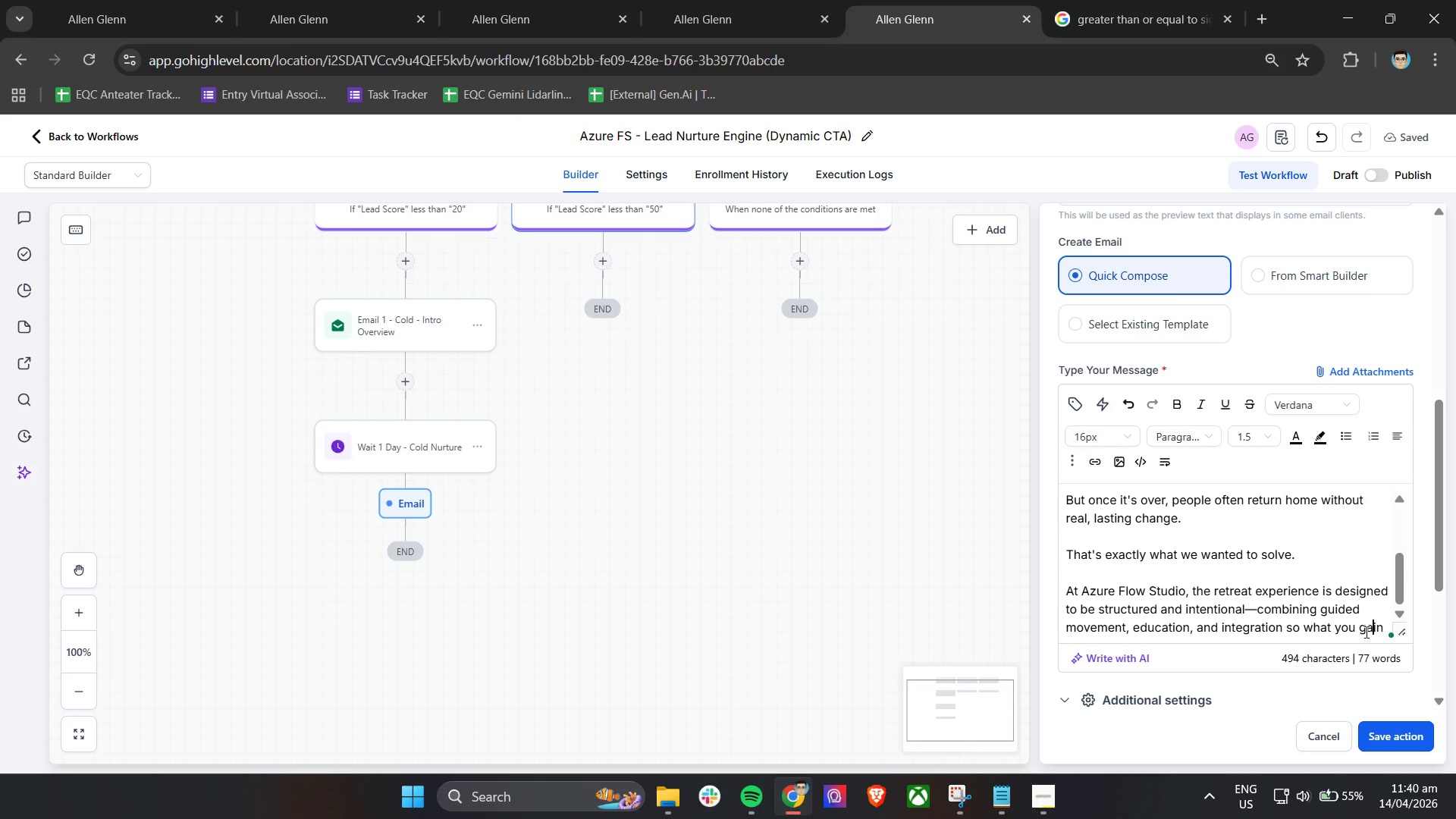 
key(ArrowRight)
 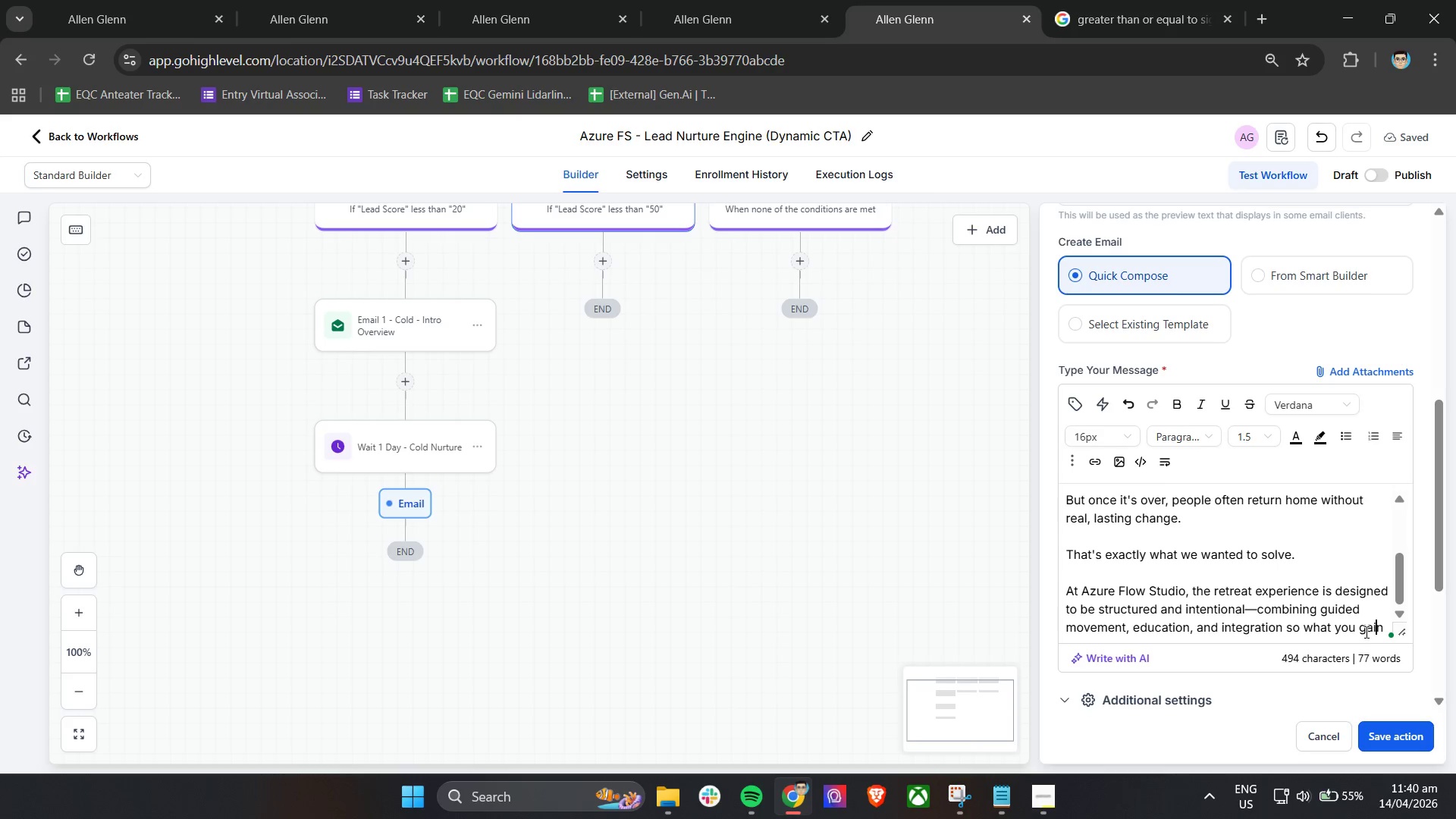 
key(ArrowRight)
 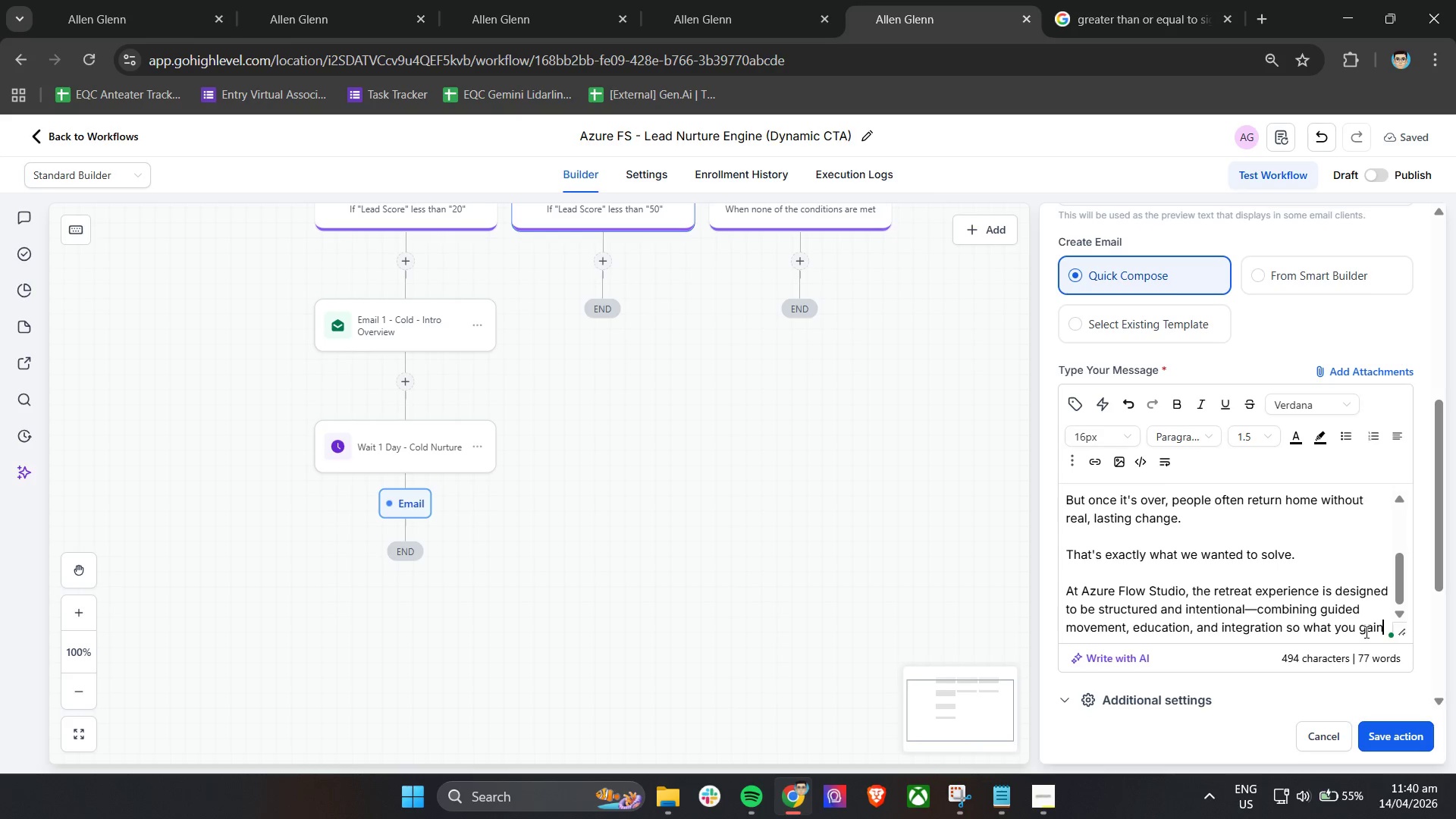 
key(ArrowRight)
 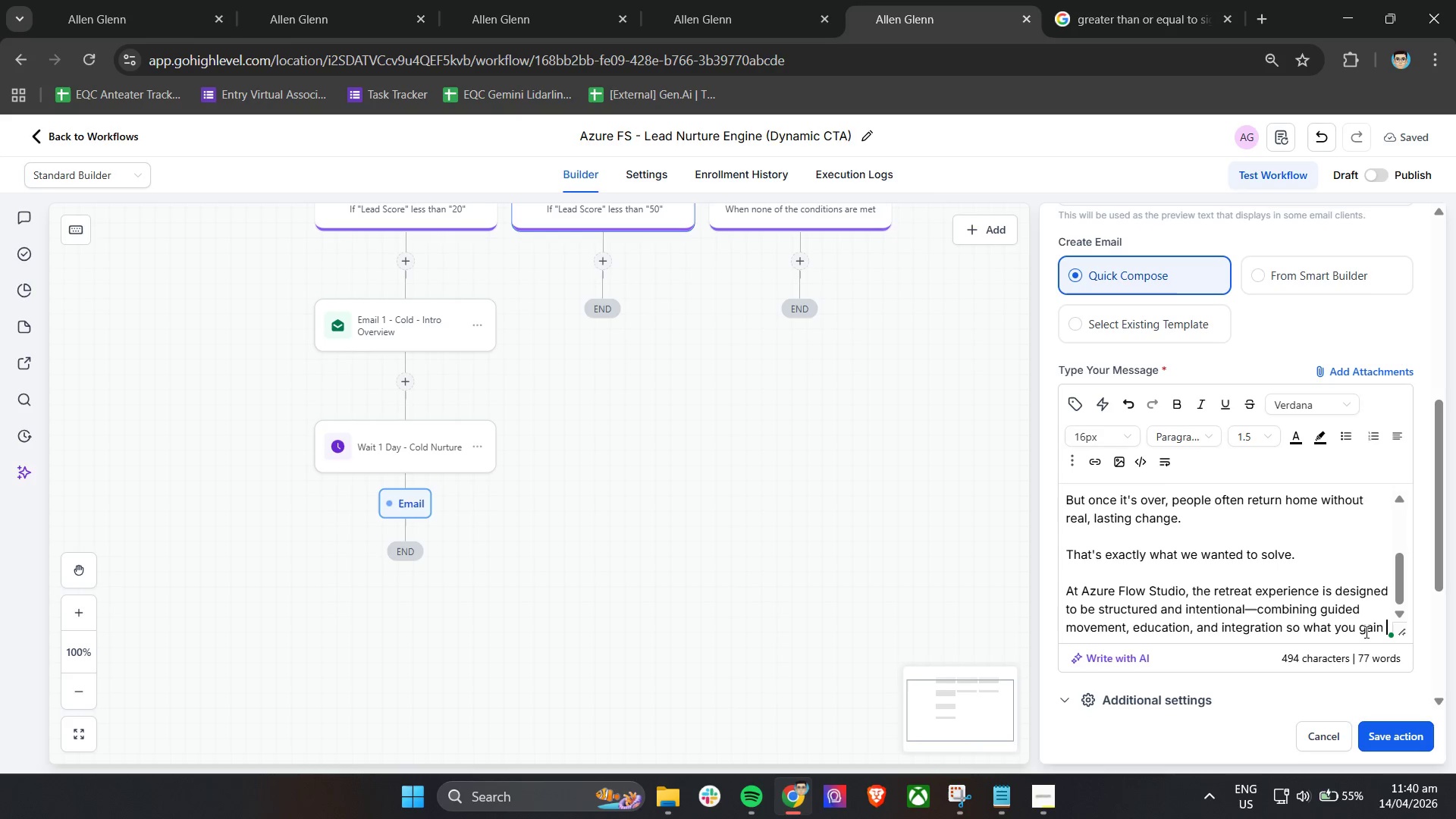 
key(ArrowRight)
 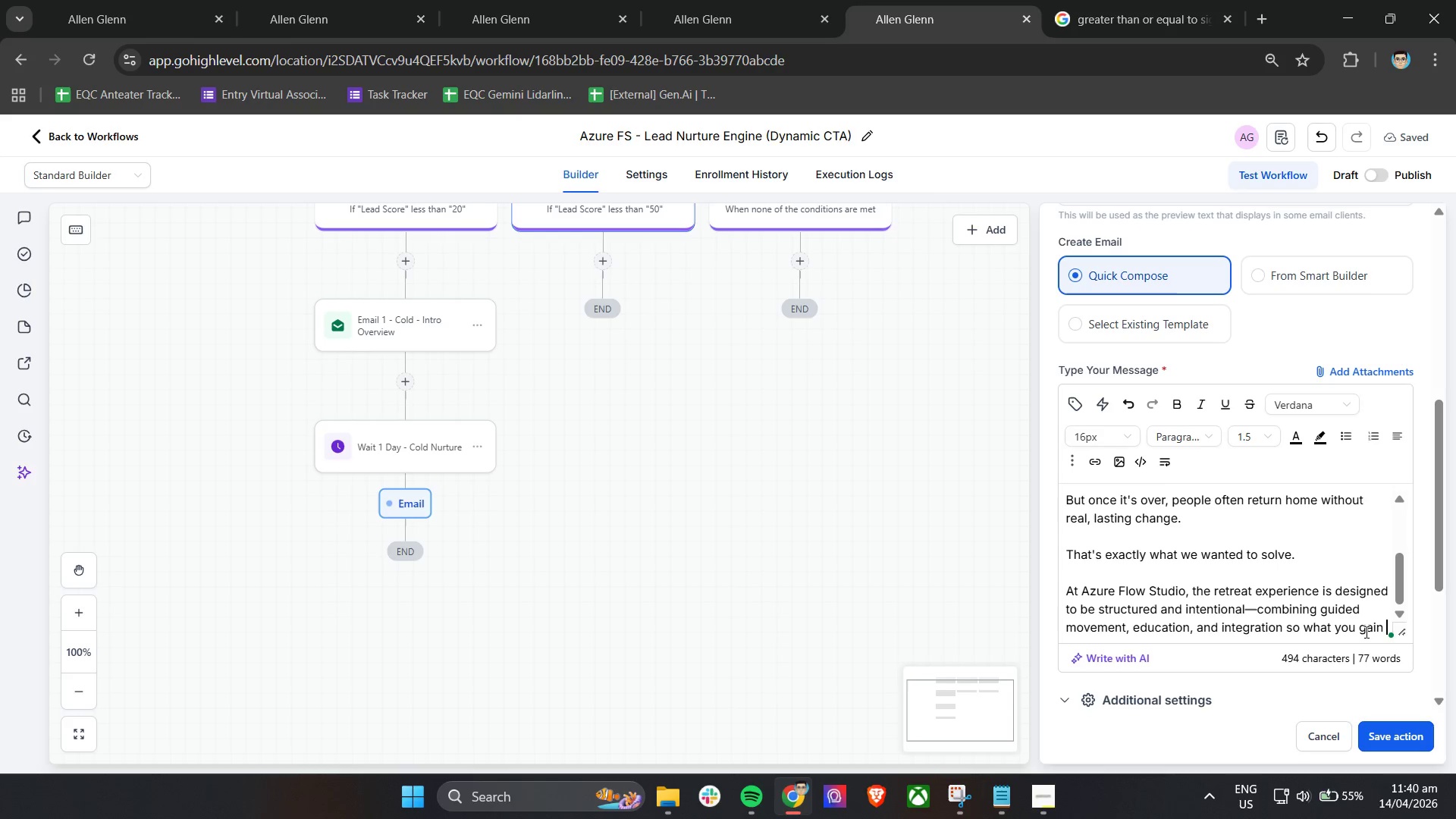 
key(ArrowRight)
 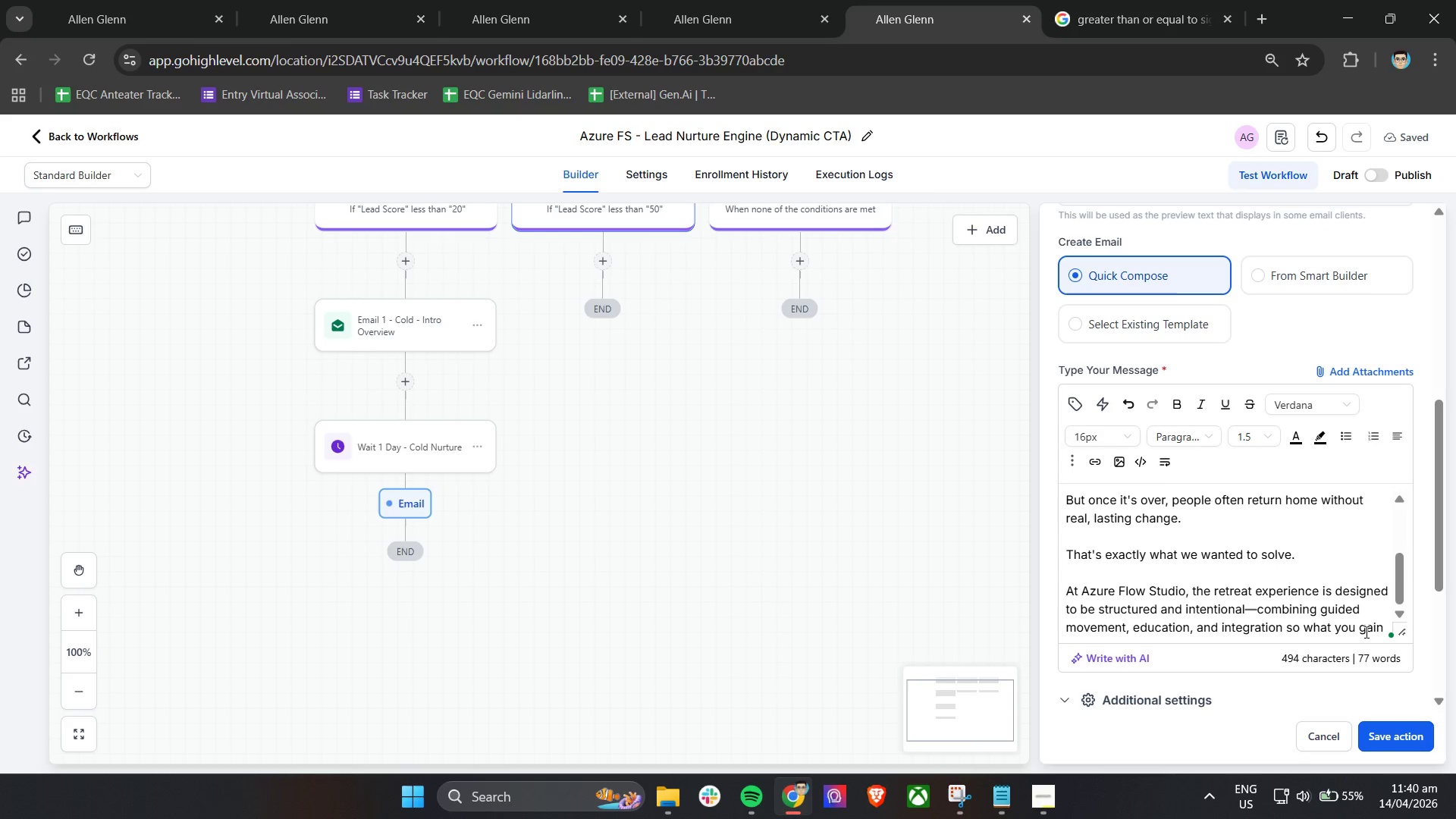 
hold_key(key=A, duration=0.33)
 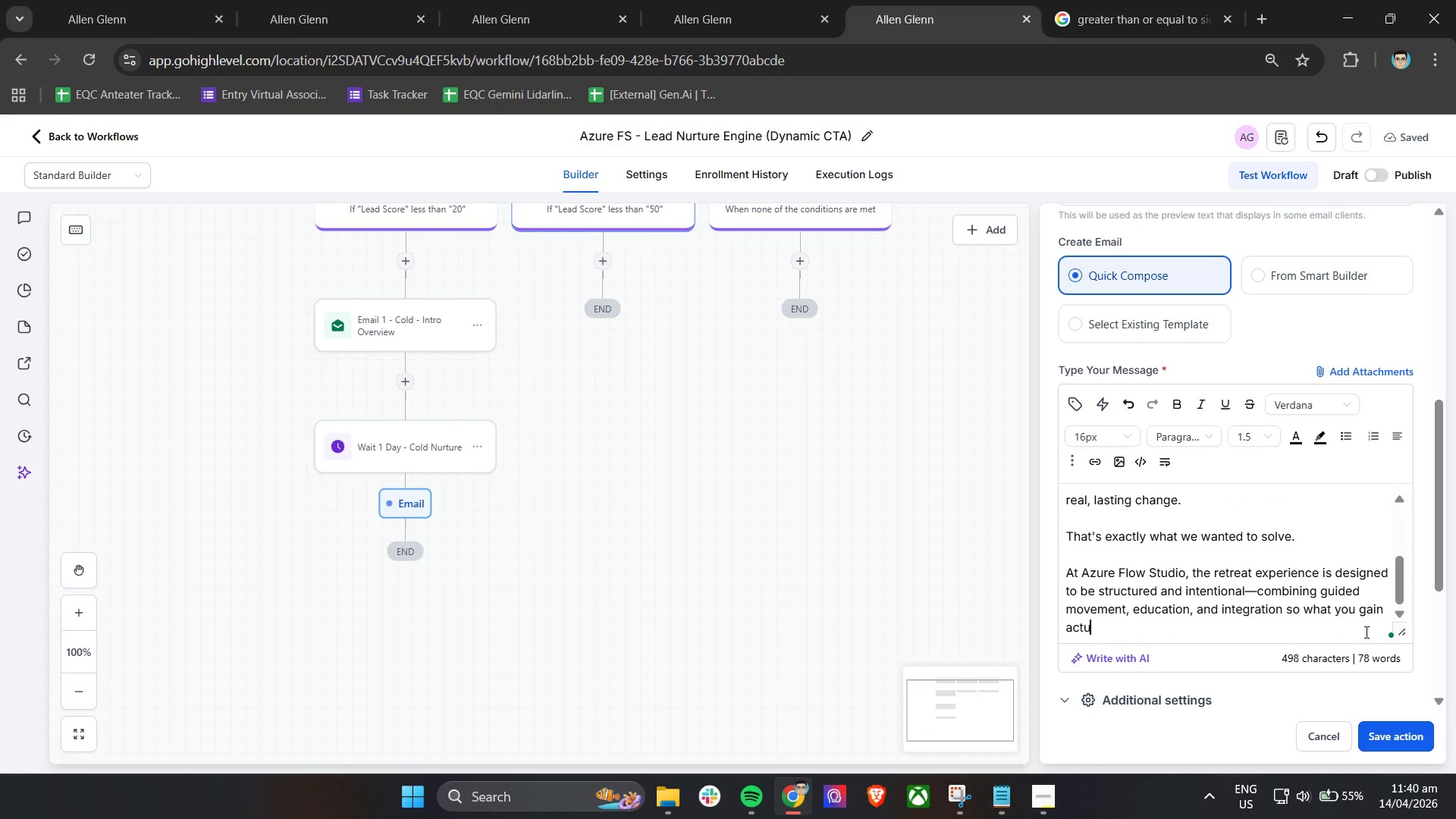 
type(ctually carries over into your daily life.)
 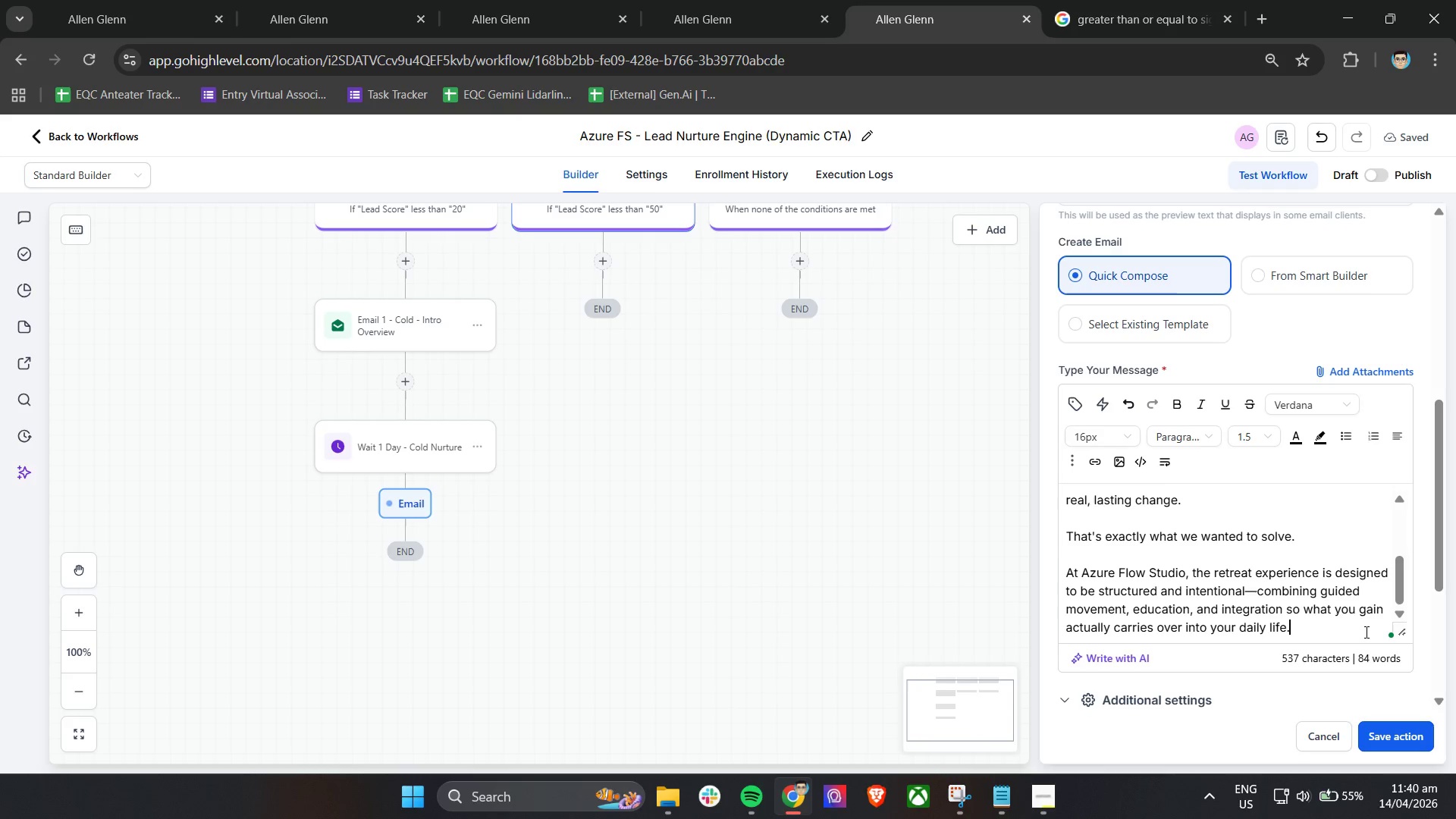 
key(Enter)
 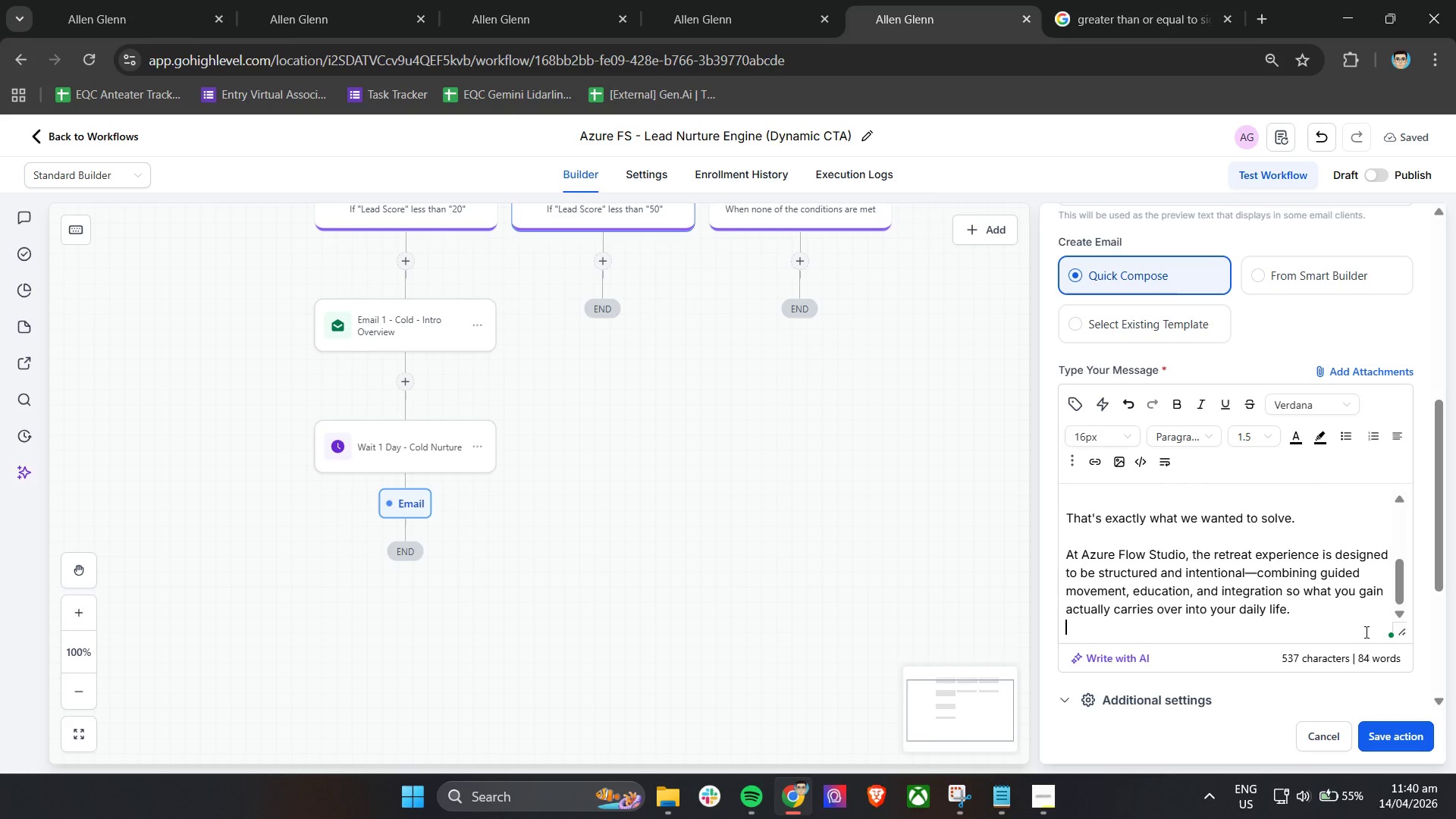 
key(Enter)
 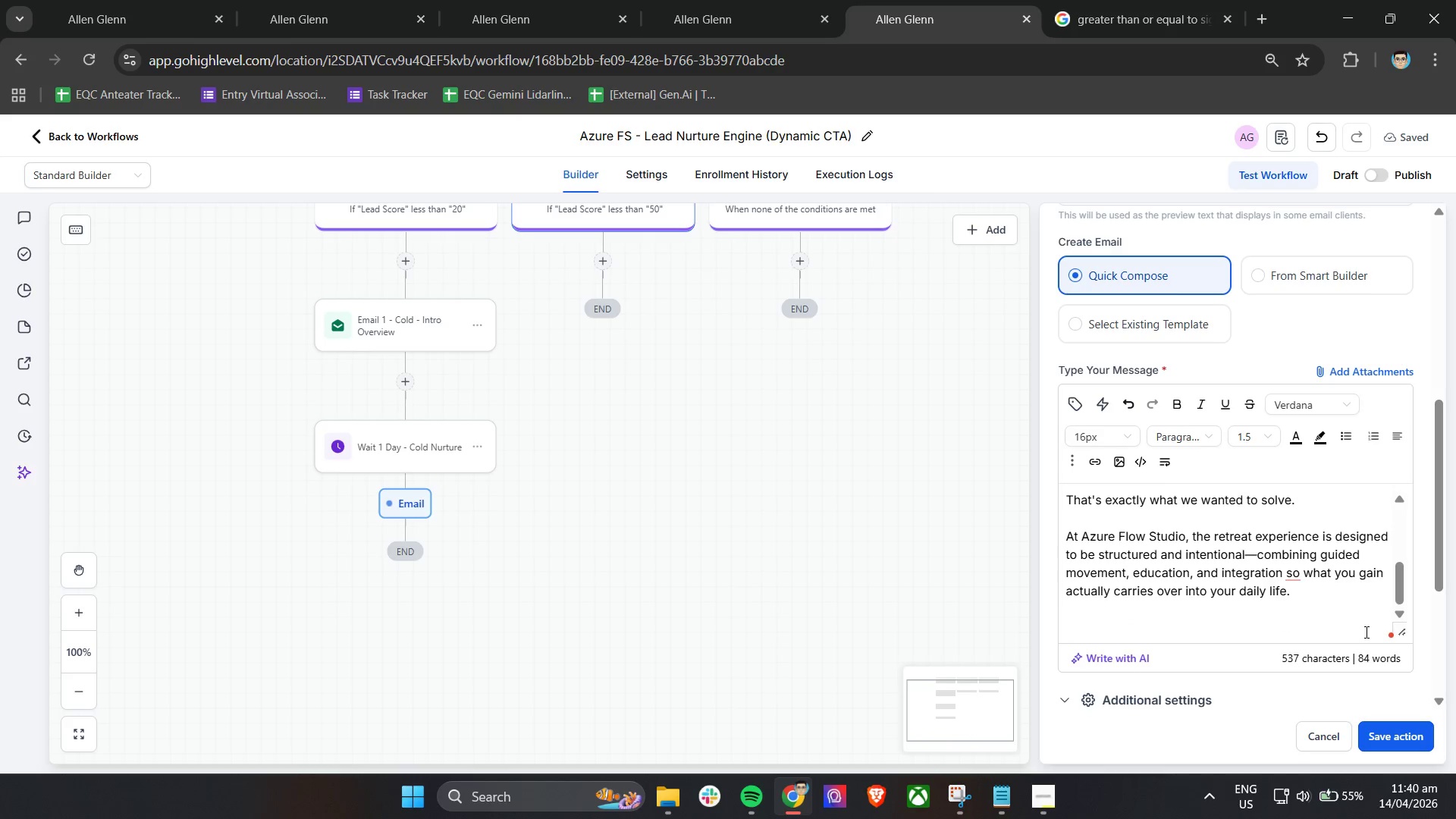 
mouse_move([1295, 576])
 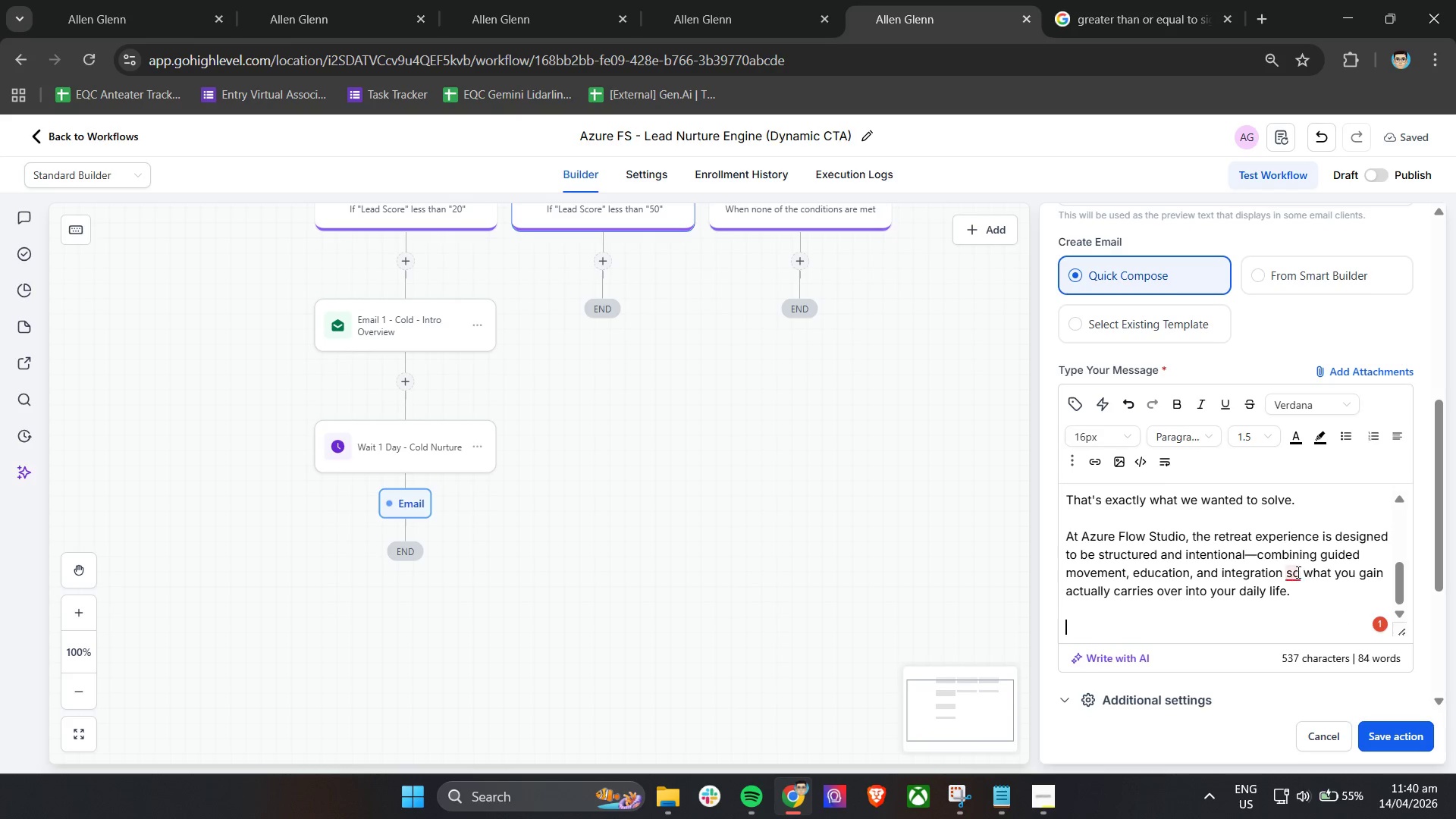 
left_click([1297, 572])
 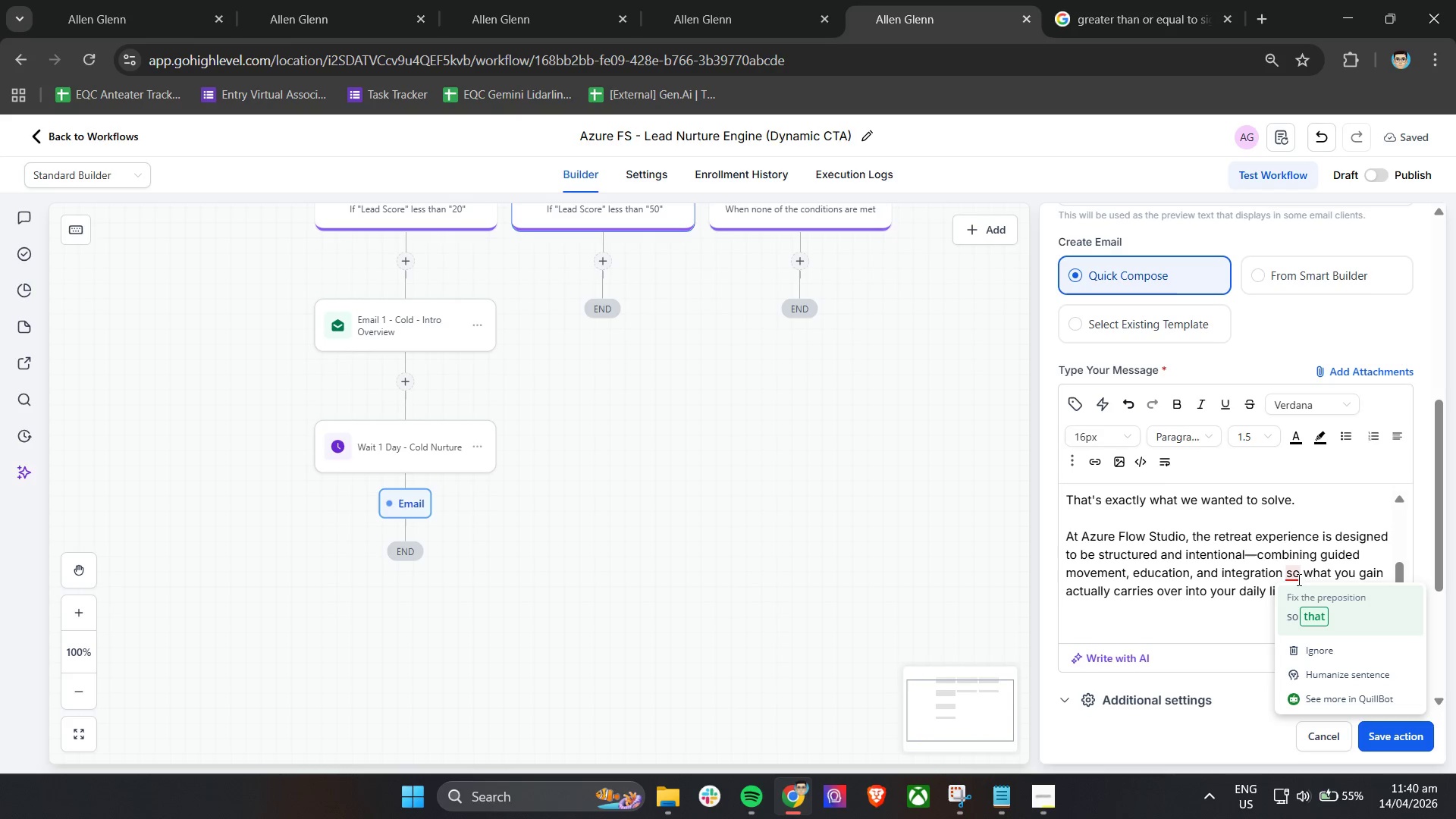 
wait(5.09)
 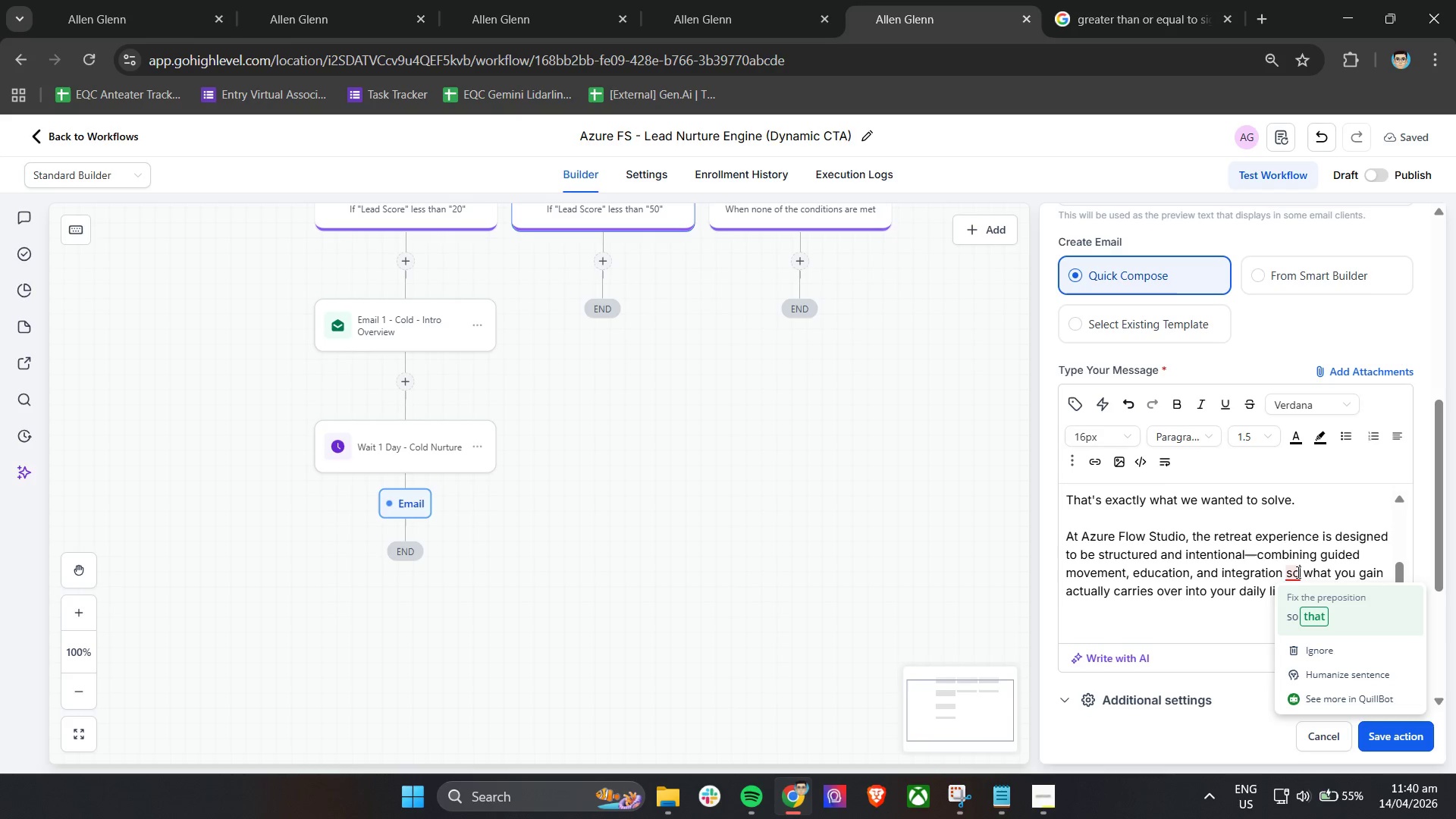 
left_click([1135, 626])
 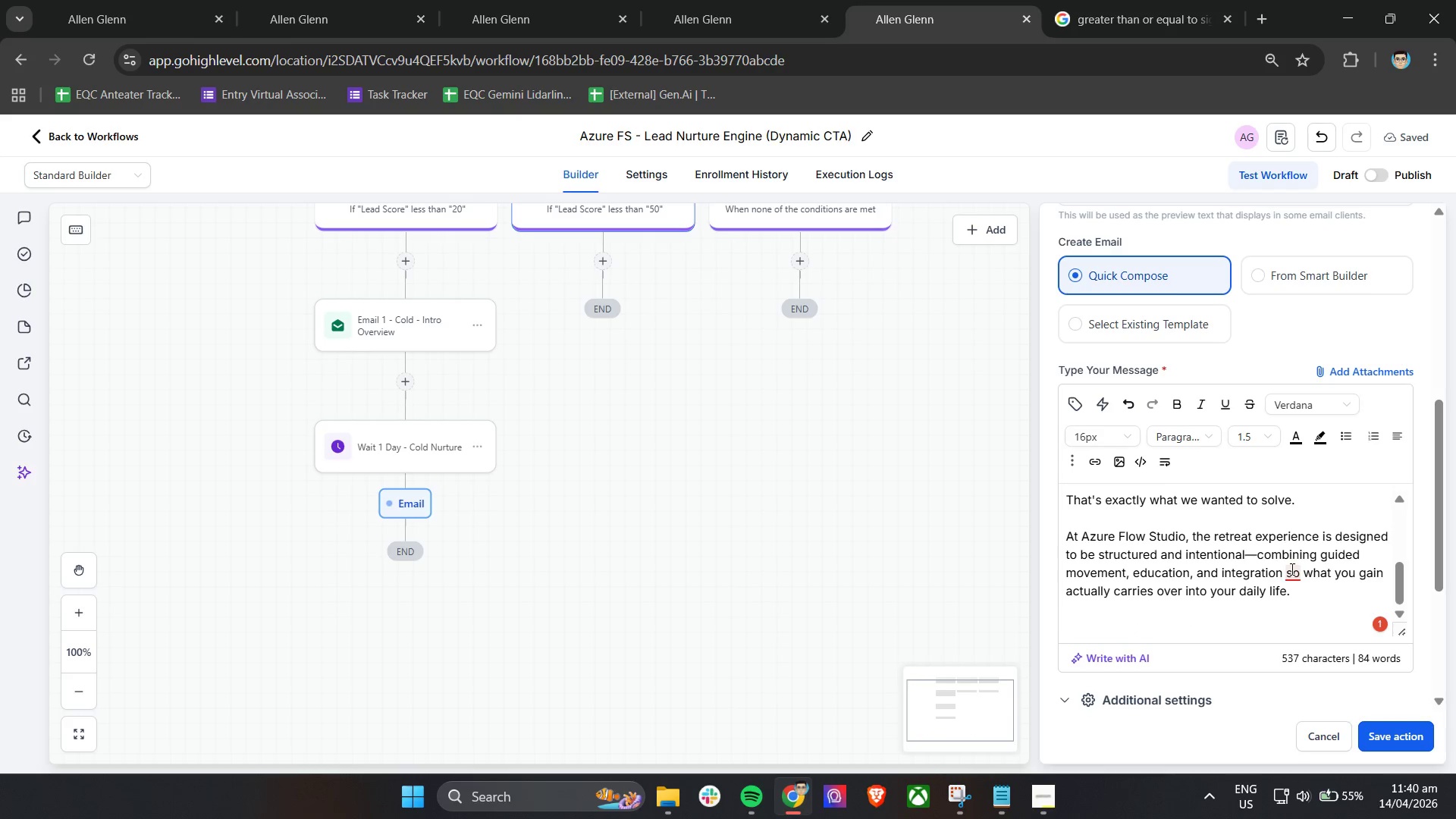 
left_click([1304, 647])
 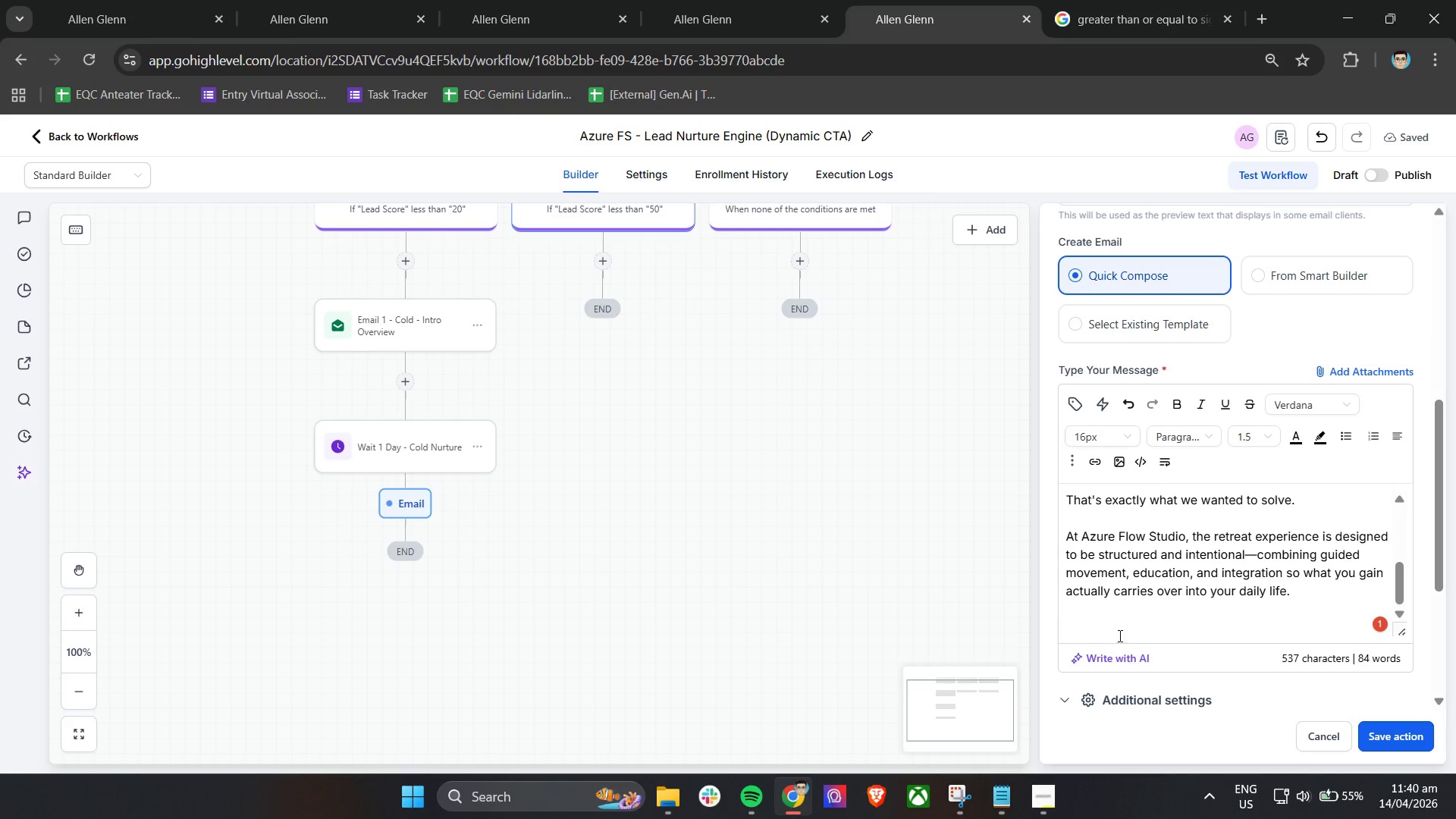 
left_click([1111, 629])
 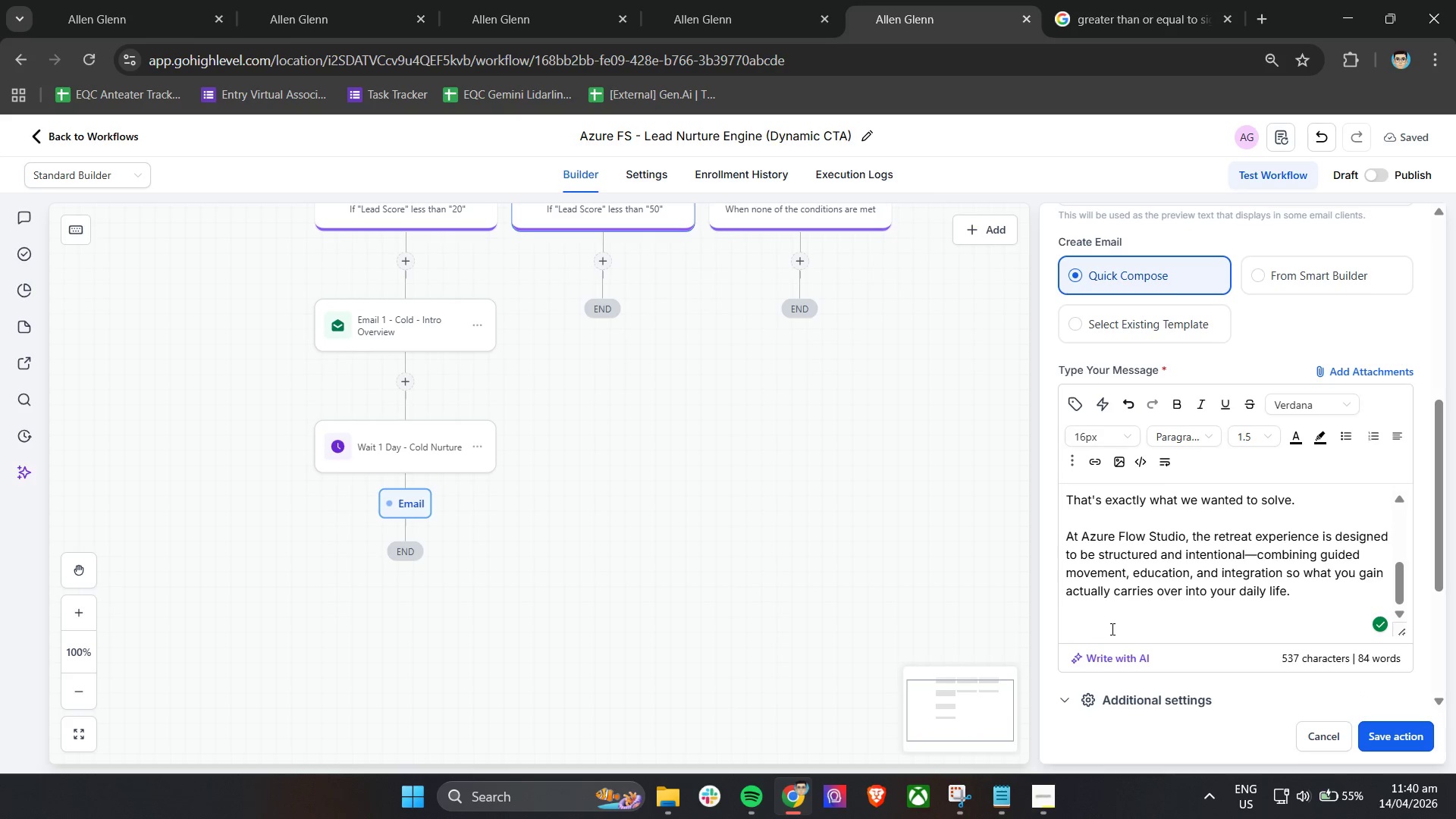 
type(If your)
key(Backspace)
type('re exploring different options, this is one of the most important things to look for - not just )
 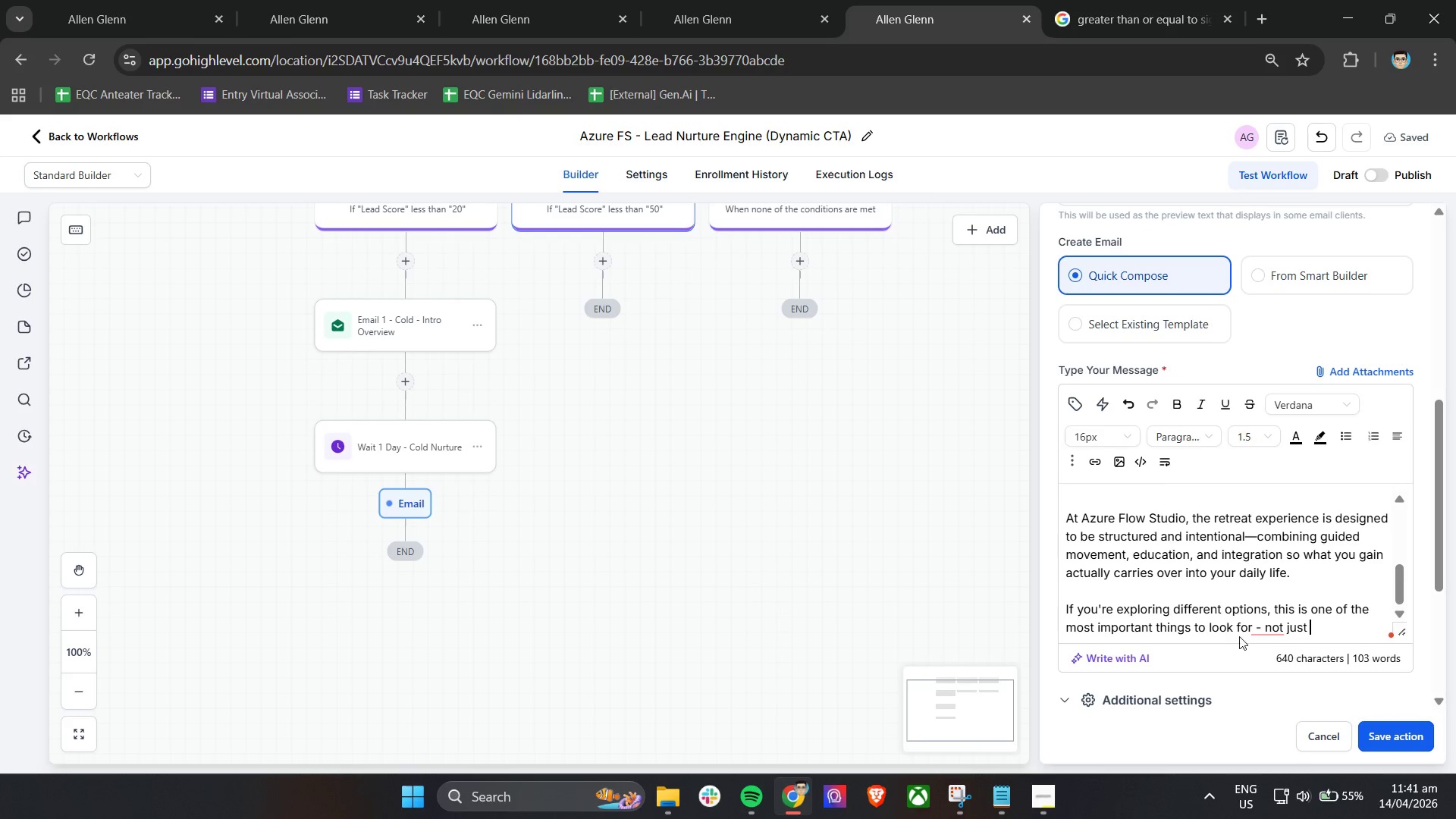 
double_click([1268, 661])
 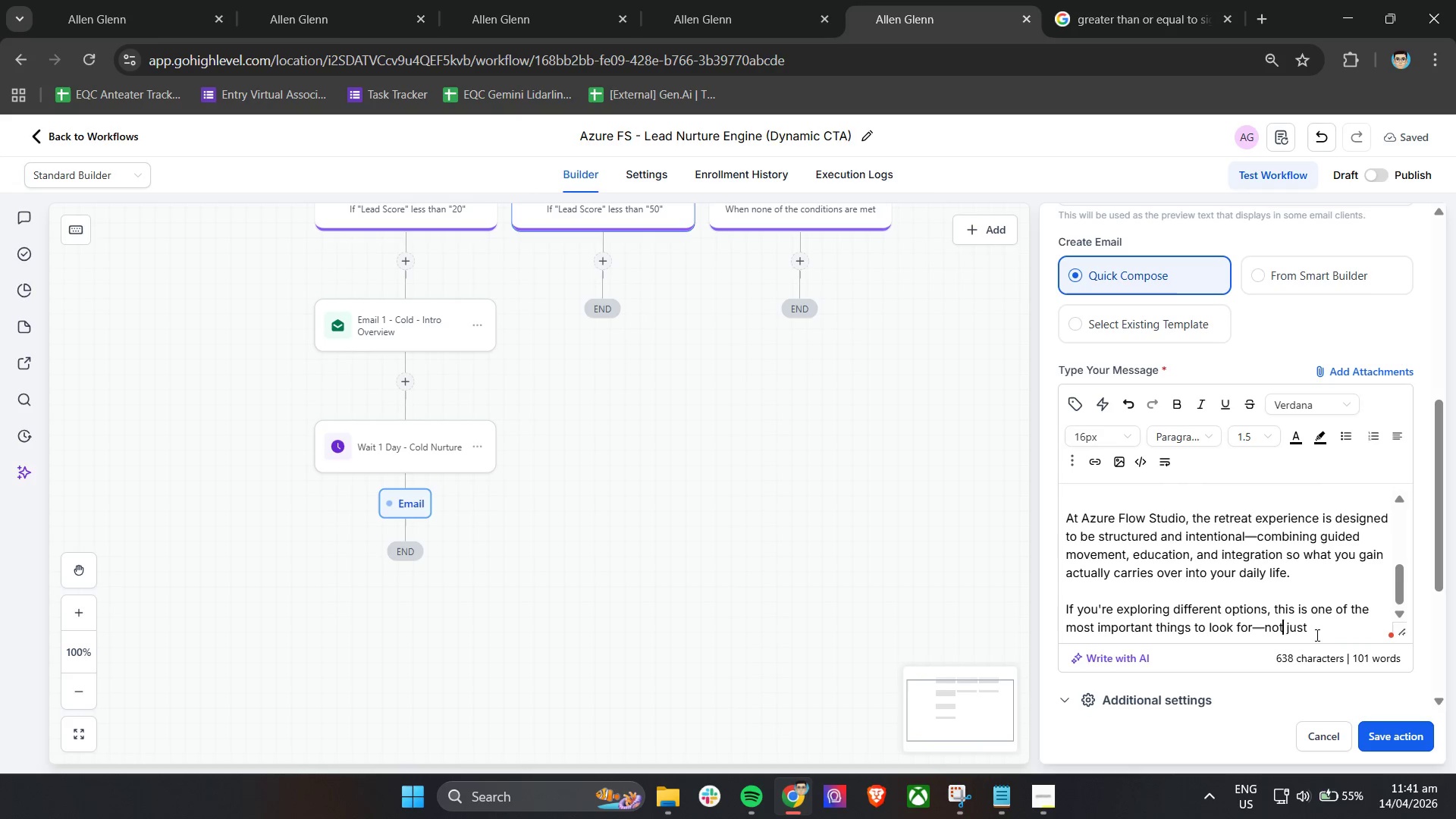 
left_click([1323, 630])
 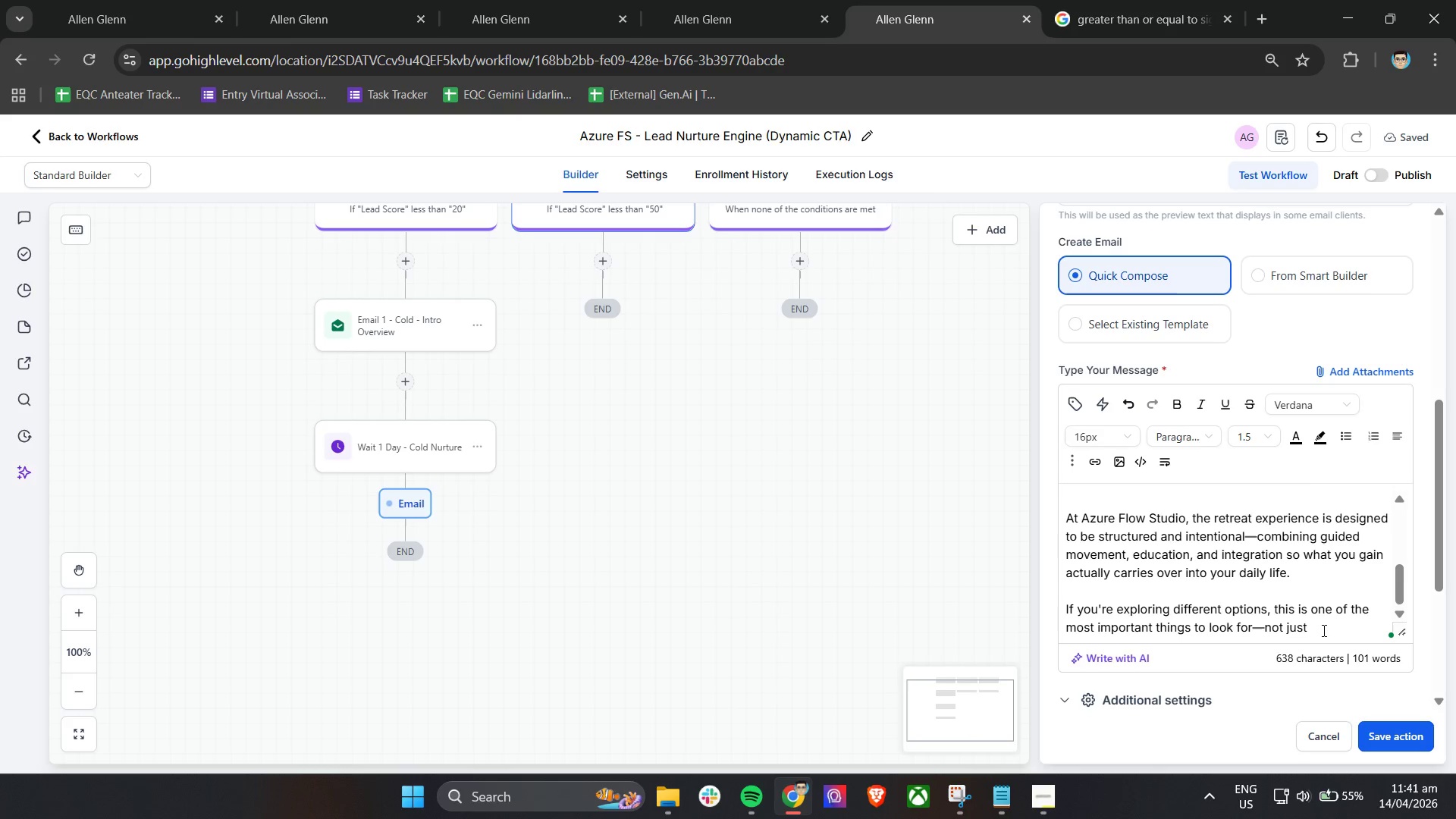 
type(what hapens during the rert)
key(Backspace)
key(Backspace)
type(treat, n)
key(Backspace)
type(but what stays with you aftr.)
 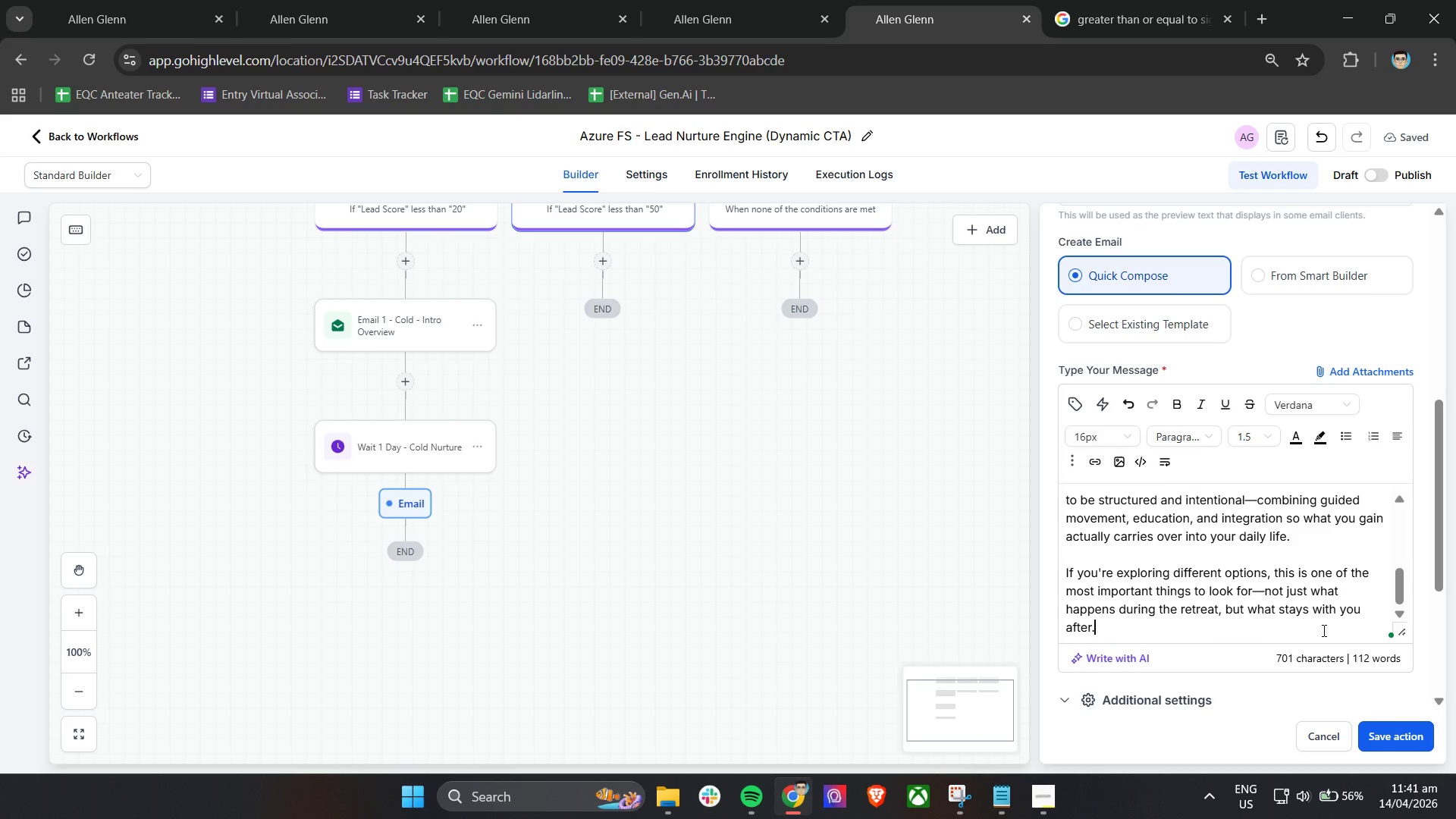 
key(Enter)
 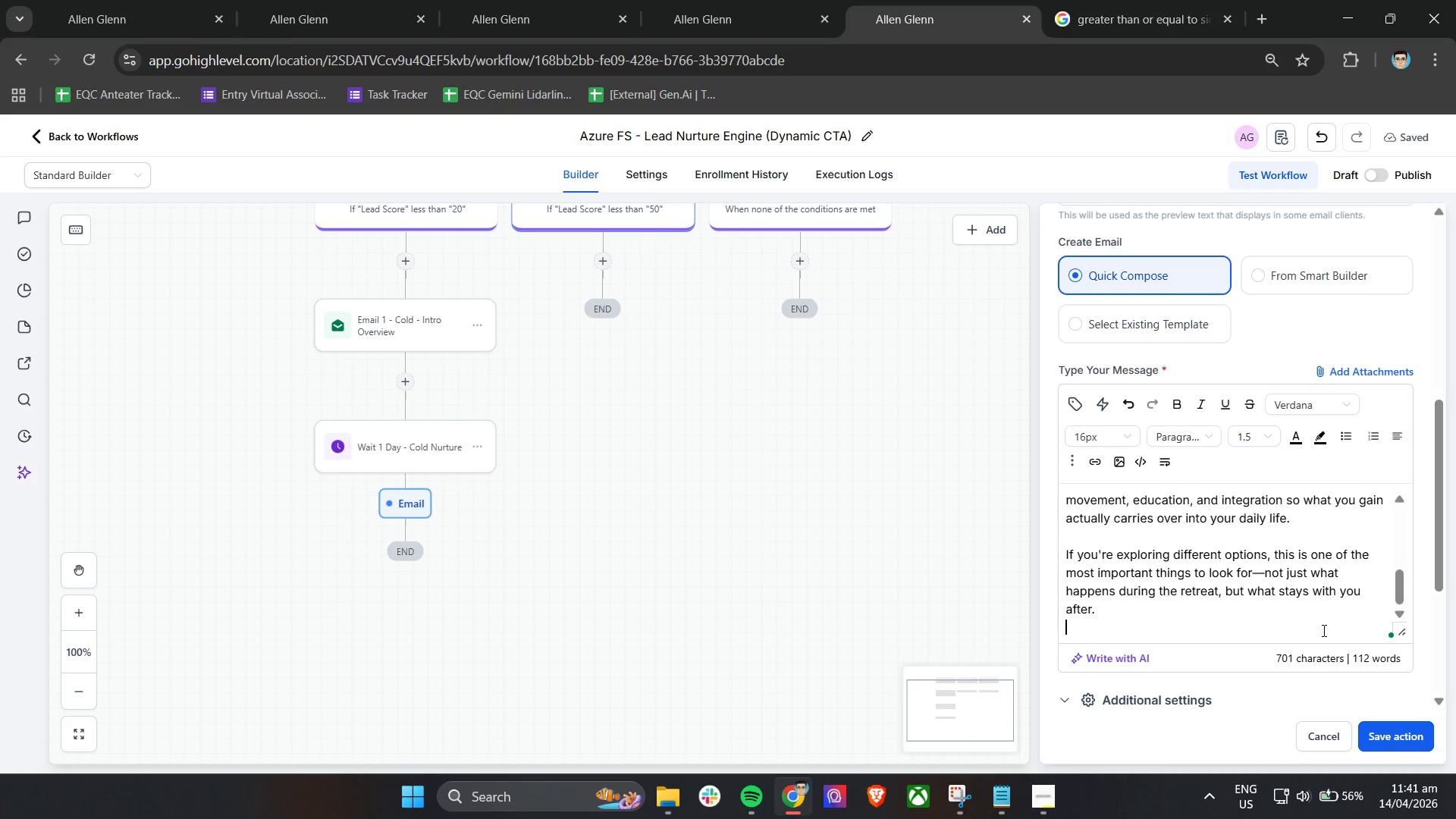 
key(Enter)
 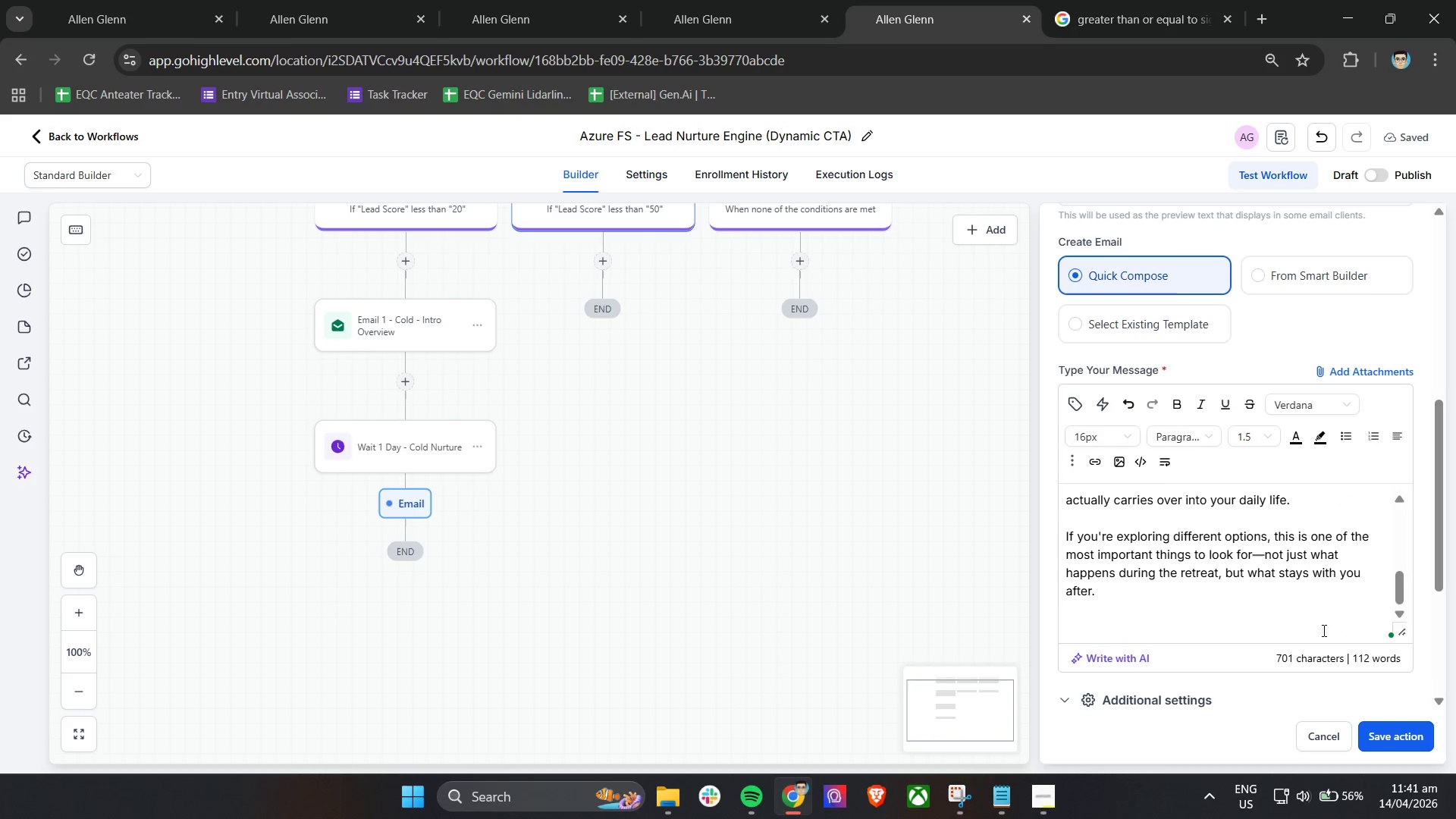 
type(Here's a deeper look at how)
 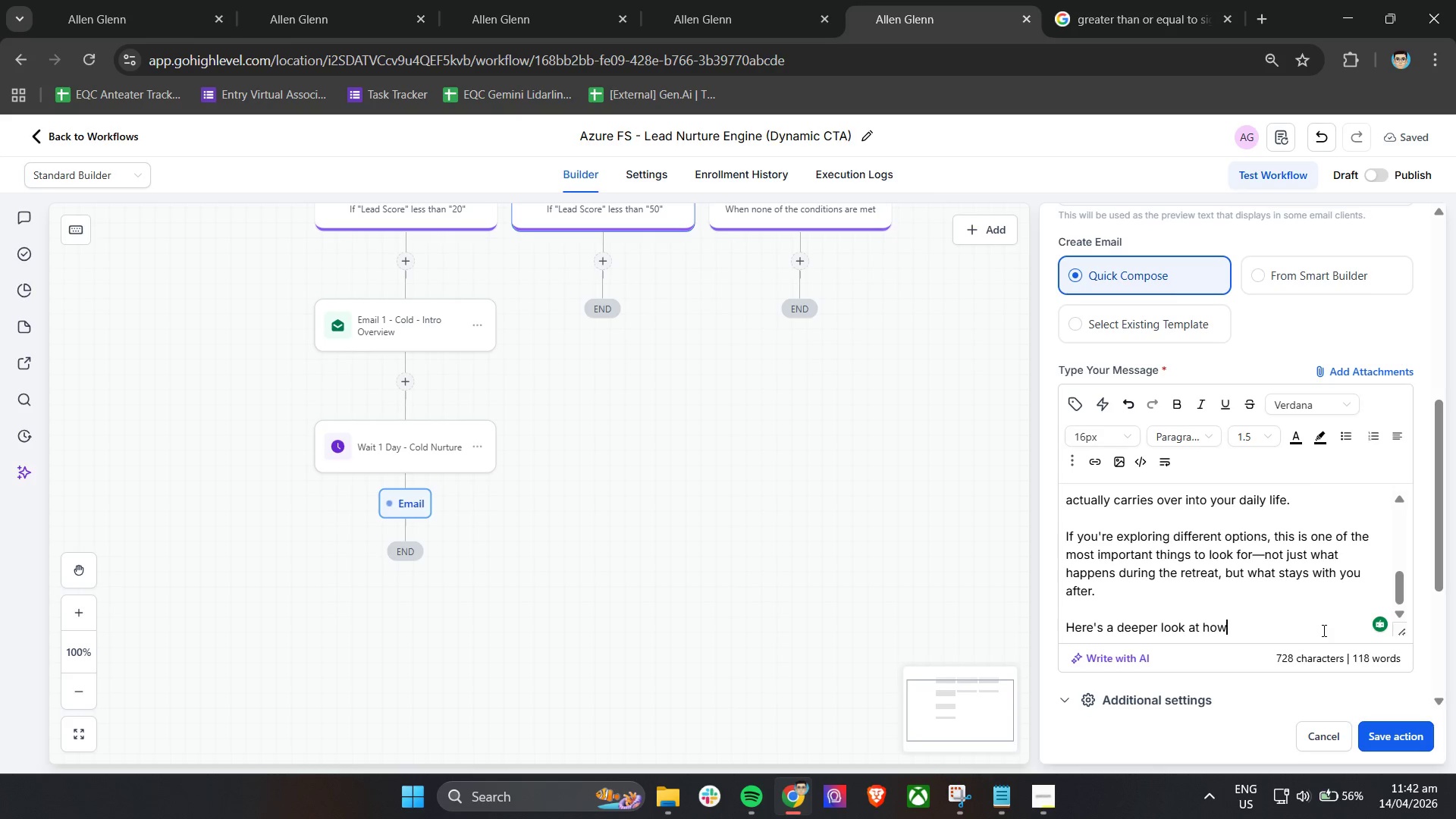 
wait(20.97)
 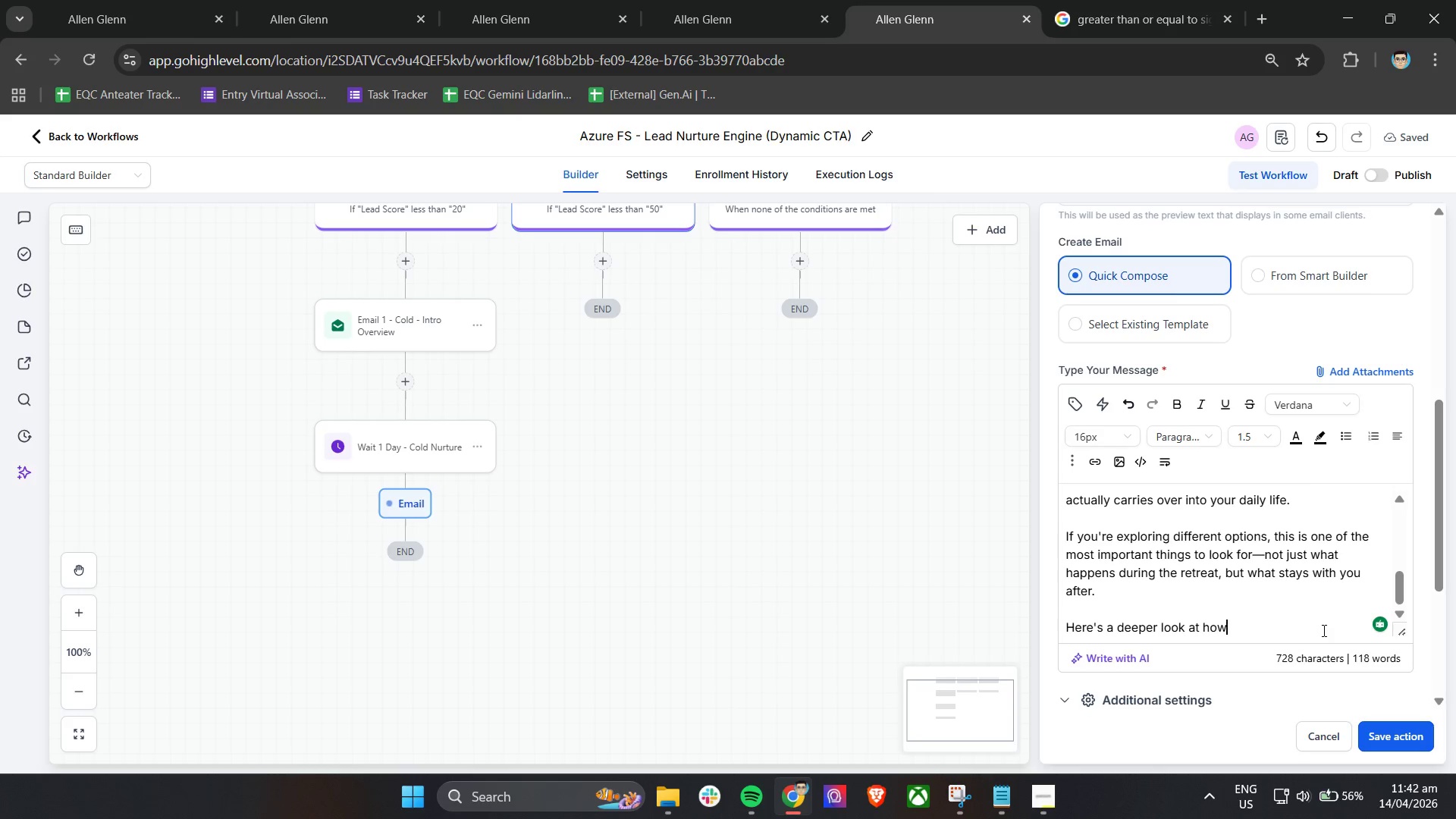 
type( the experience is truc)
key(Backspace)
key(Backspace)
key(Backspace)
key(Backspace)
type(sc)
key(Backspace)
type(tructured:)
 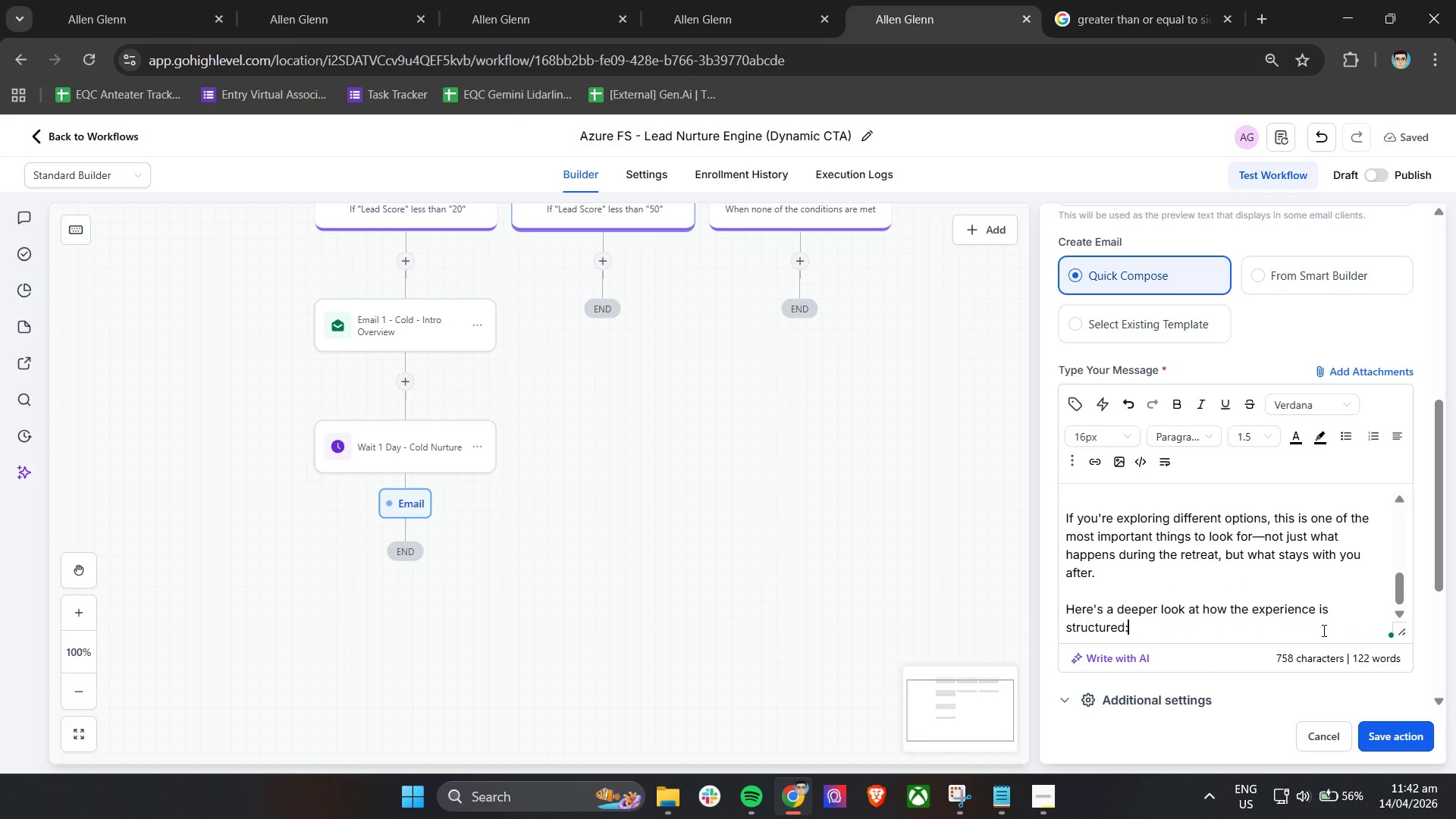 
key(Enter)
 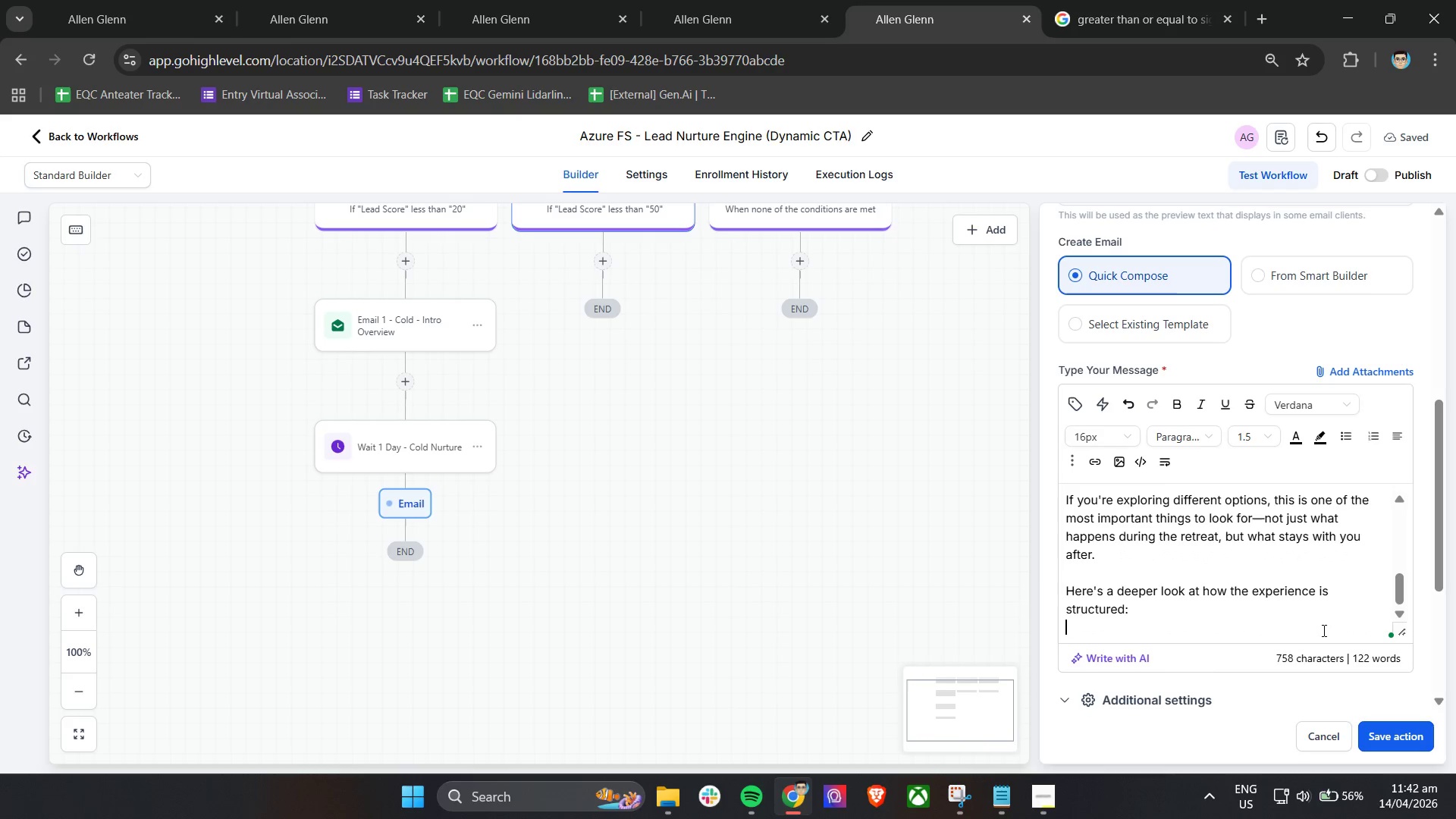 
key(Enter)
 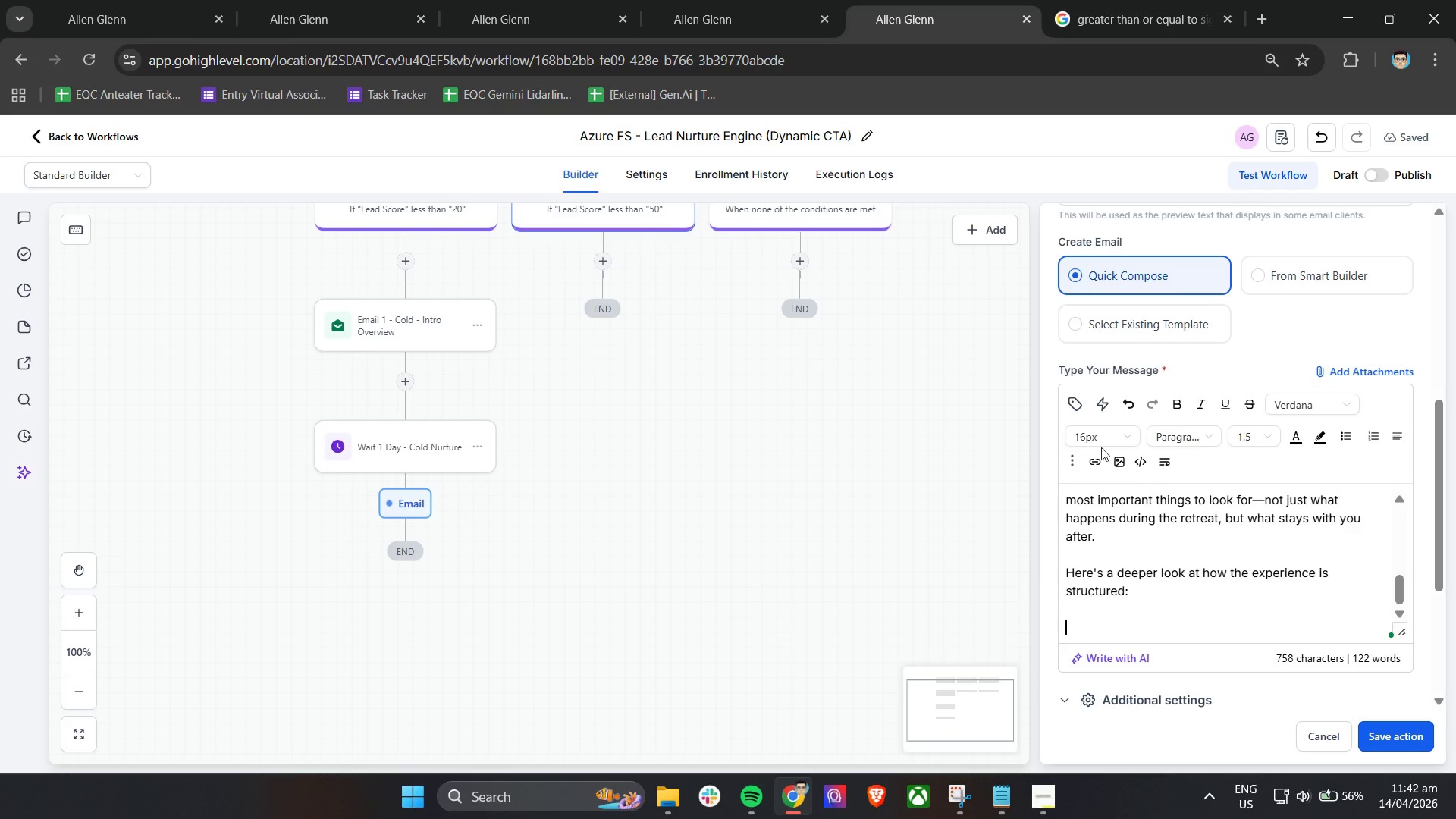 
left_click([1102, 410])
 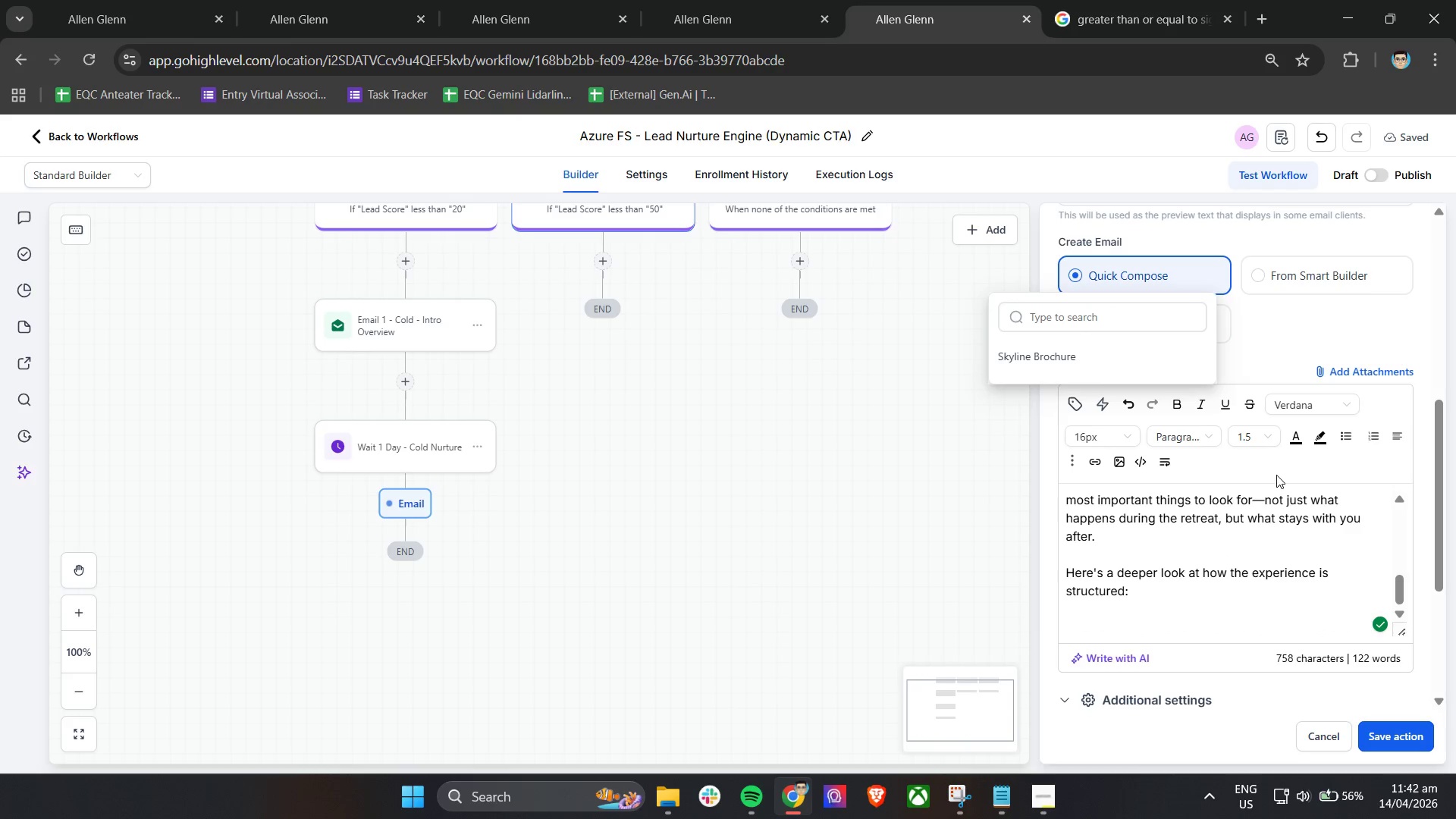 
left_click([1088, 463])
 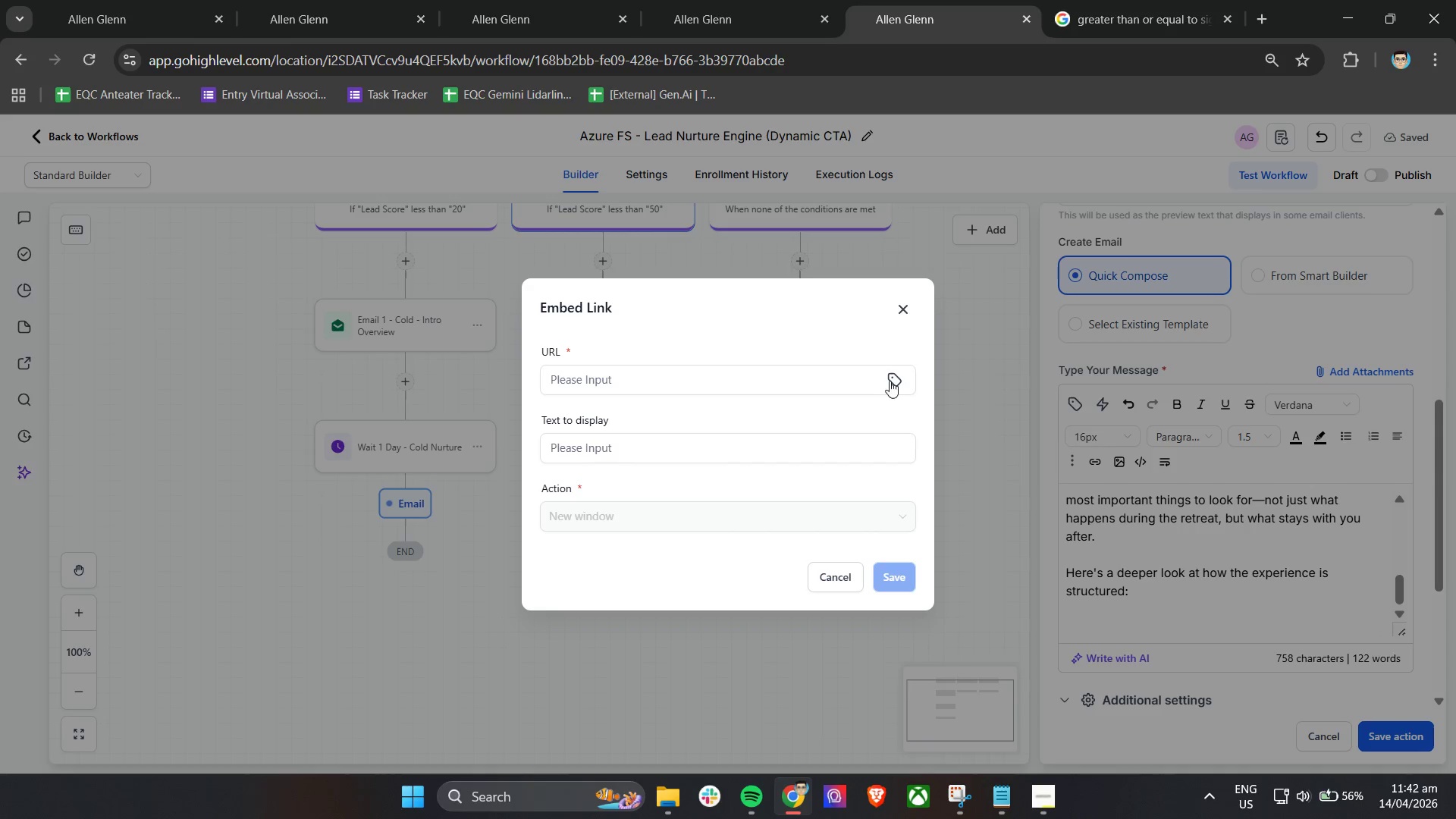 
left_click([802, 376])
 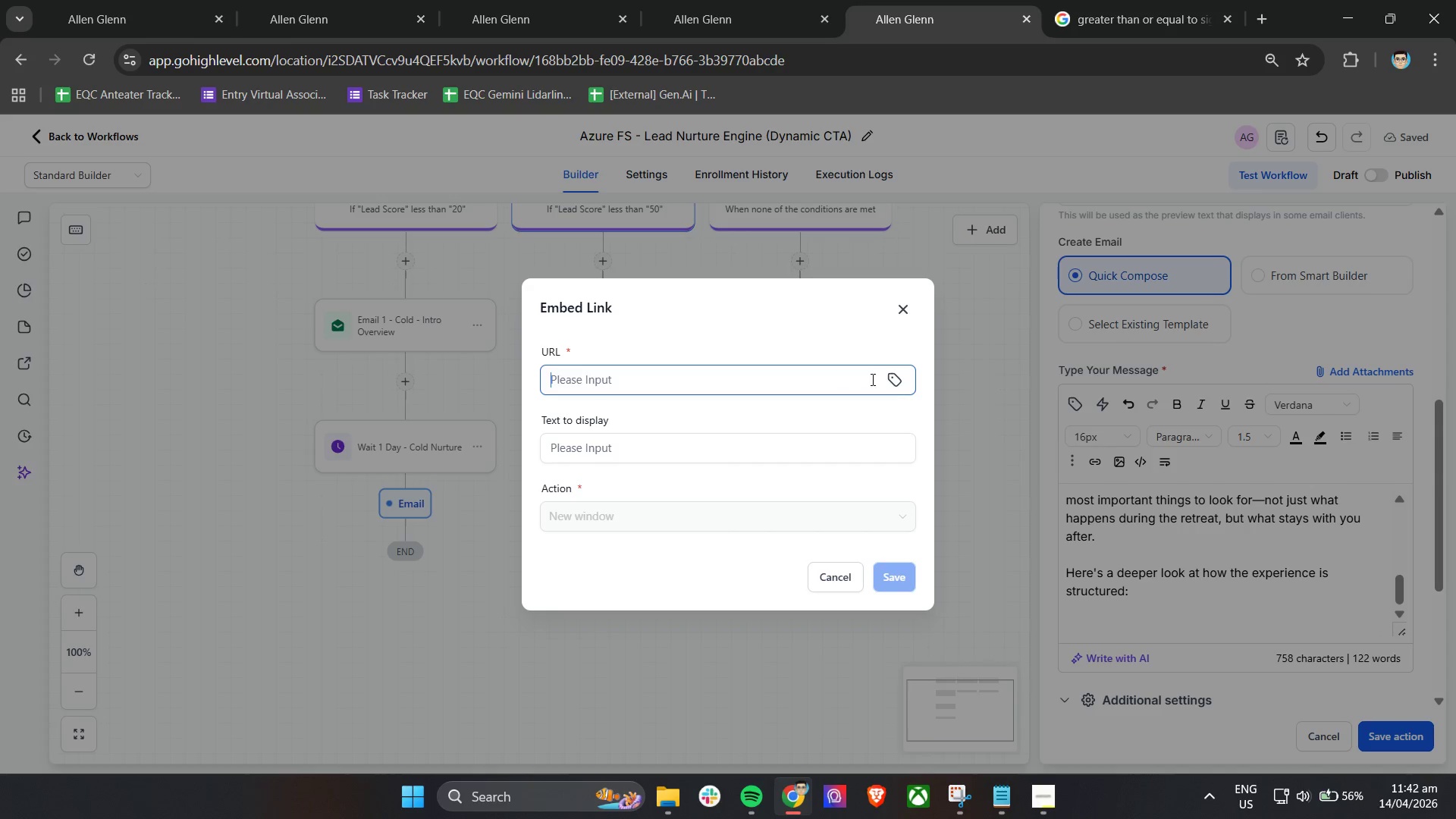 
left_click([893, 379])
 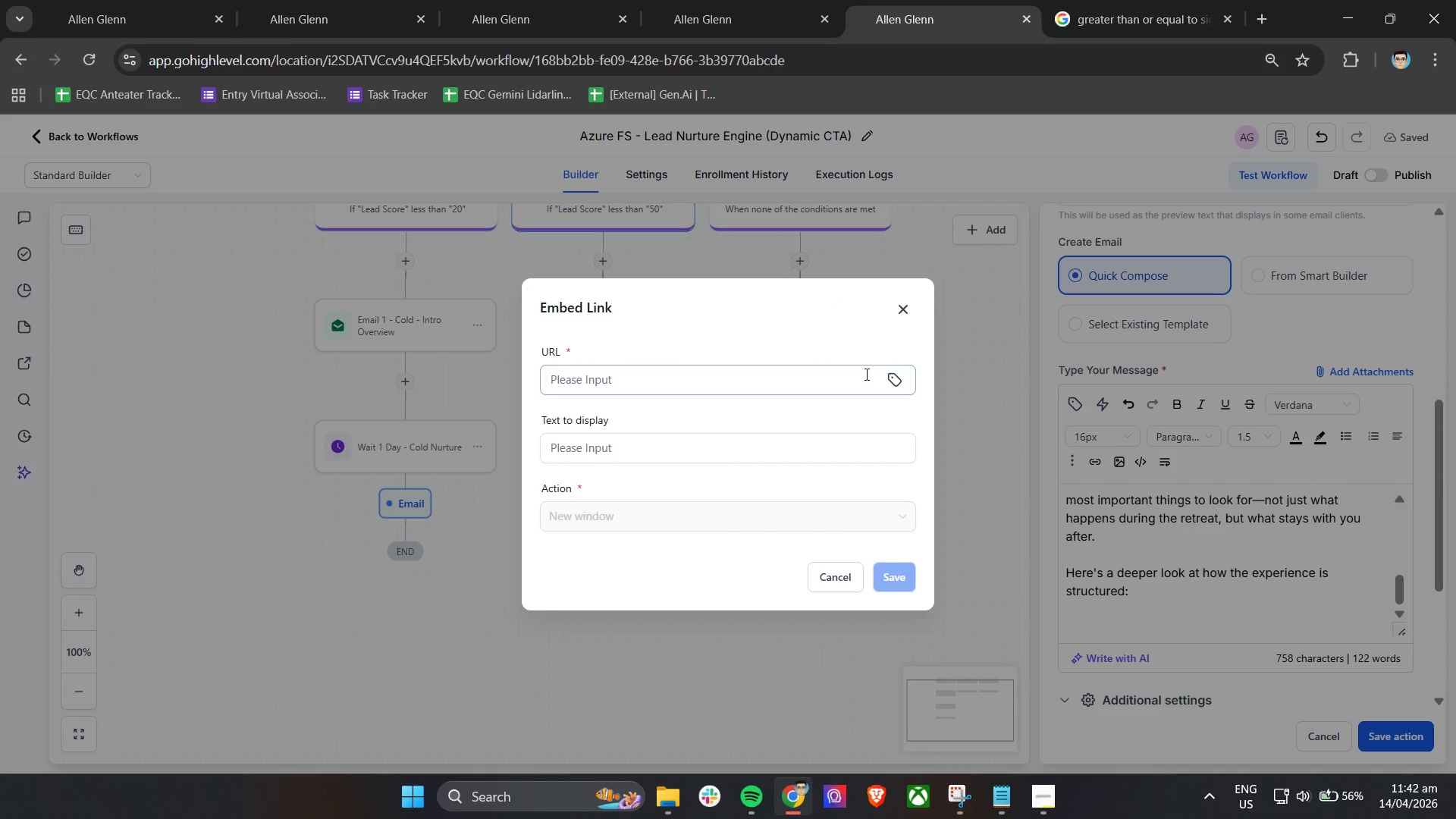 
left_click([901, 314])
 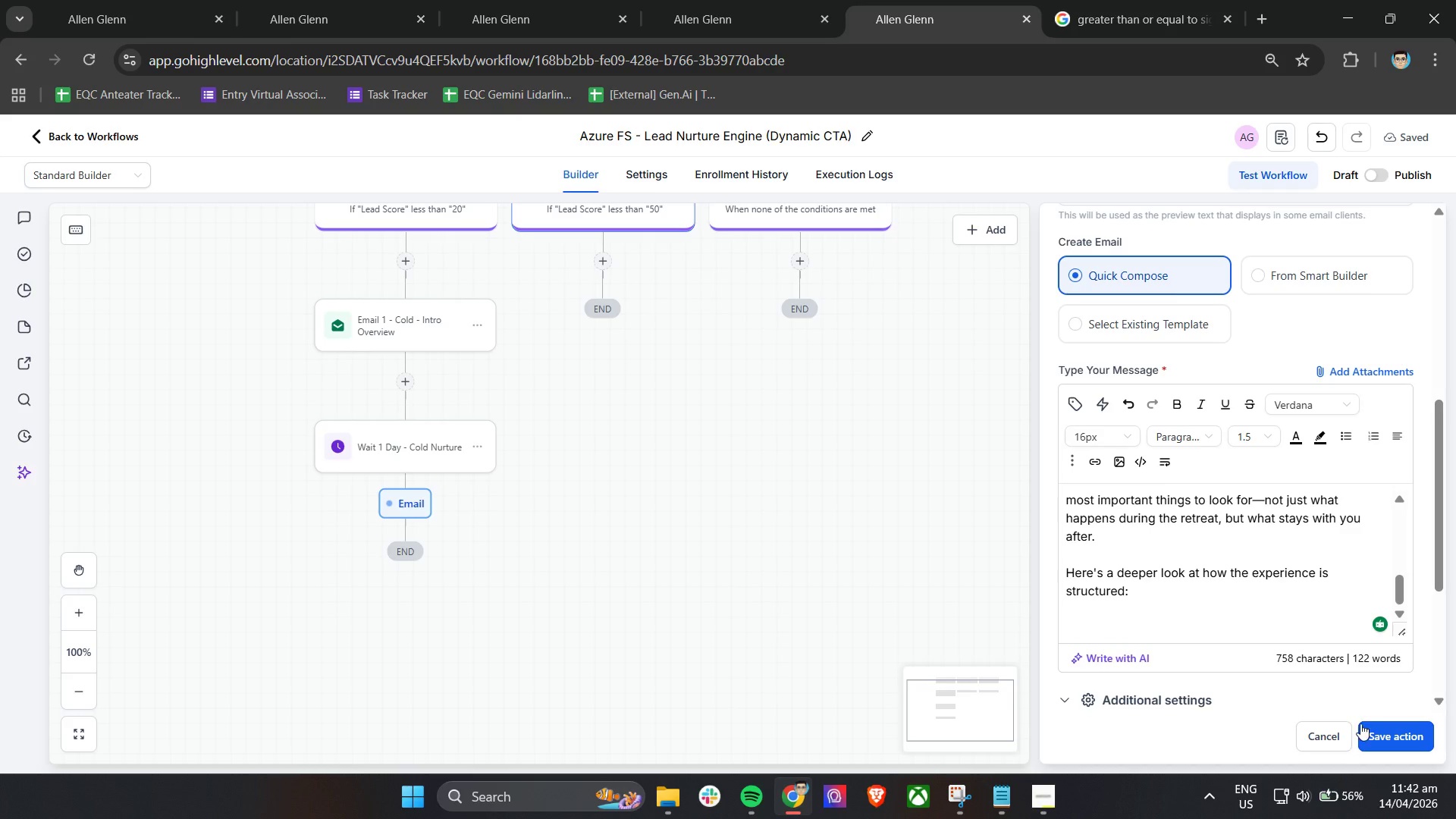 
left_click([1367, 727])
 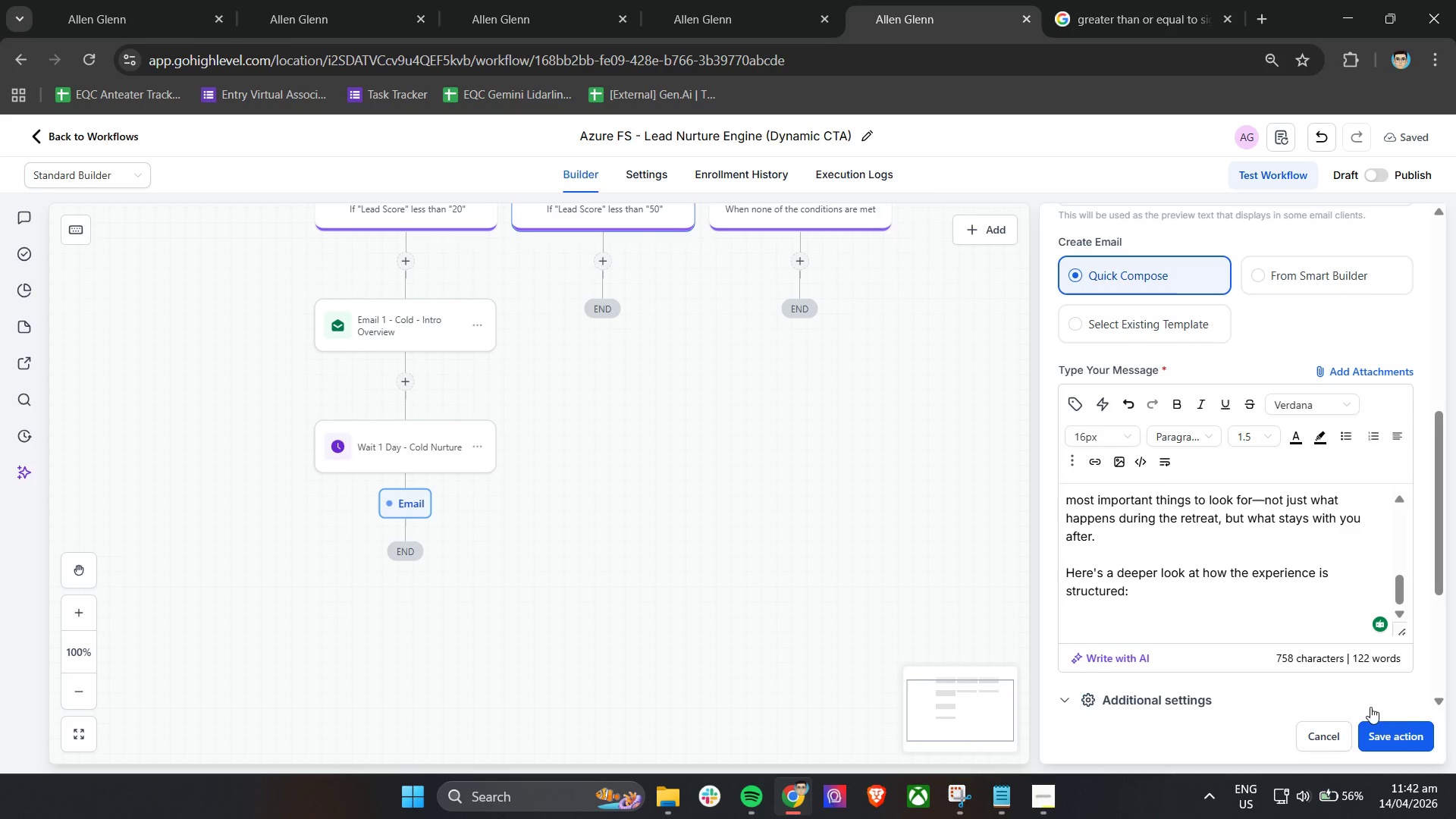 
left_click([1417, 739])
 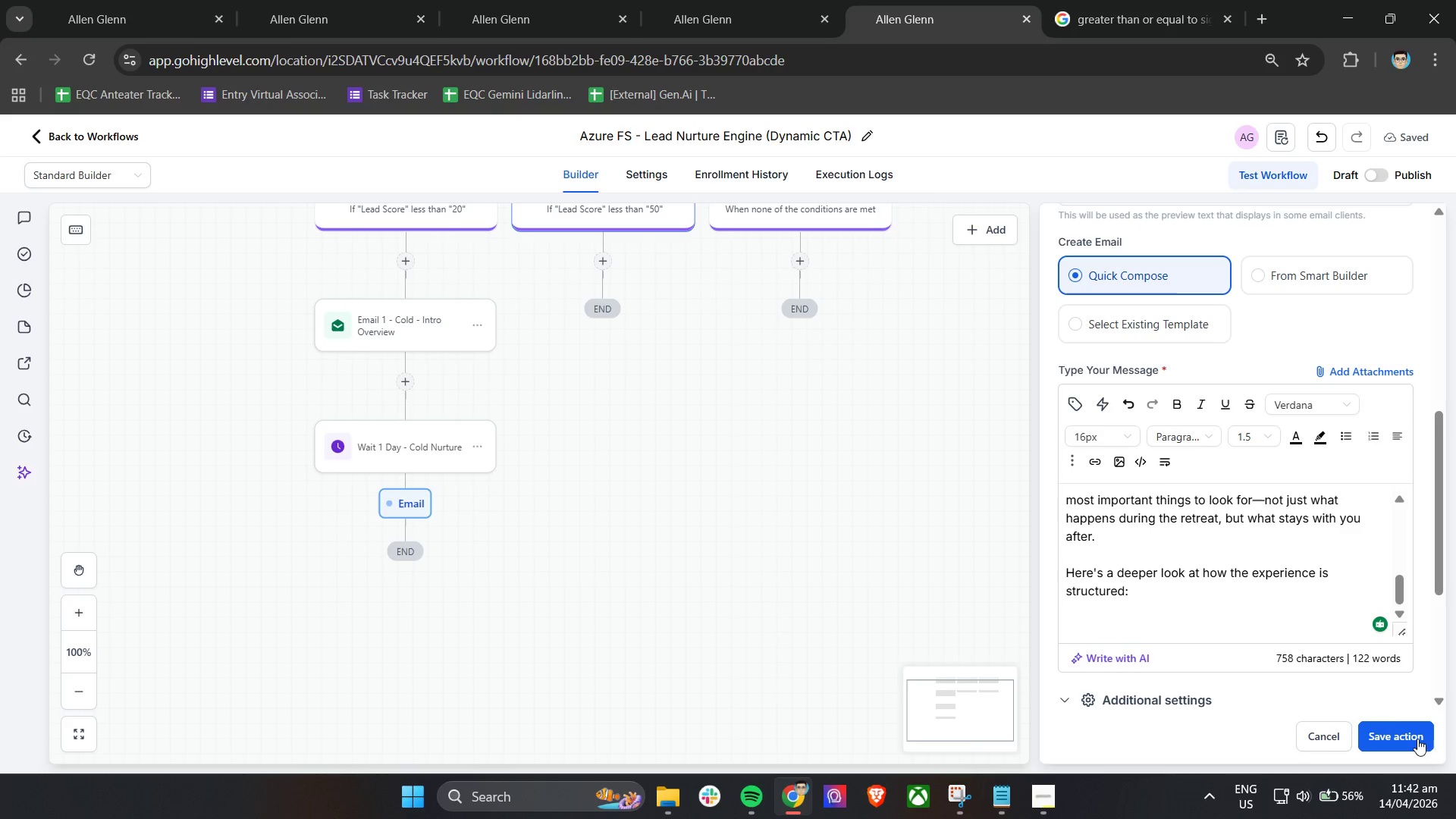 
scroll: coordinate [1236, 520], scroll_direction: up, amount: 10.0
 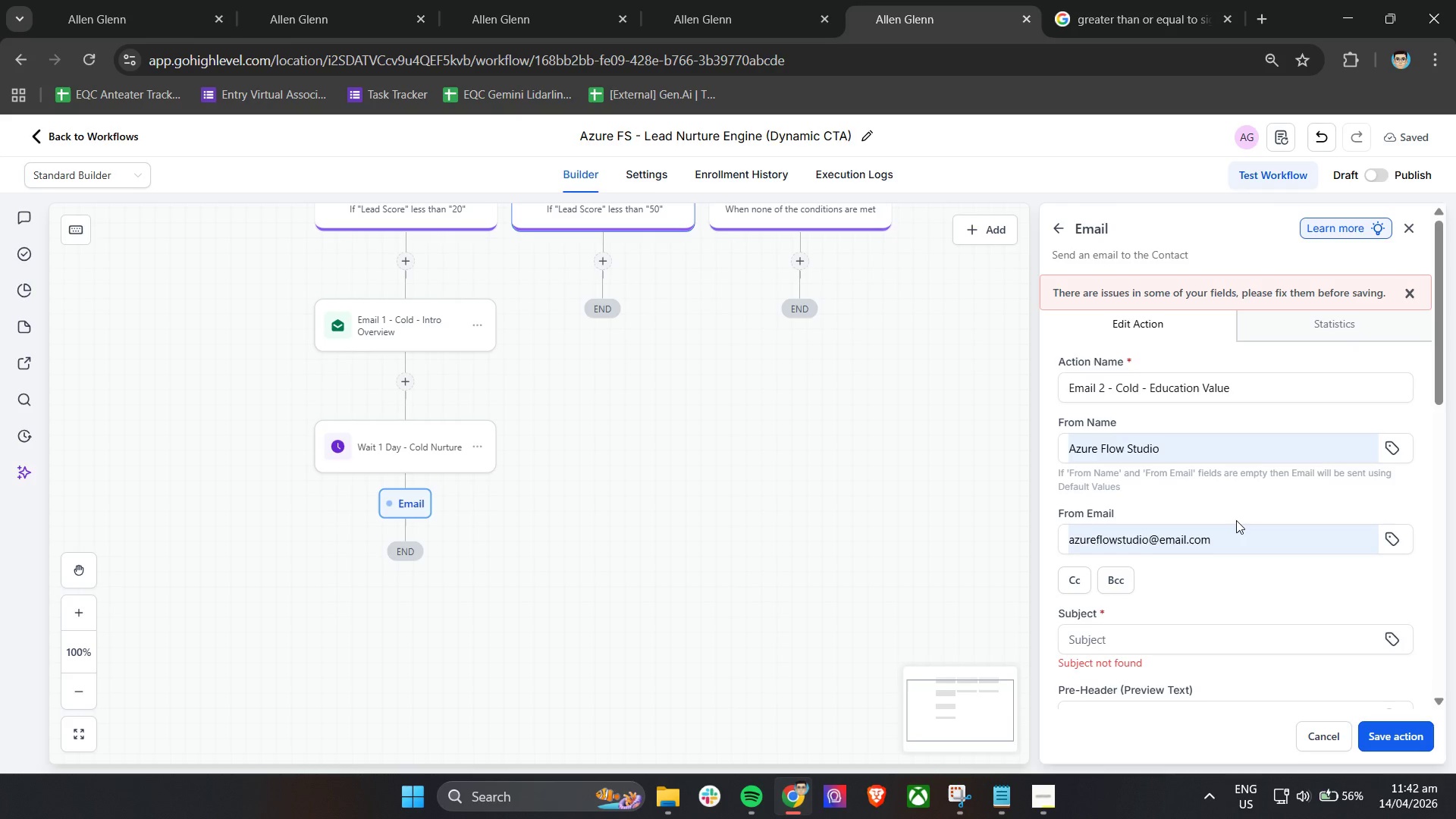 
scroll: coordinate [1236, 520], scroll_direction: down, amount: 2.0
 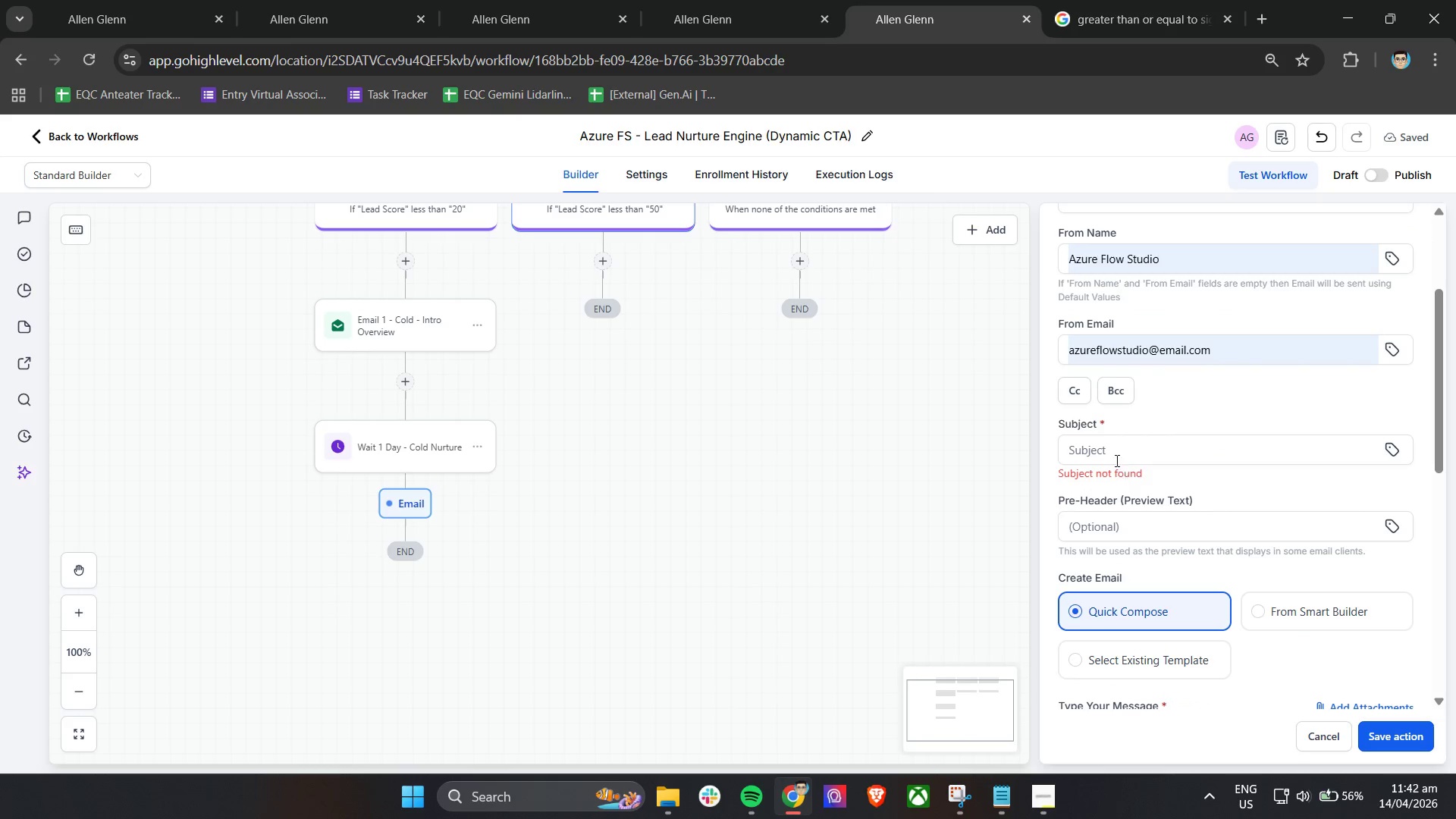 
left_click([1113, 453])
 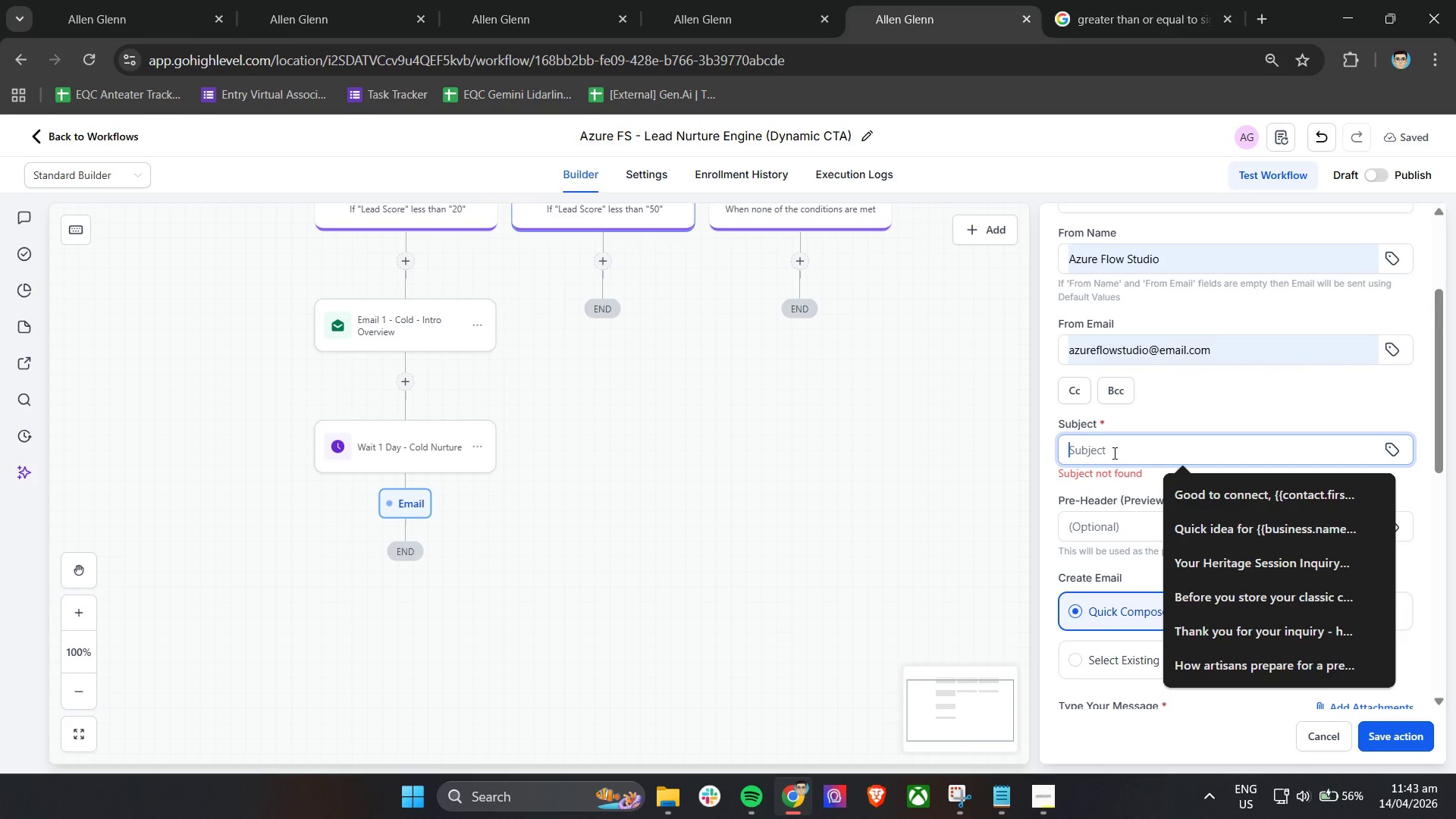 
type(aw)
 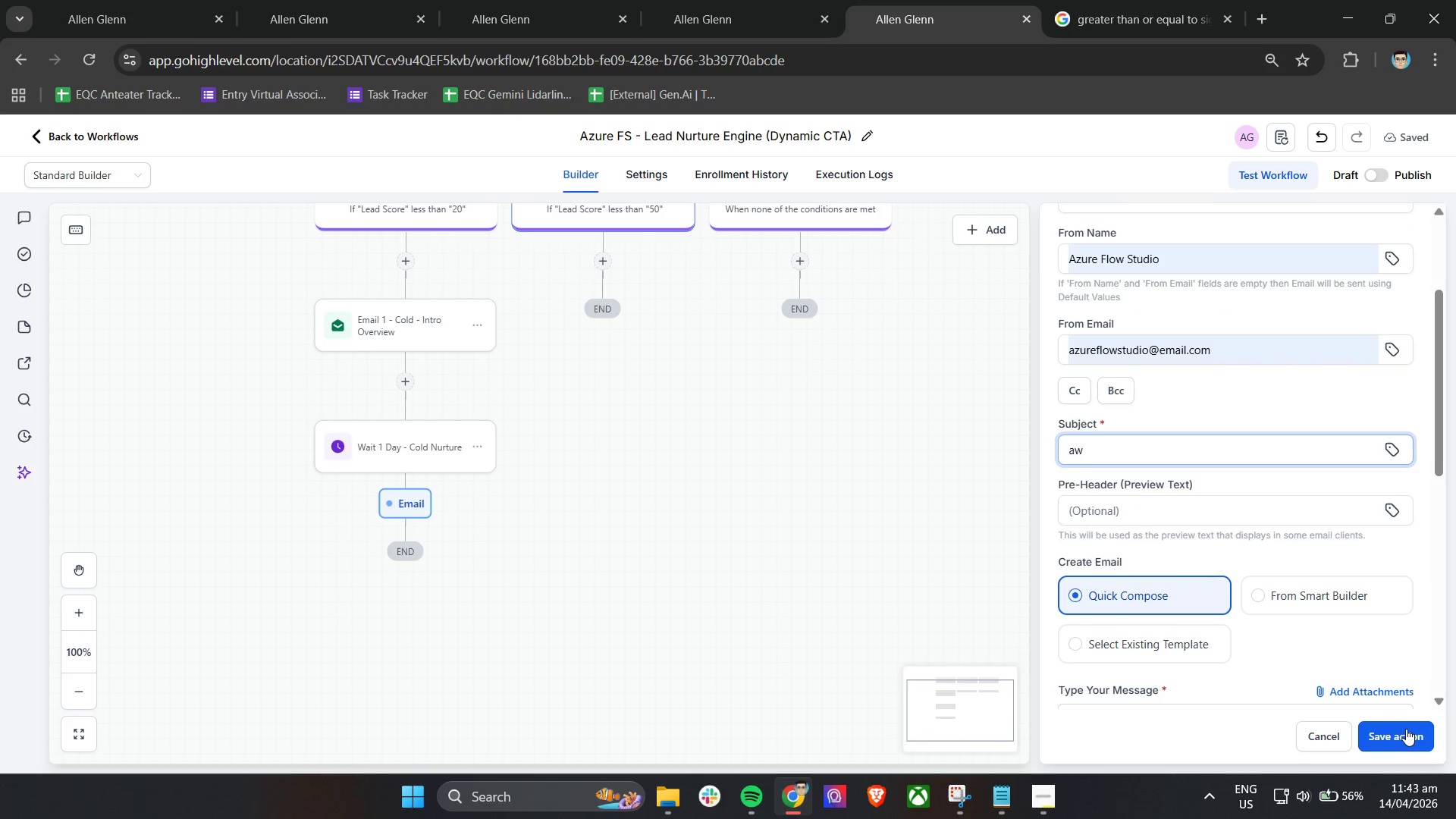 
left_click([1406, 737])
 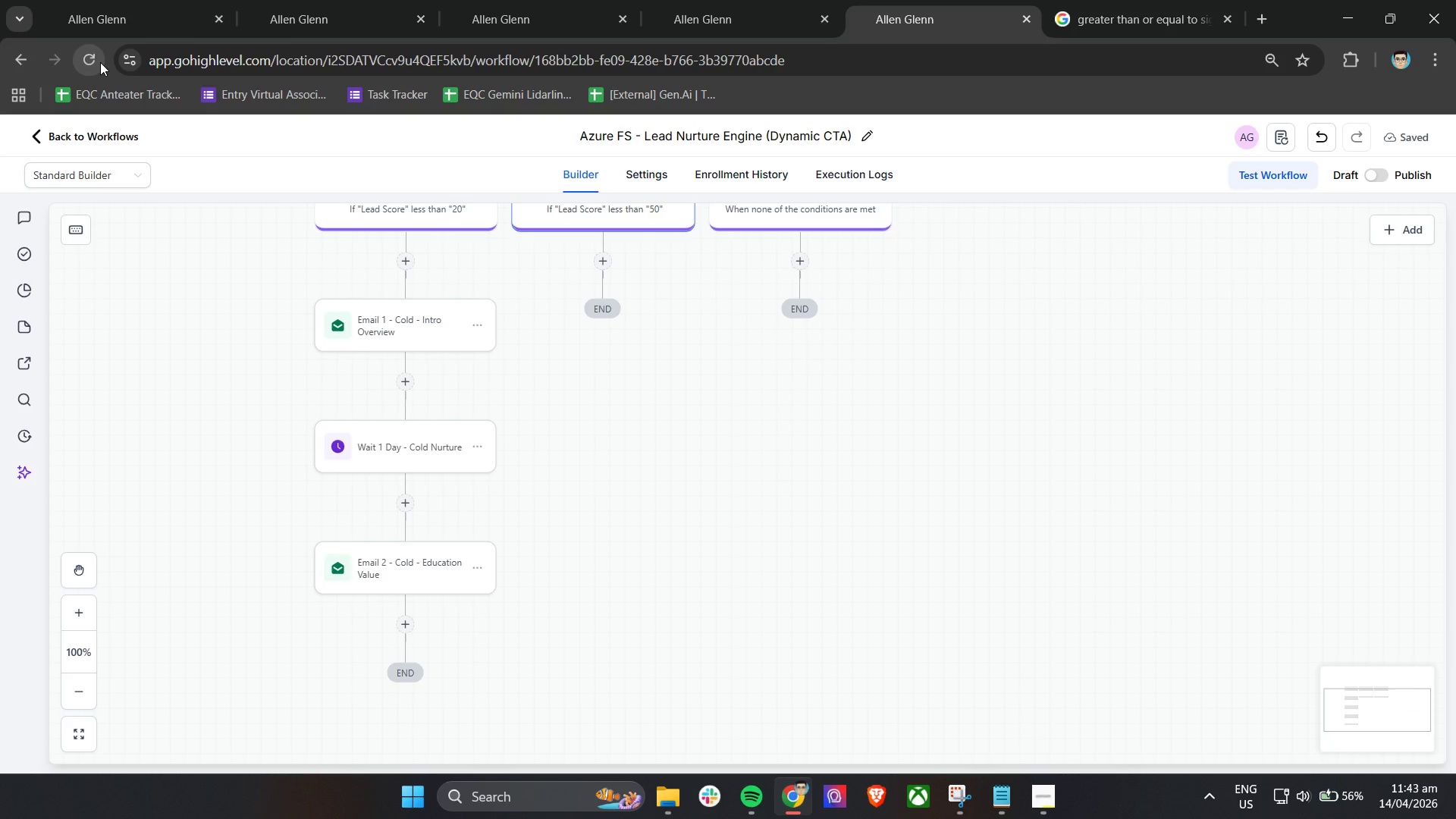 
left_click([100, 62])
 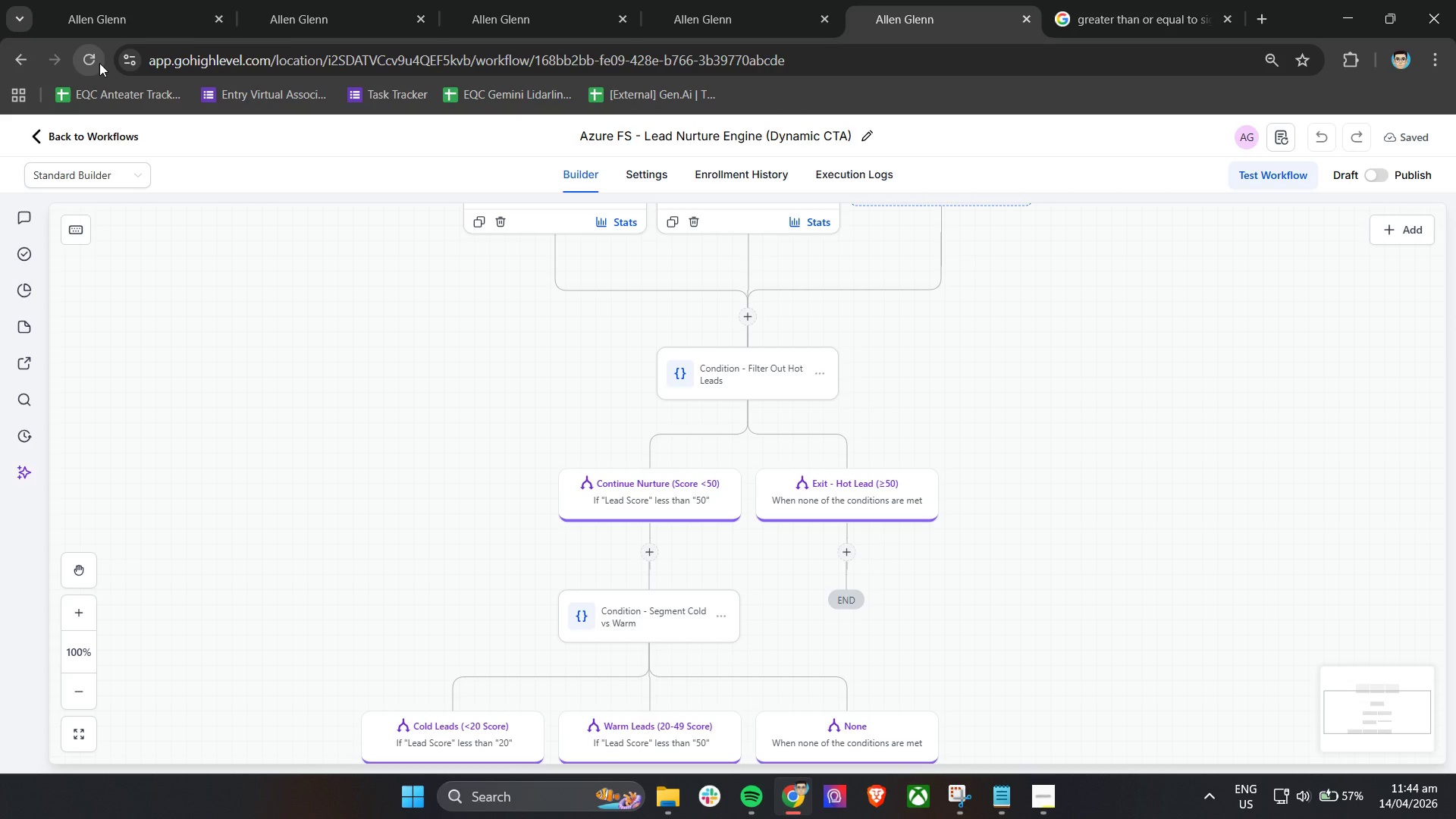 
wait(82.8)
 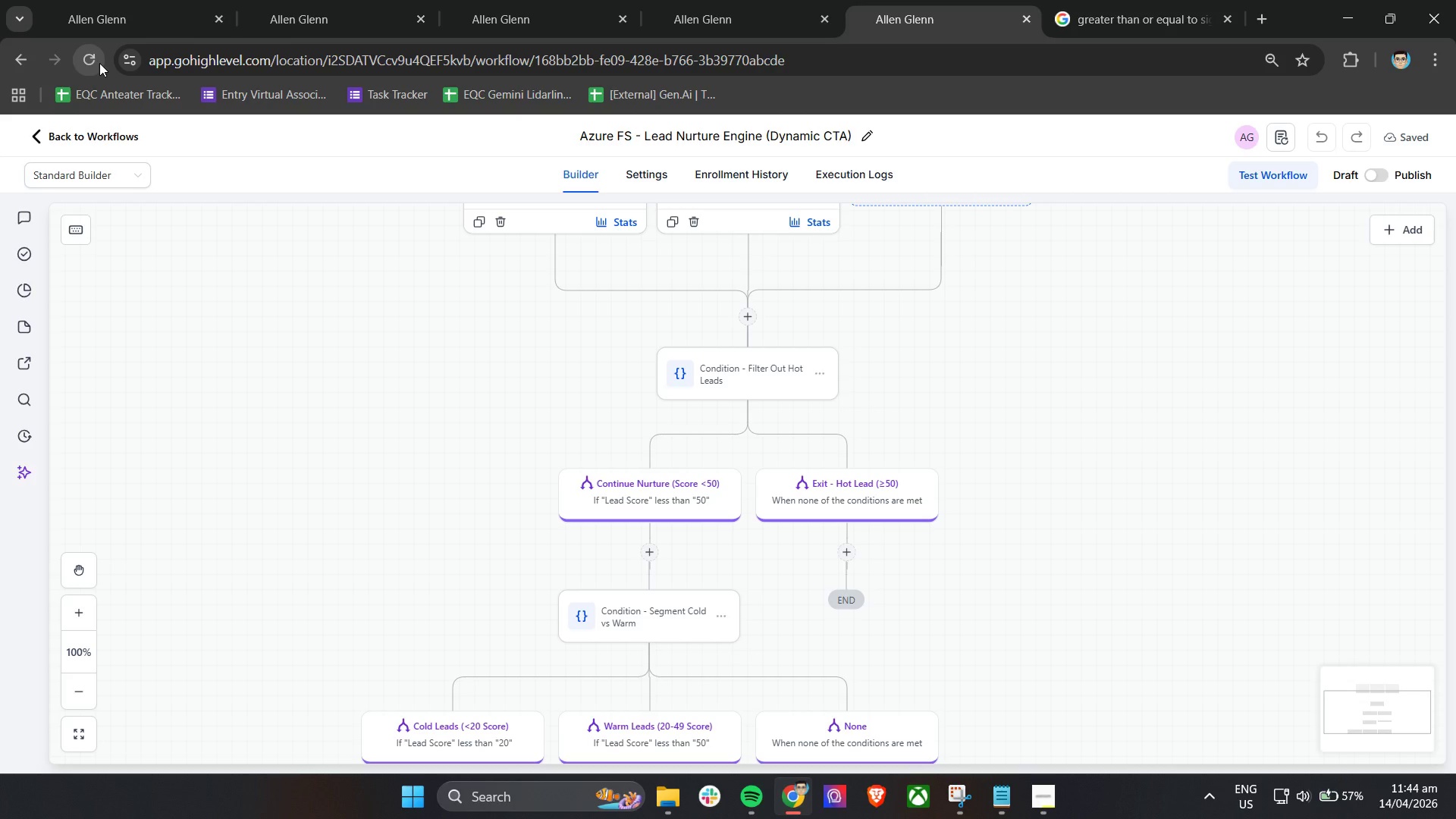 
scroll: coordinate [193, 99], scroll_direction: down, amount: 4.0
 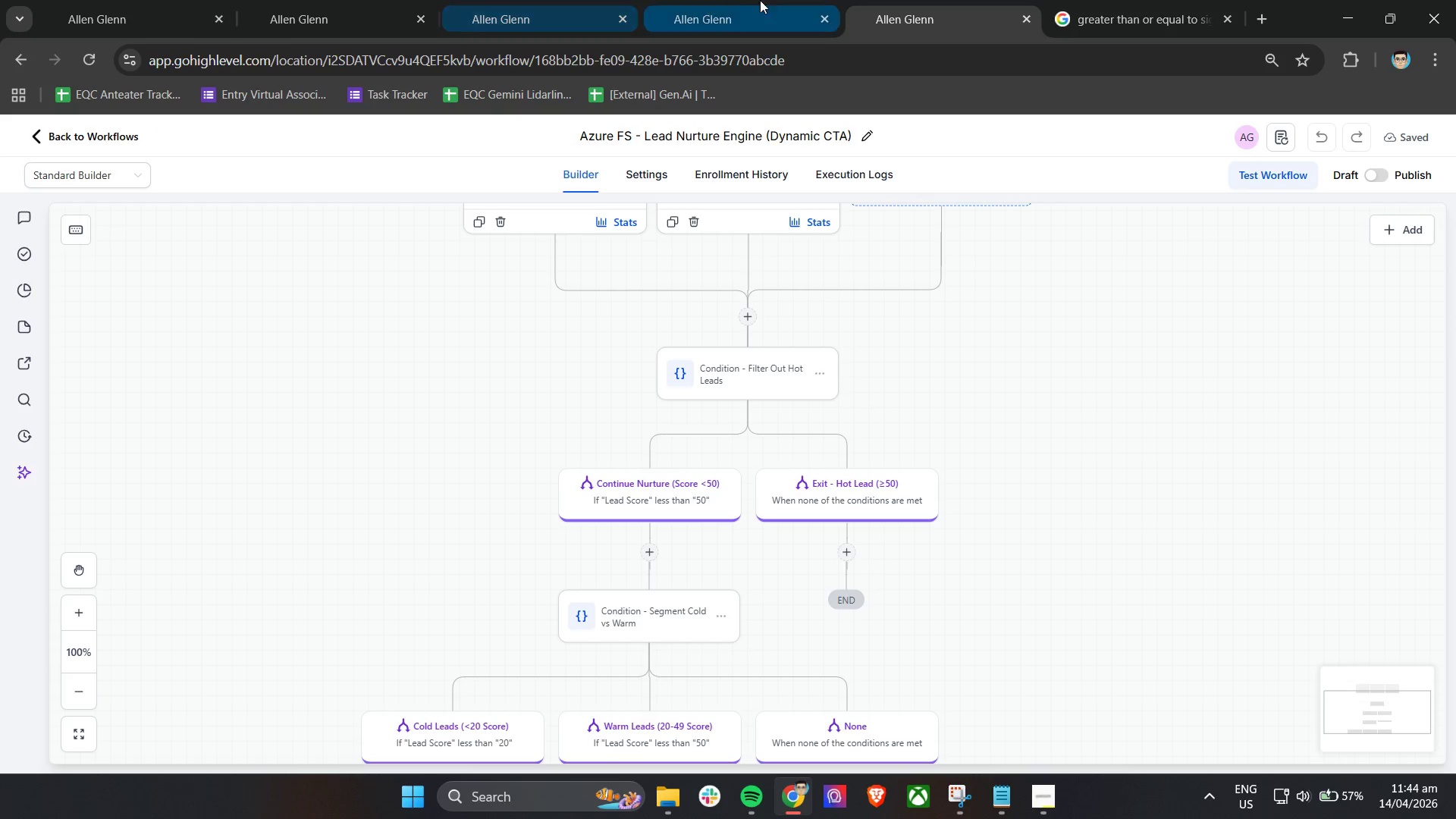 
left_click([761, 0])
 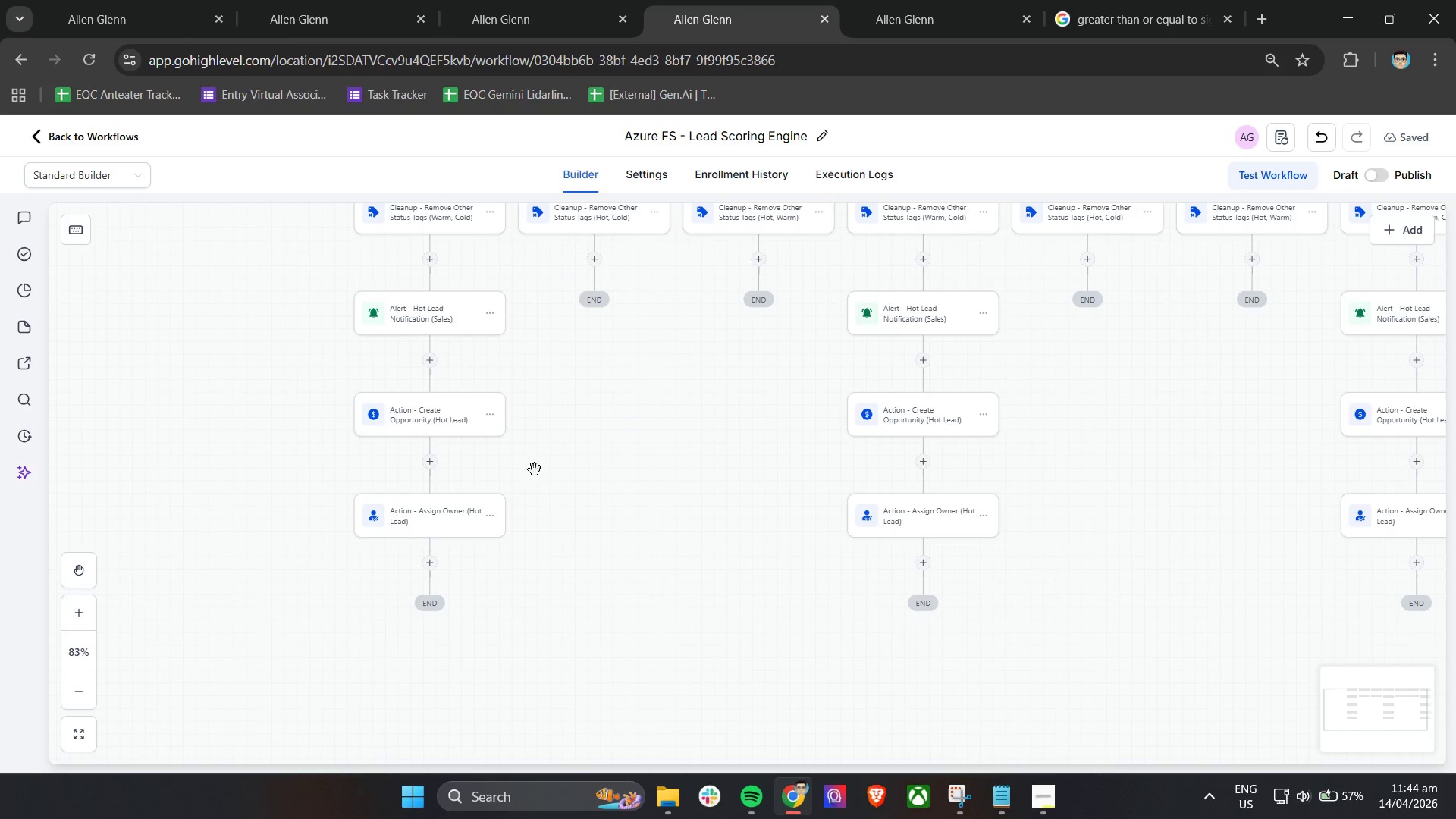 
left_click([901, 0])
 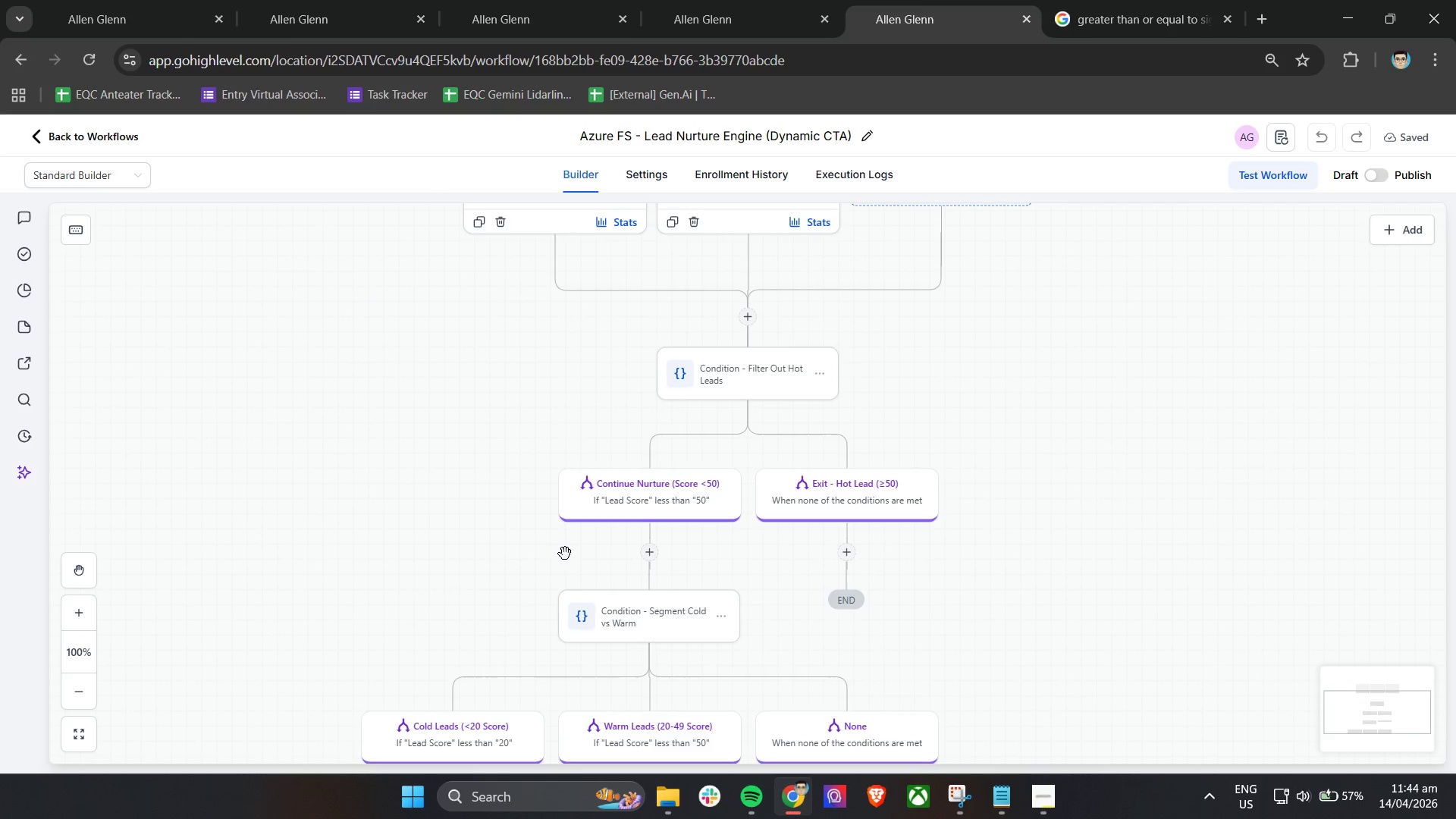 
scroll: coordinate [567, 554], scroll_direction: down, amount: 4.0
 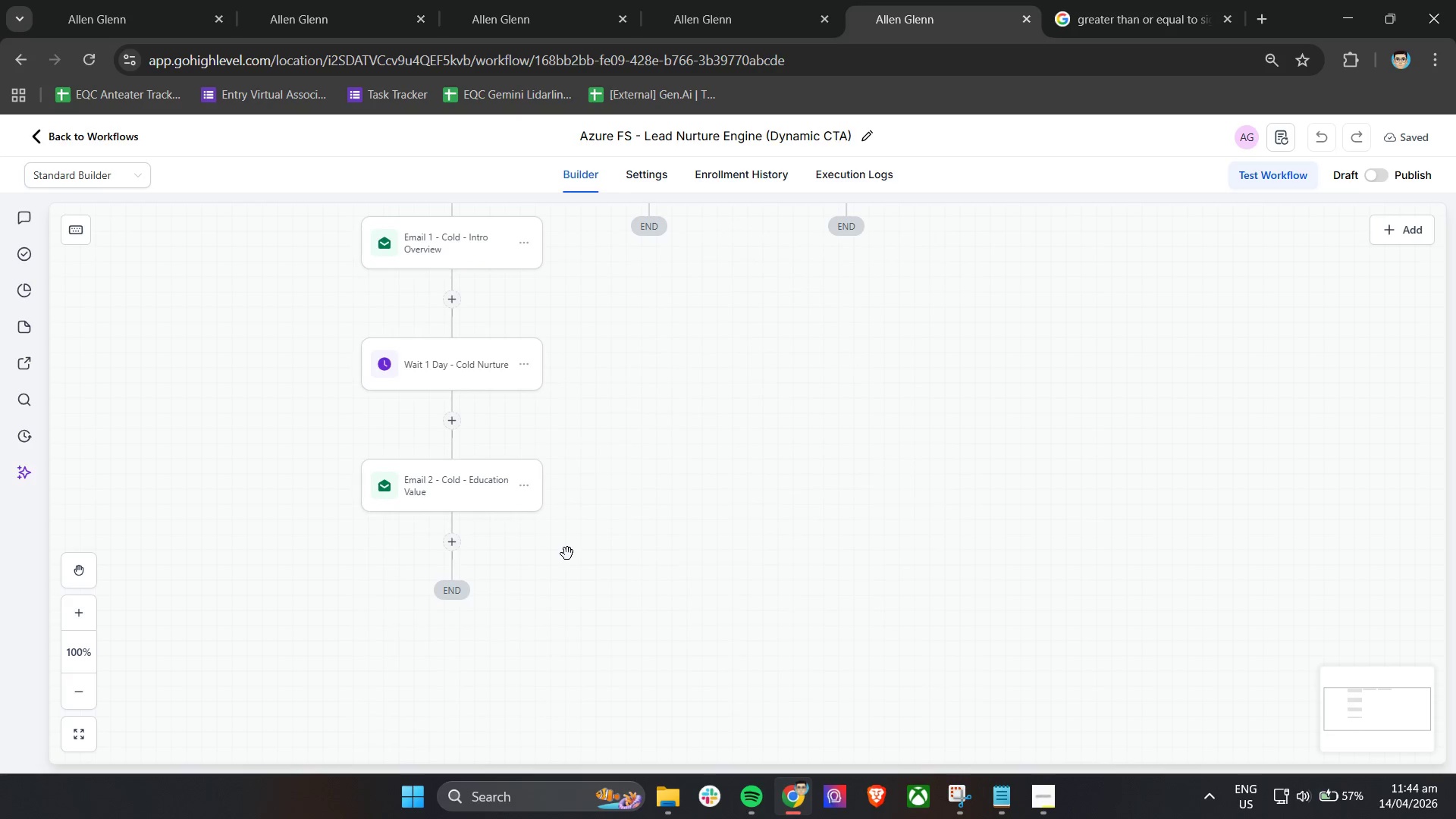 
mouse_move([456, 511])
 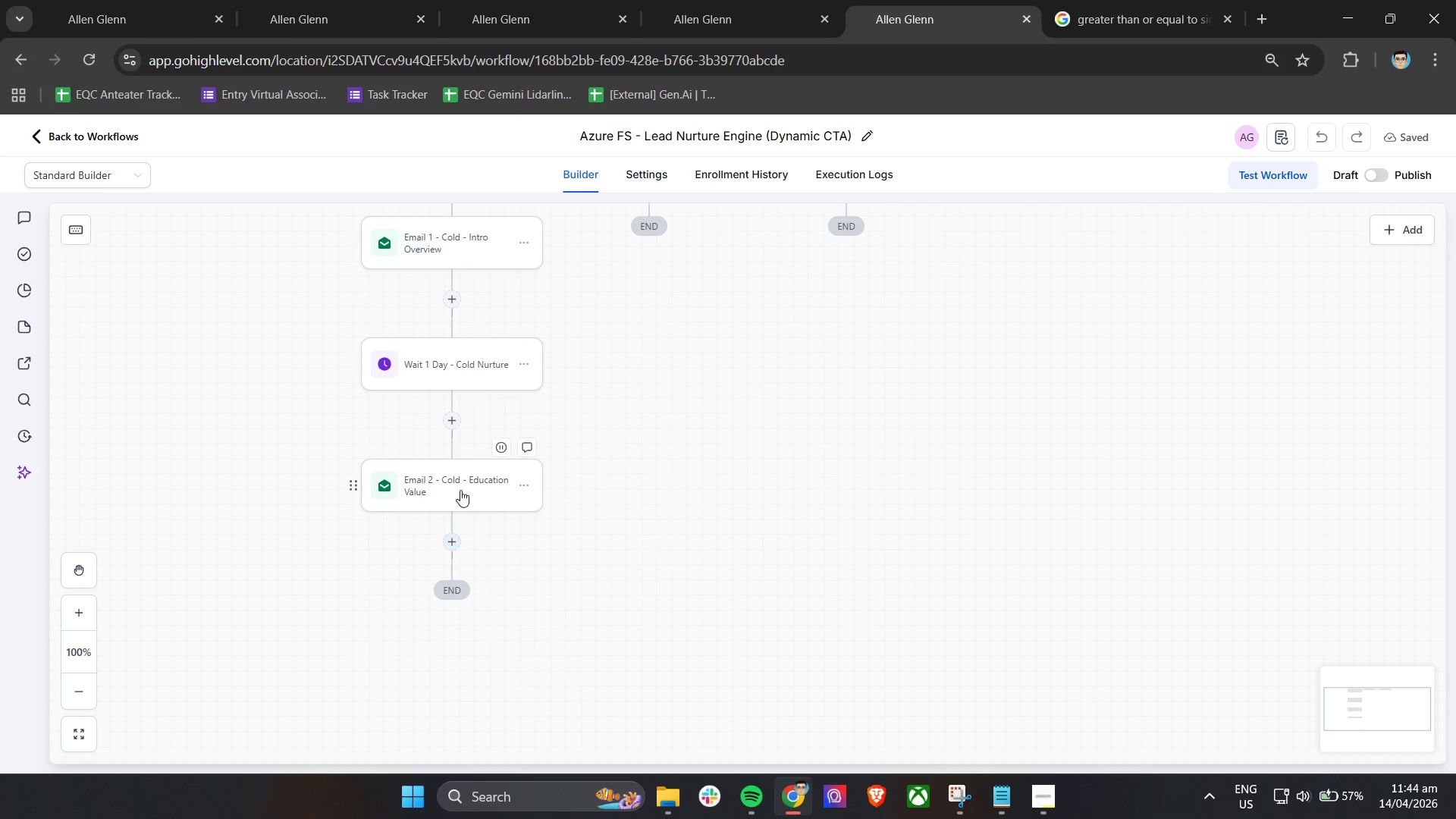 
left_click([460, 490])
 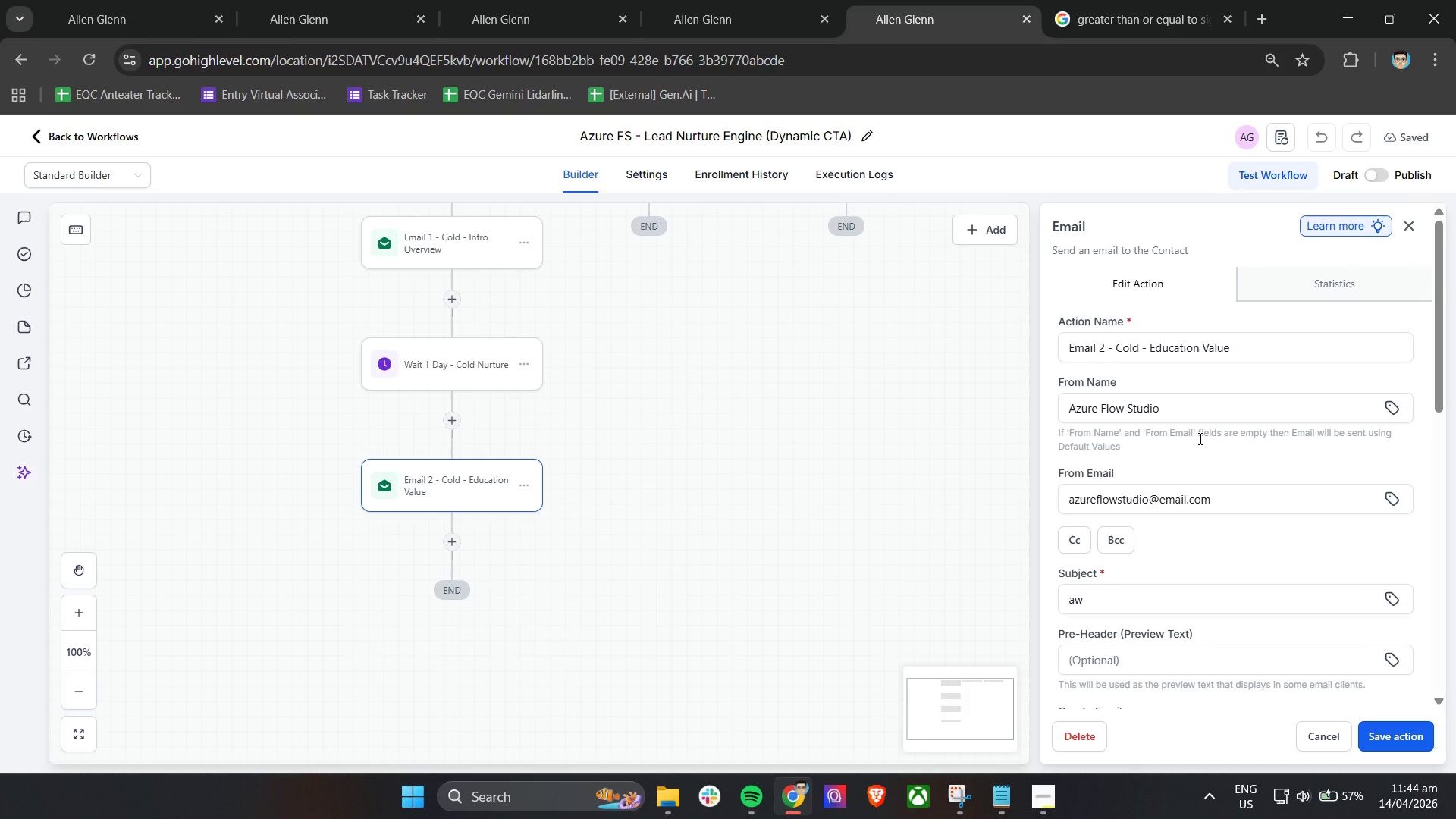 
scroll: coordinate [1178, 569], scroll_direction: down, amount: 10.0
 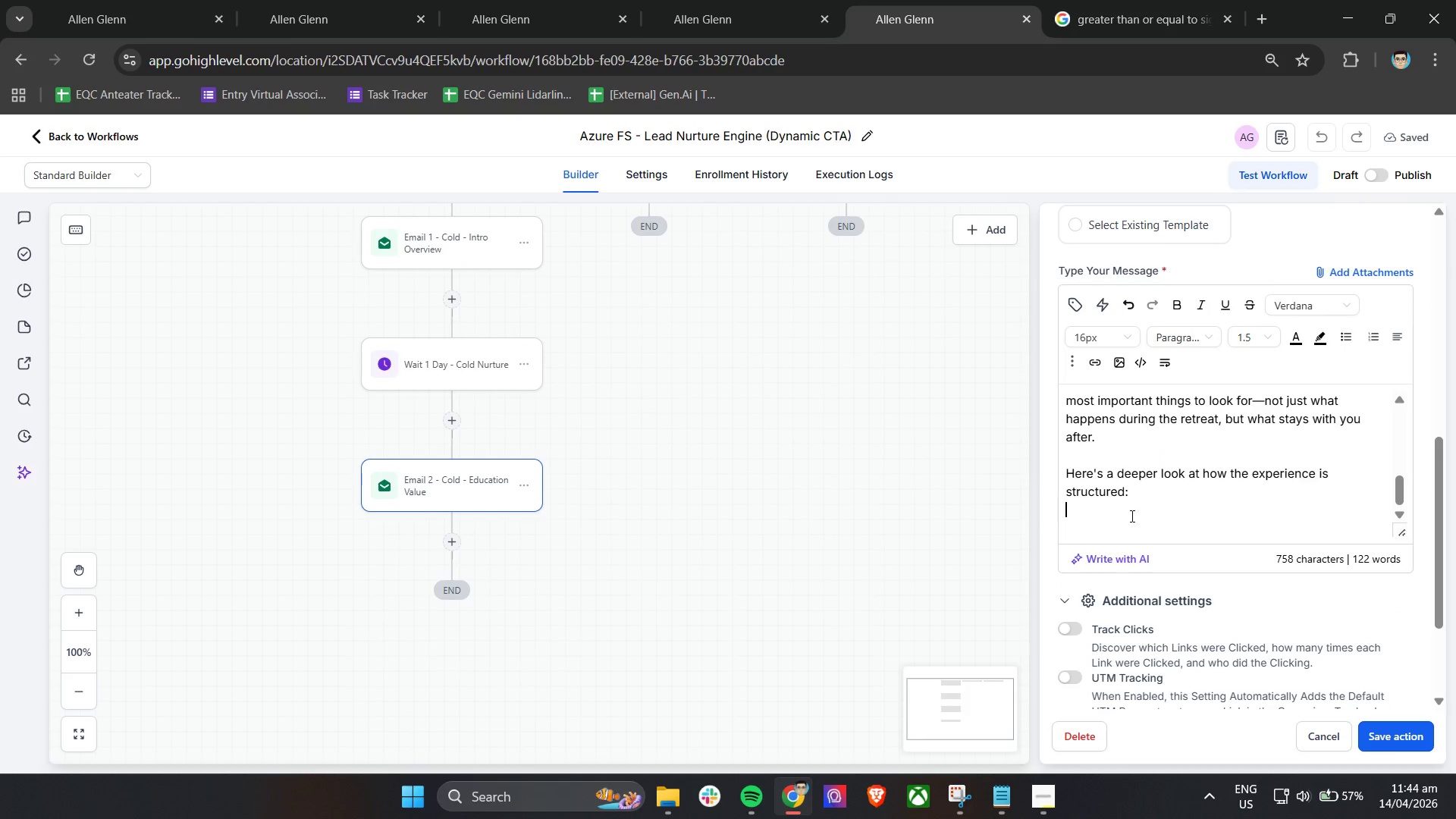 
double_click([1117, 530])
 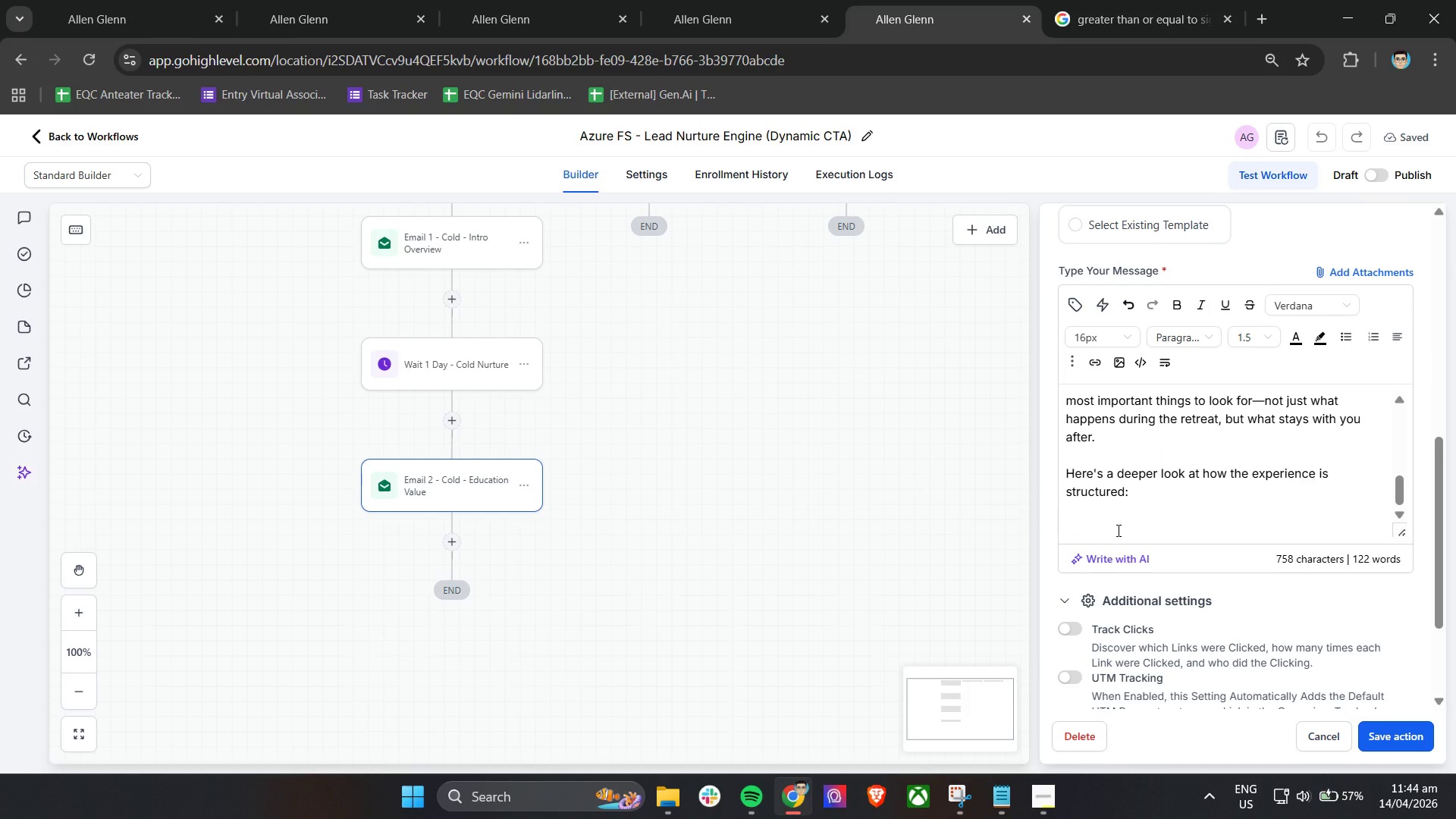 
key(ArrowDown)
 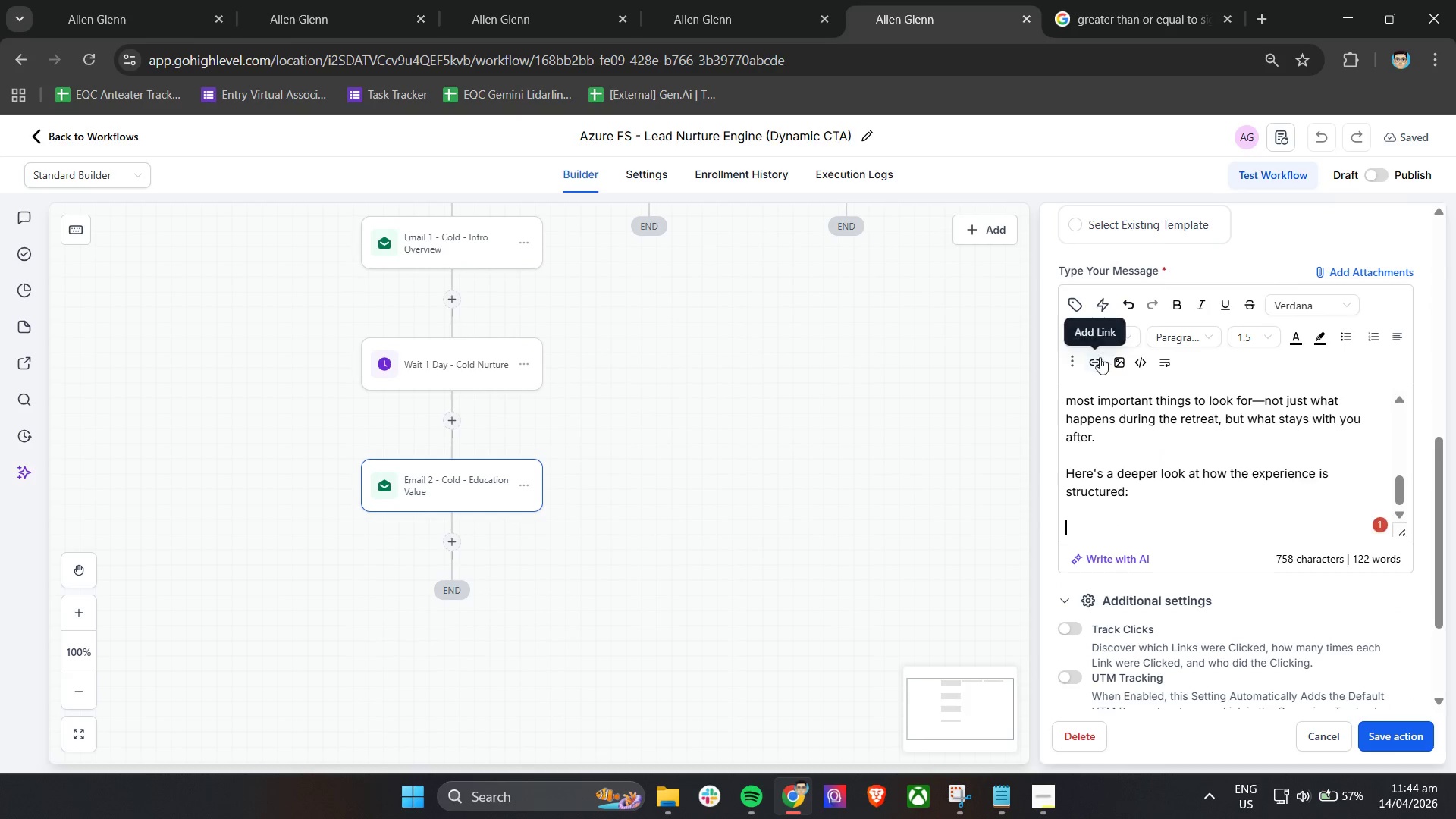 
left_click([1097, 362])
 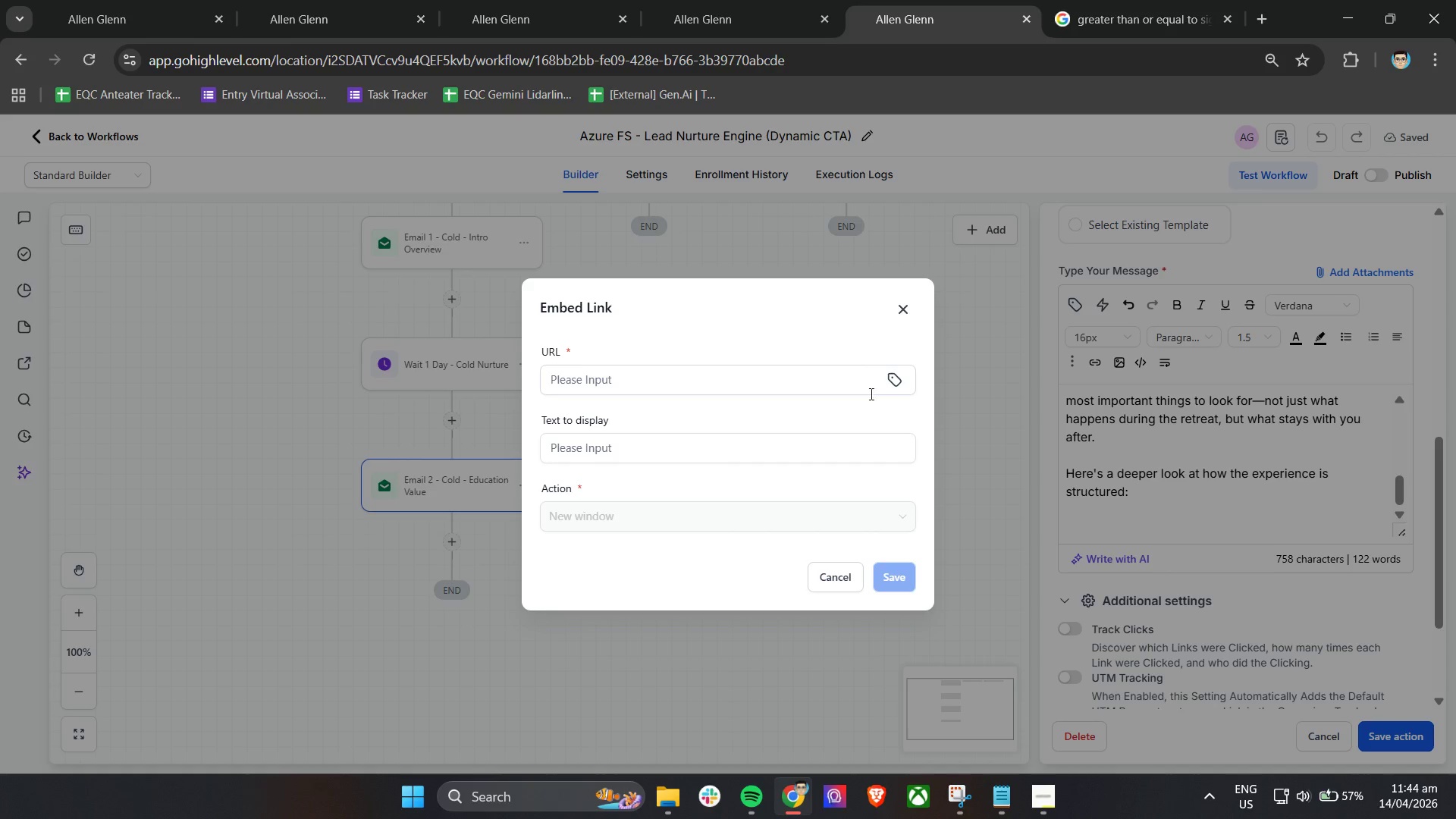 
left_click([890, 384])
 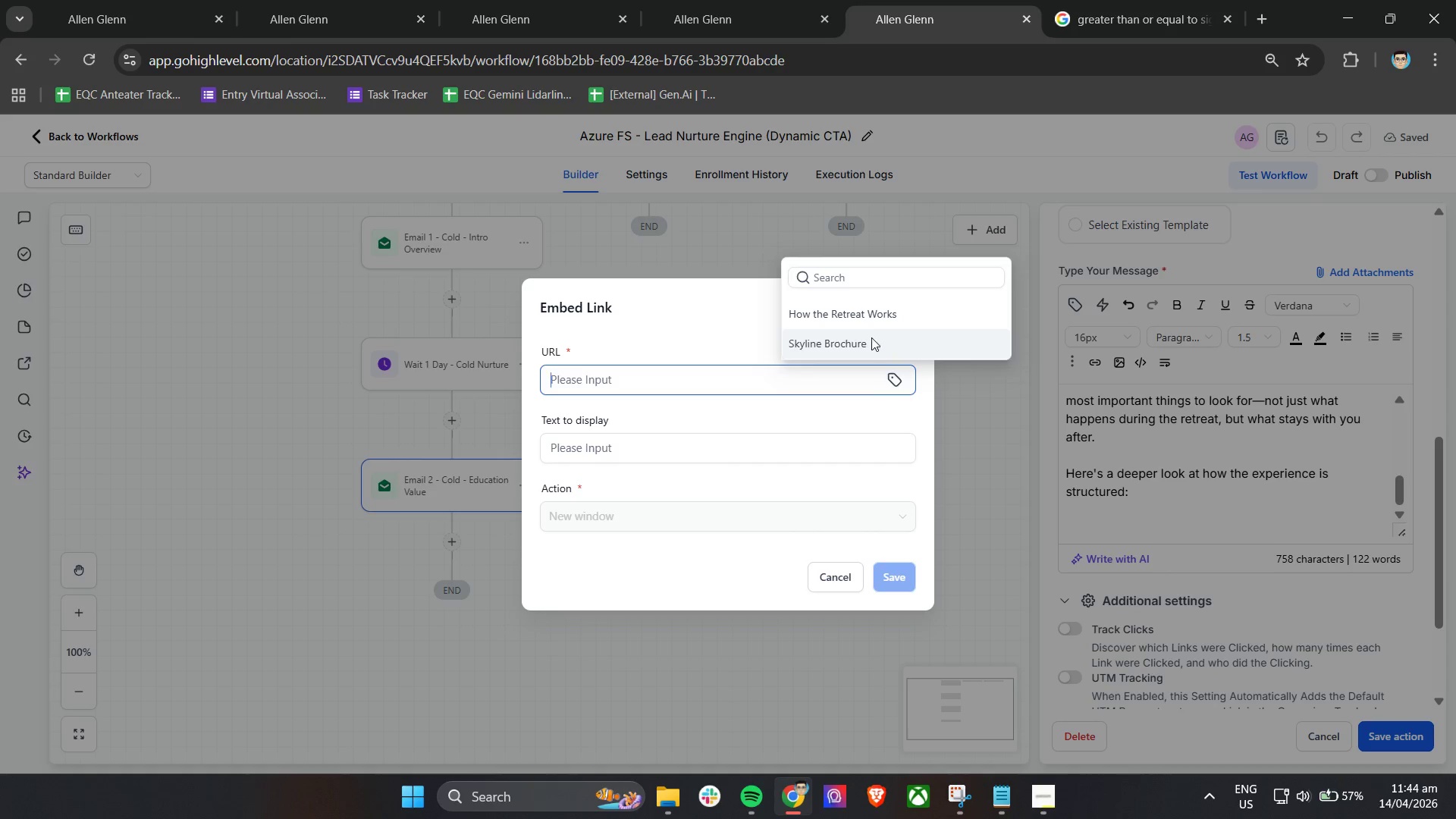 
left_click([877, 323])
 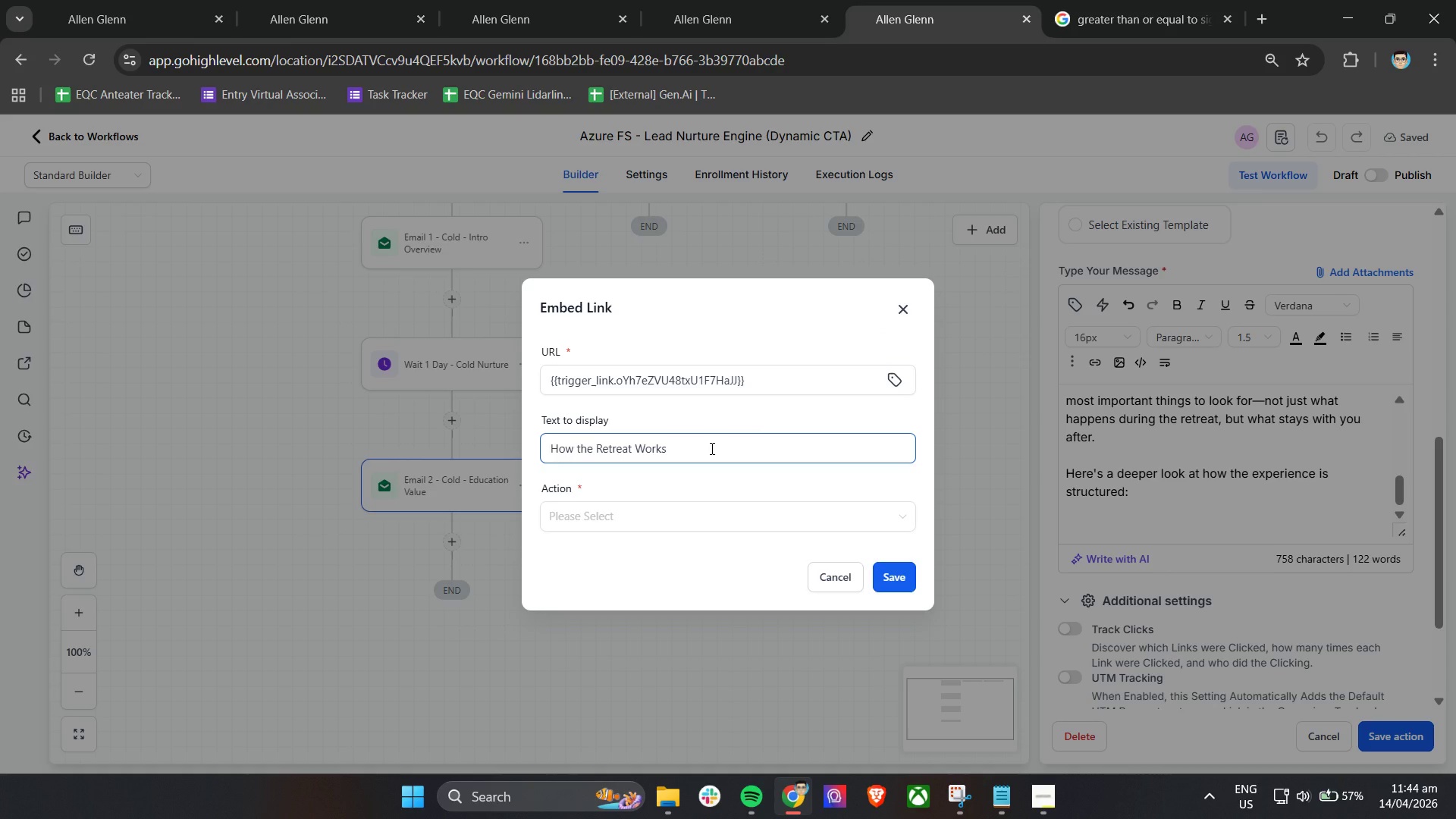 
left_click([711, 448])
 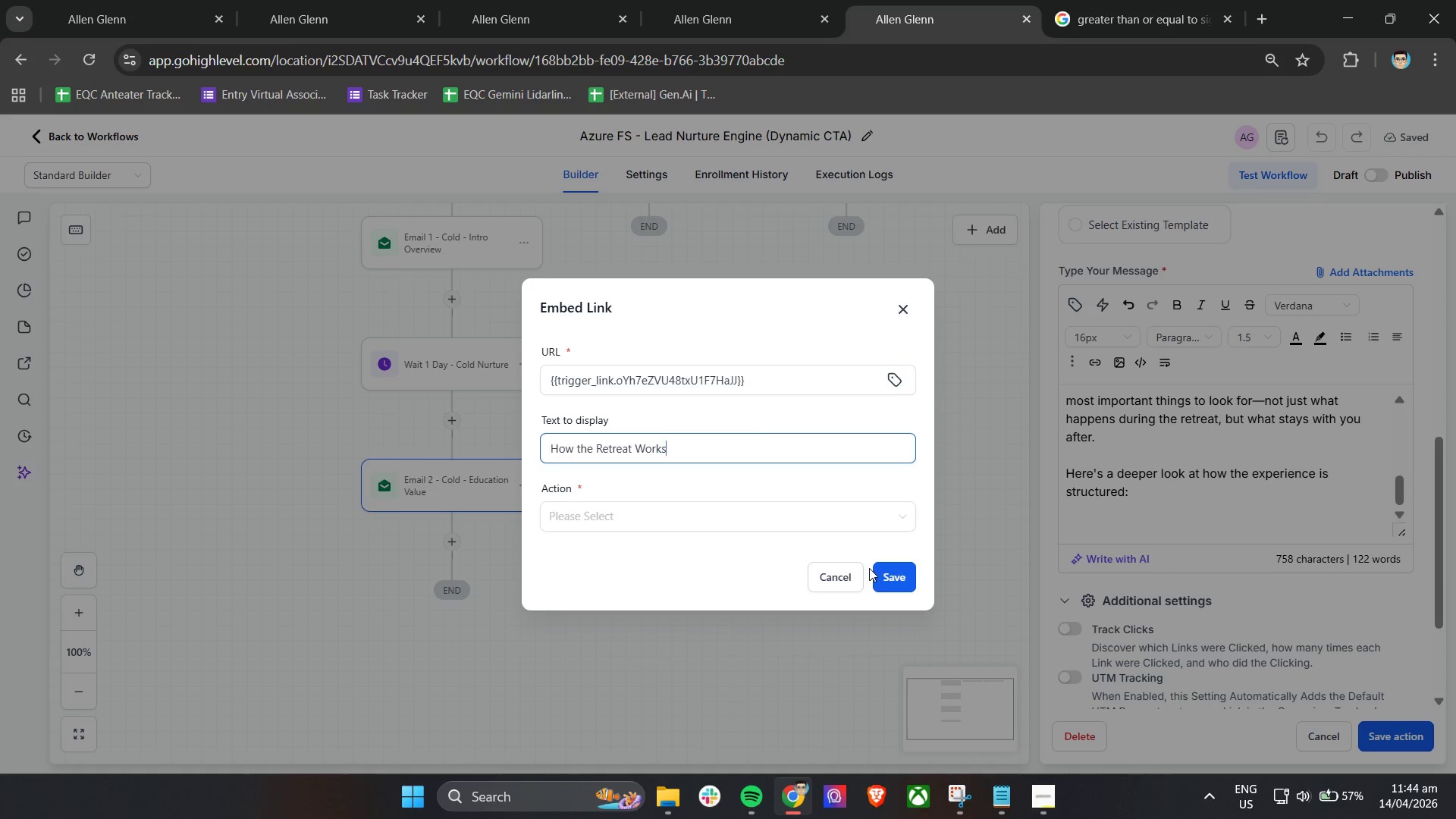 
left_click([885, 578])
 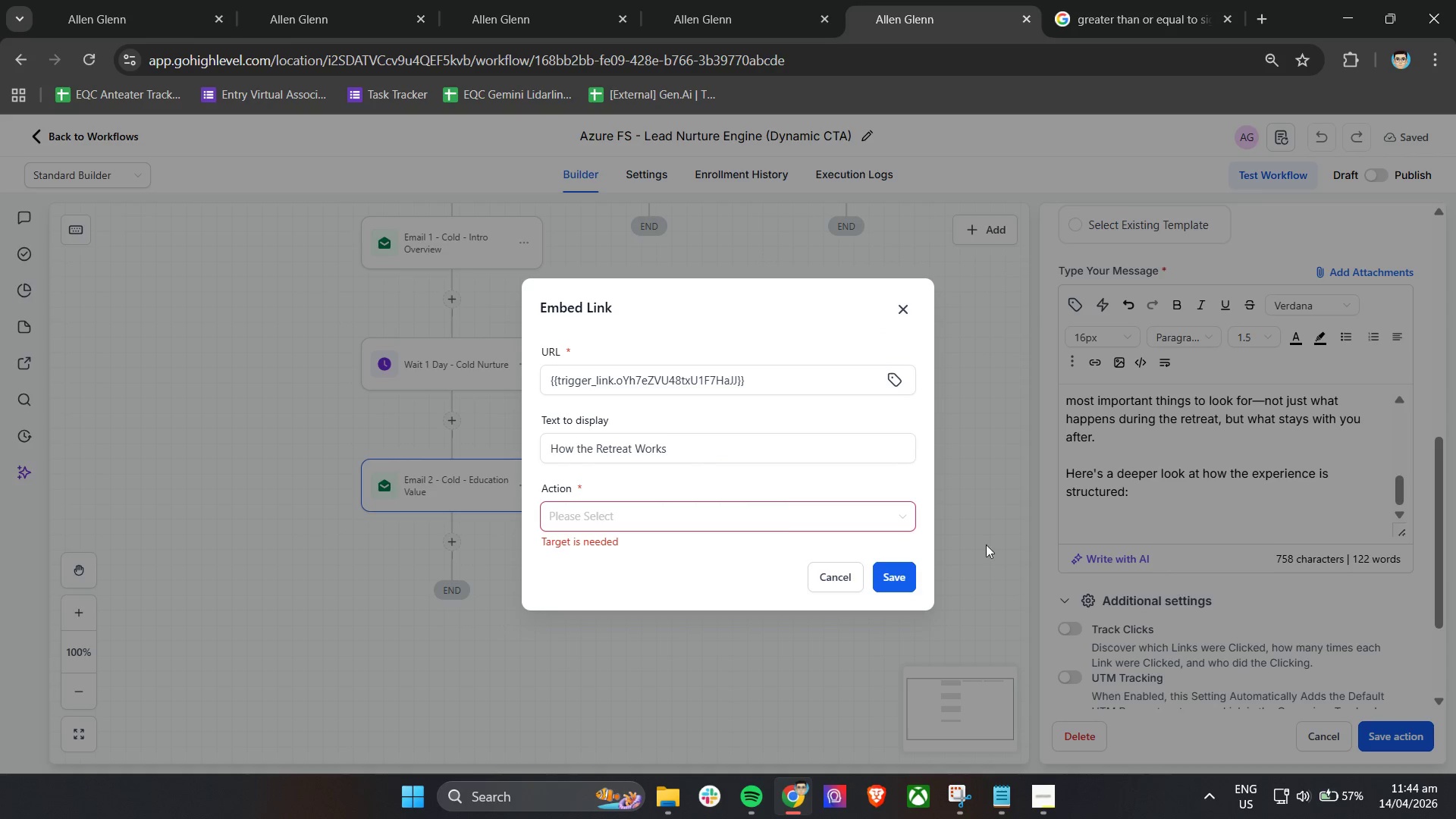 
left_click([753, 501])
 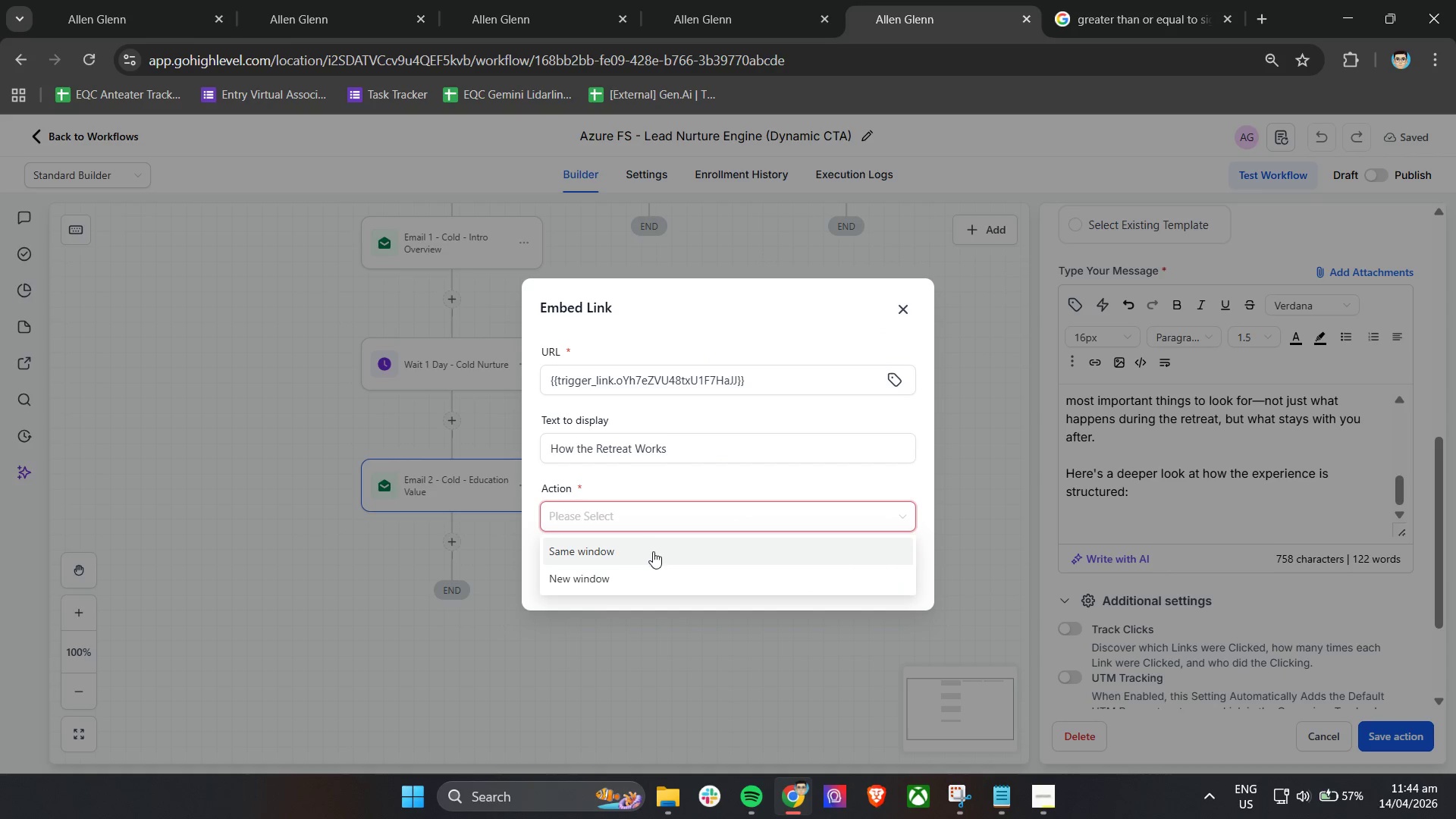 
left_click([620, 576])
 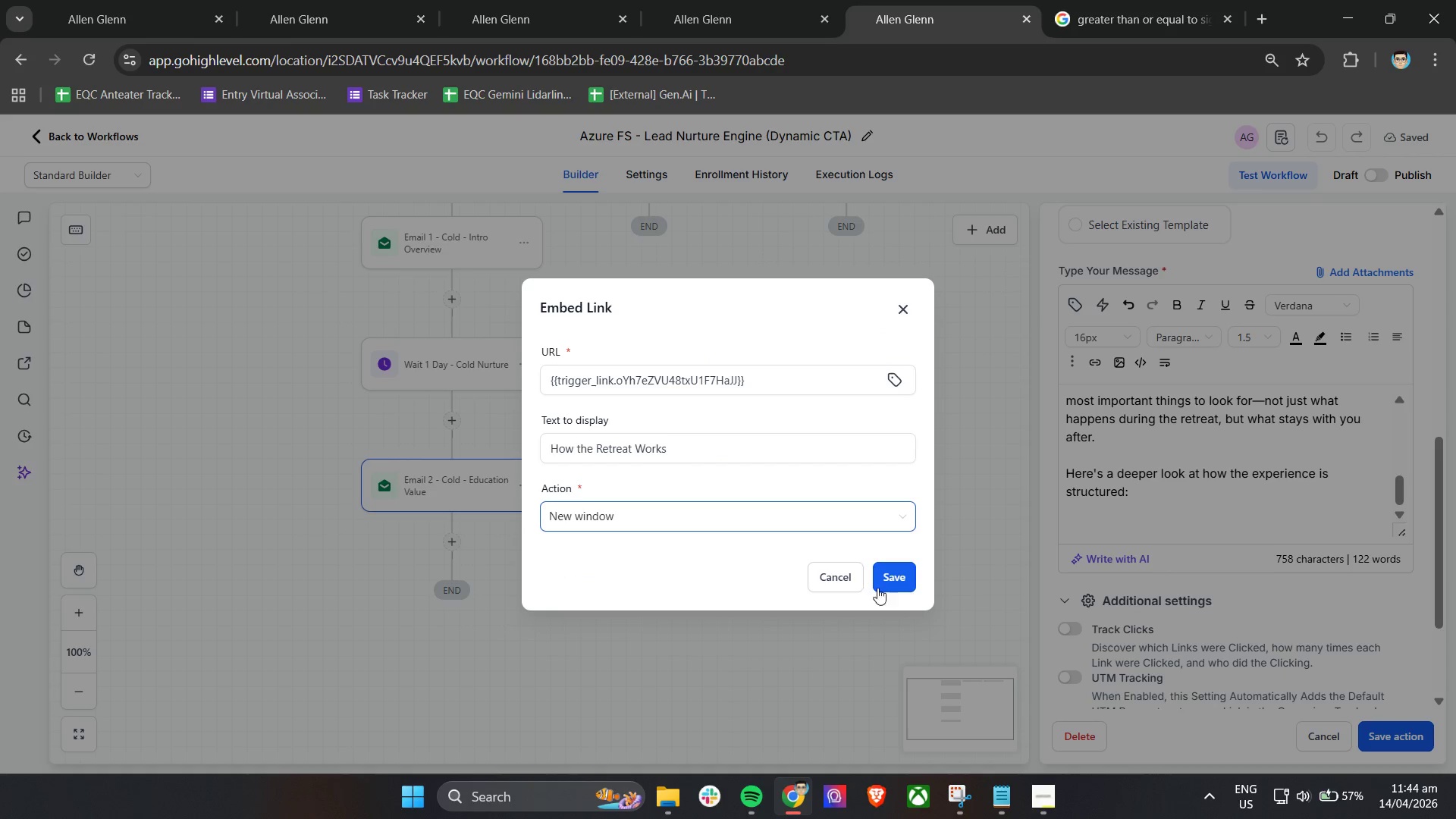 
left_click([894, 588])
 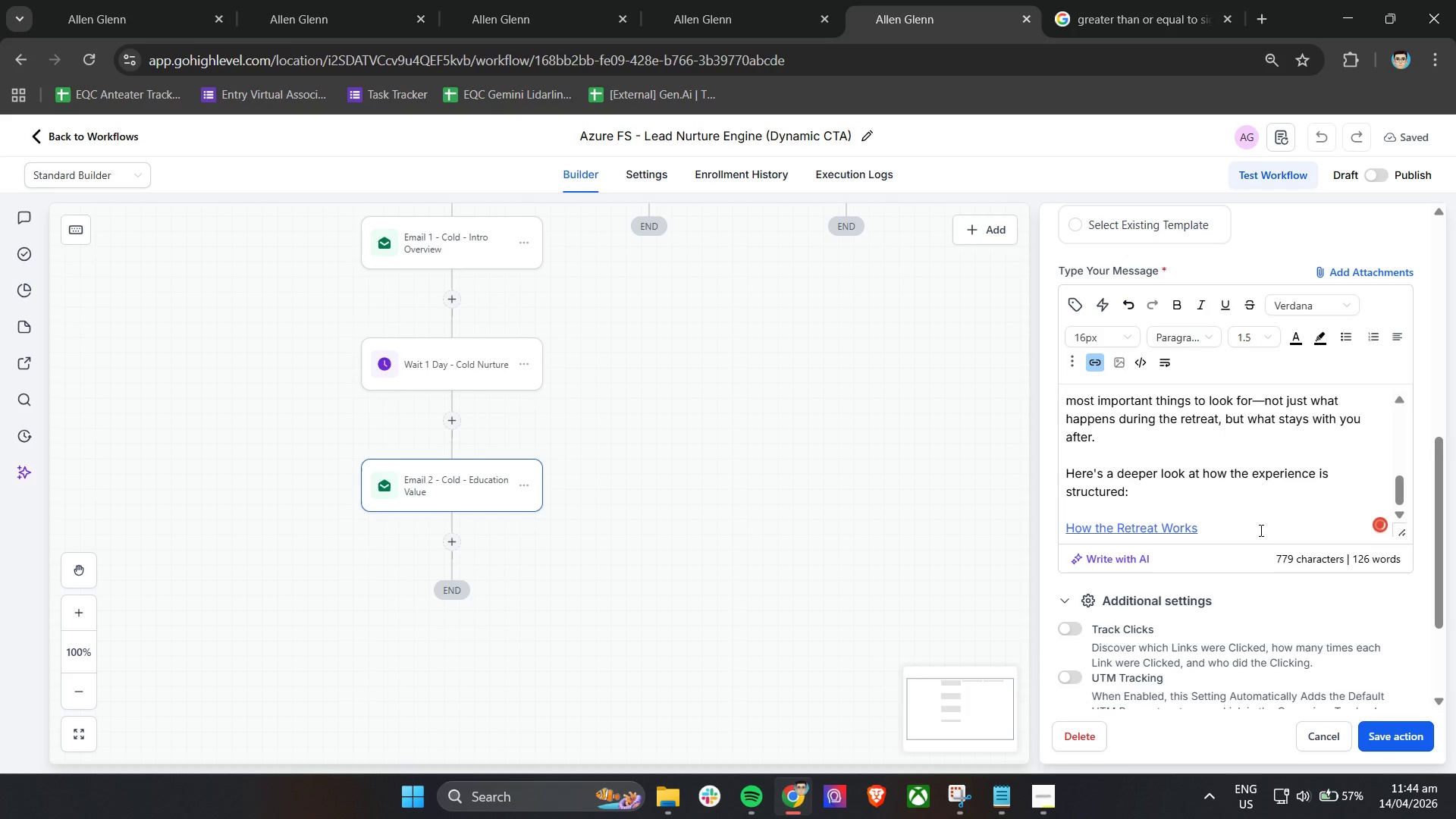 
scroll: coordinate [1241, 526], scroll_direction: down, amount: 2.0
 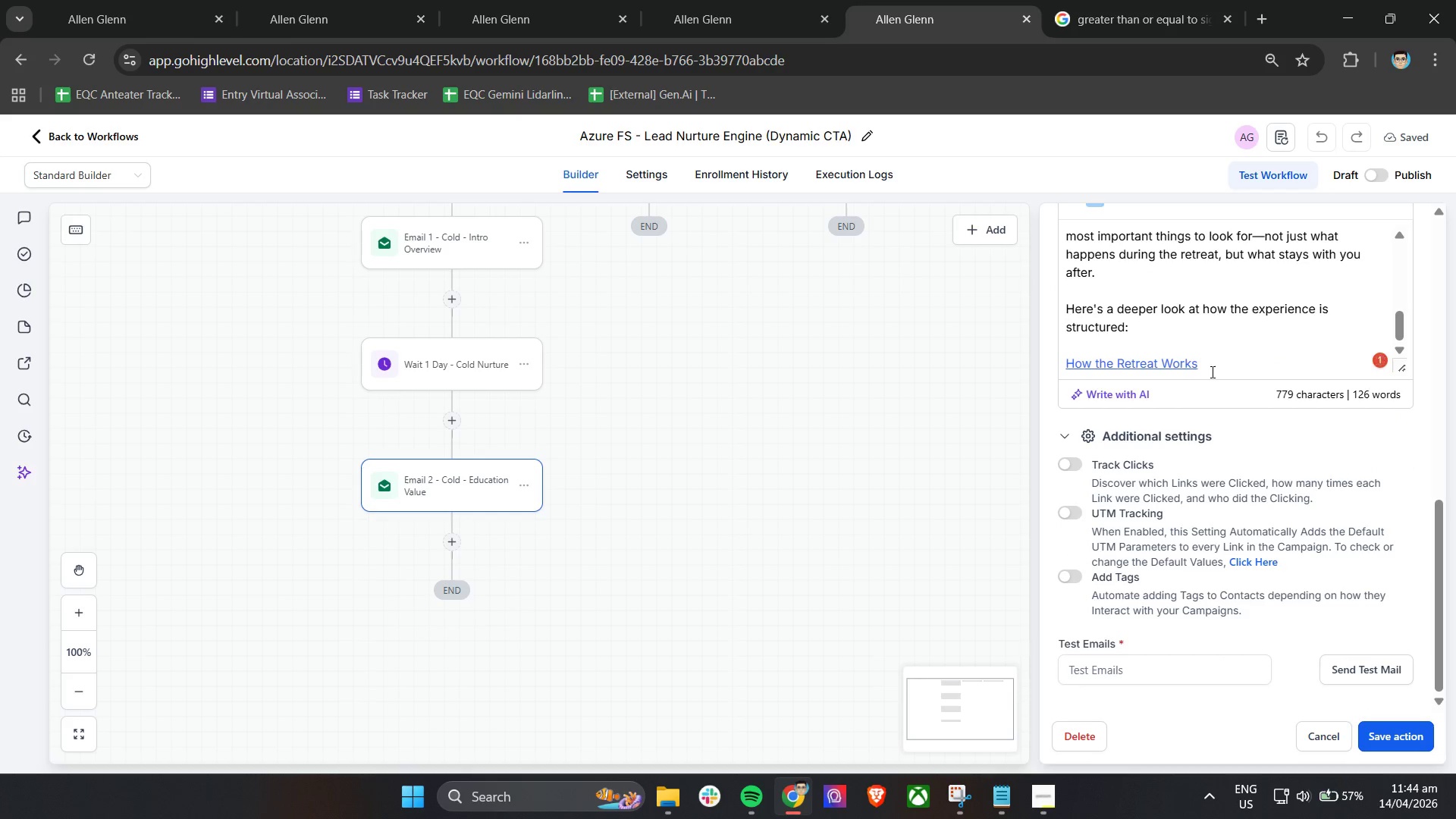 
left_click([1218, 363])
 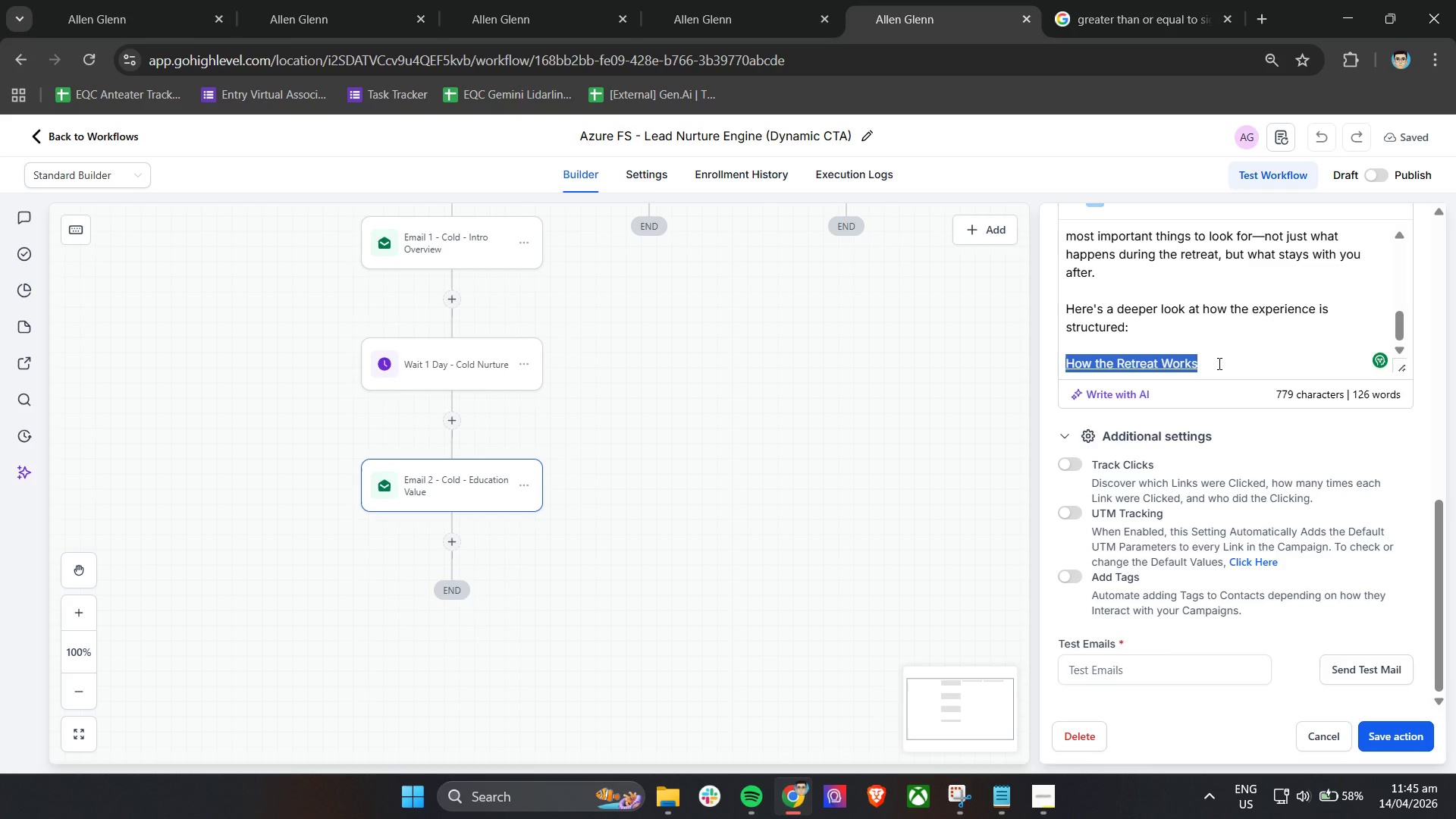 
wait(51.36)
 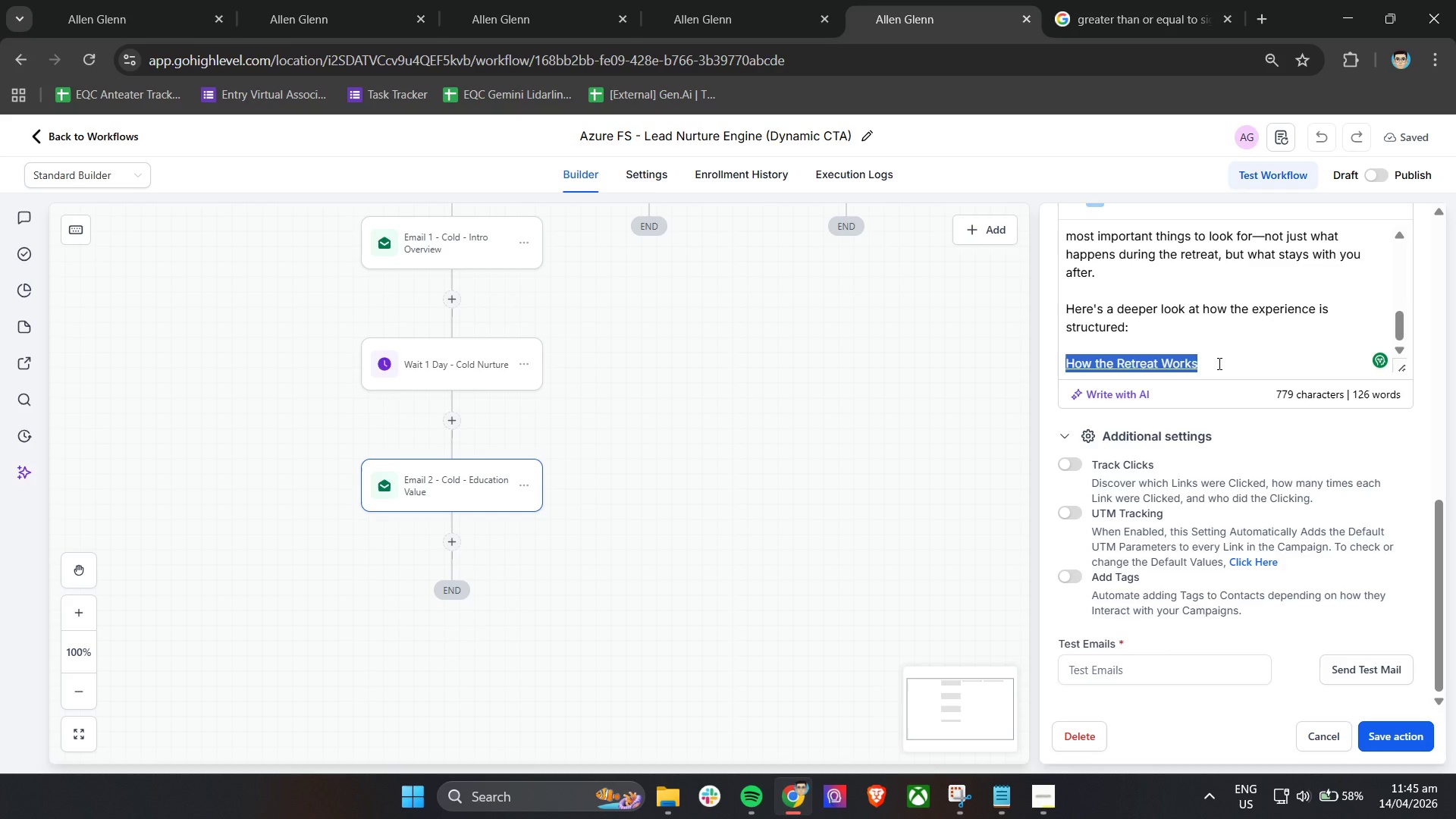 
left_click([1218, 363])
 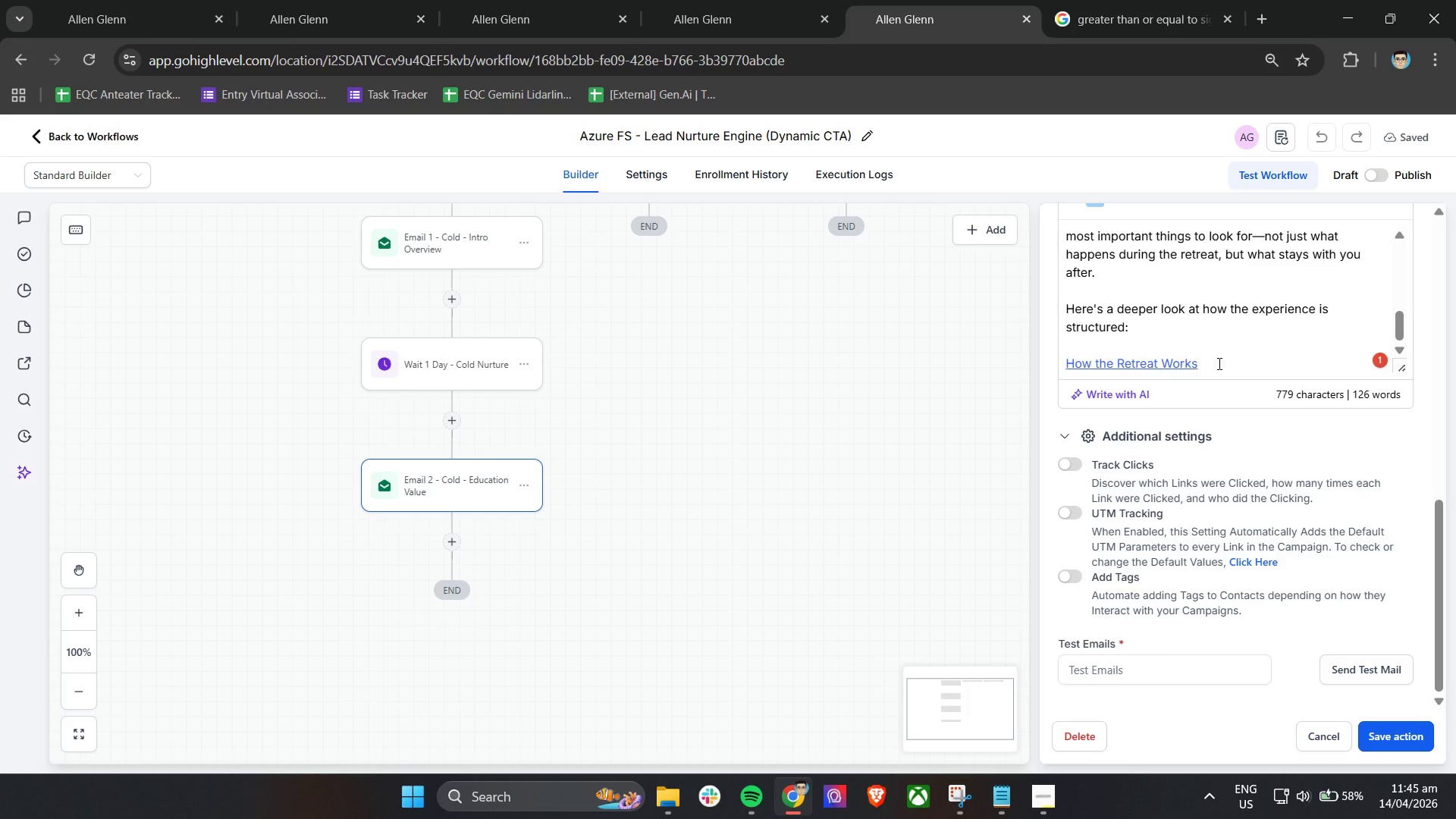 
key(Enter)
 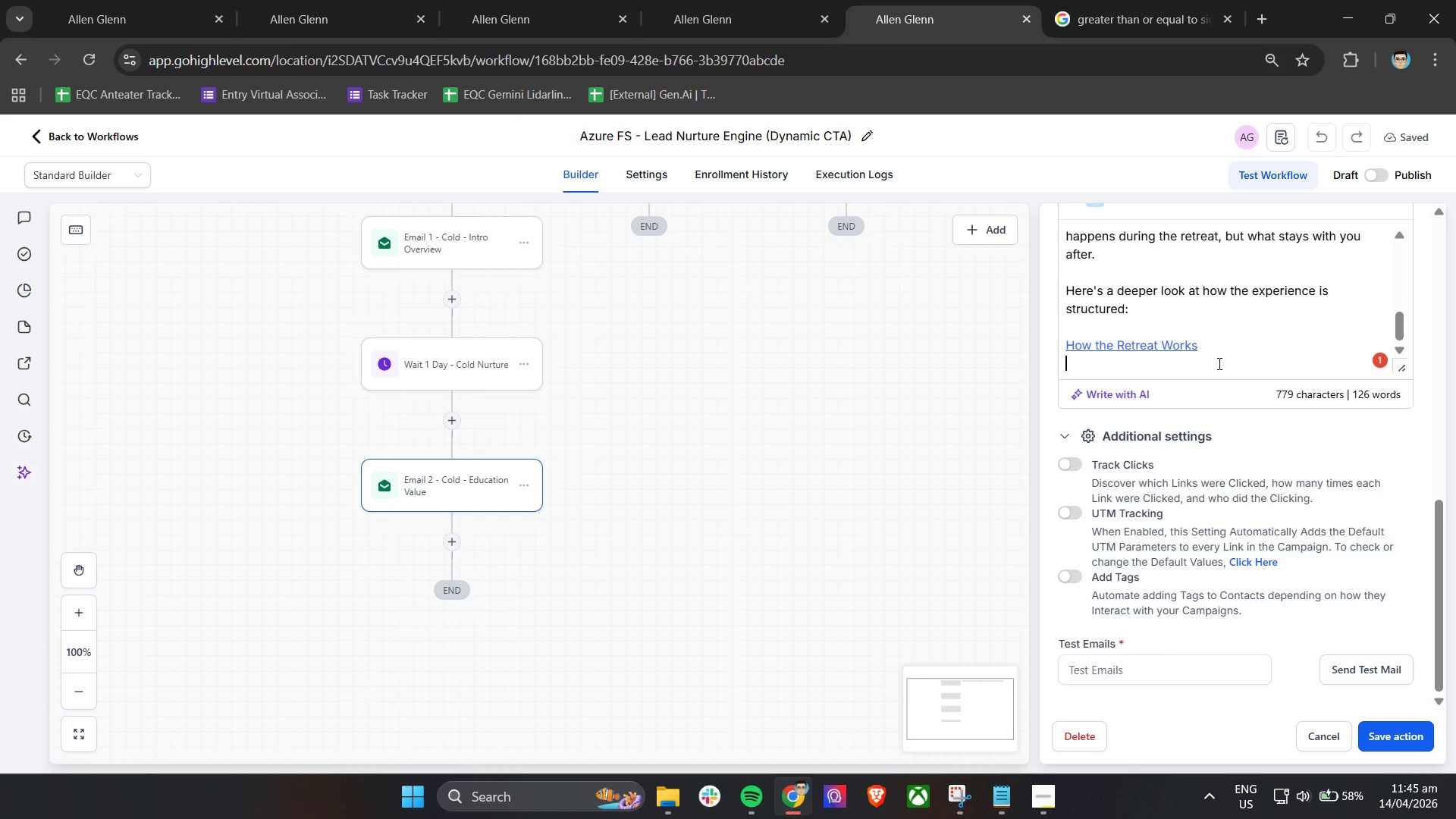 
key(Enter)
 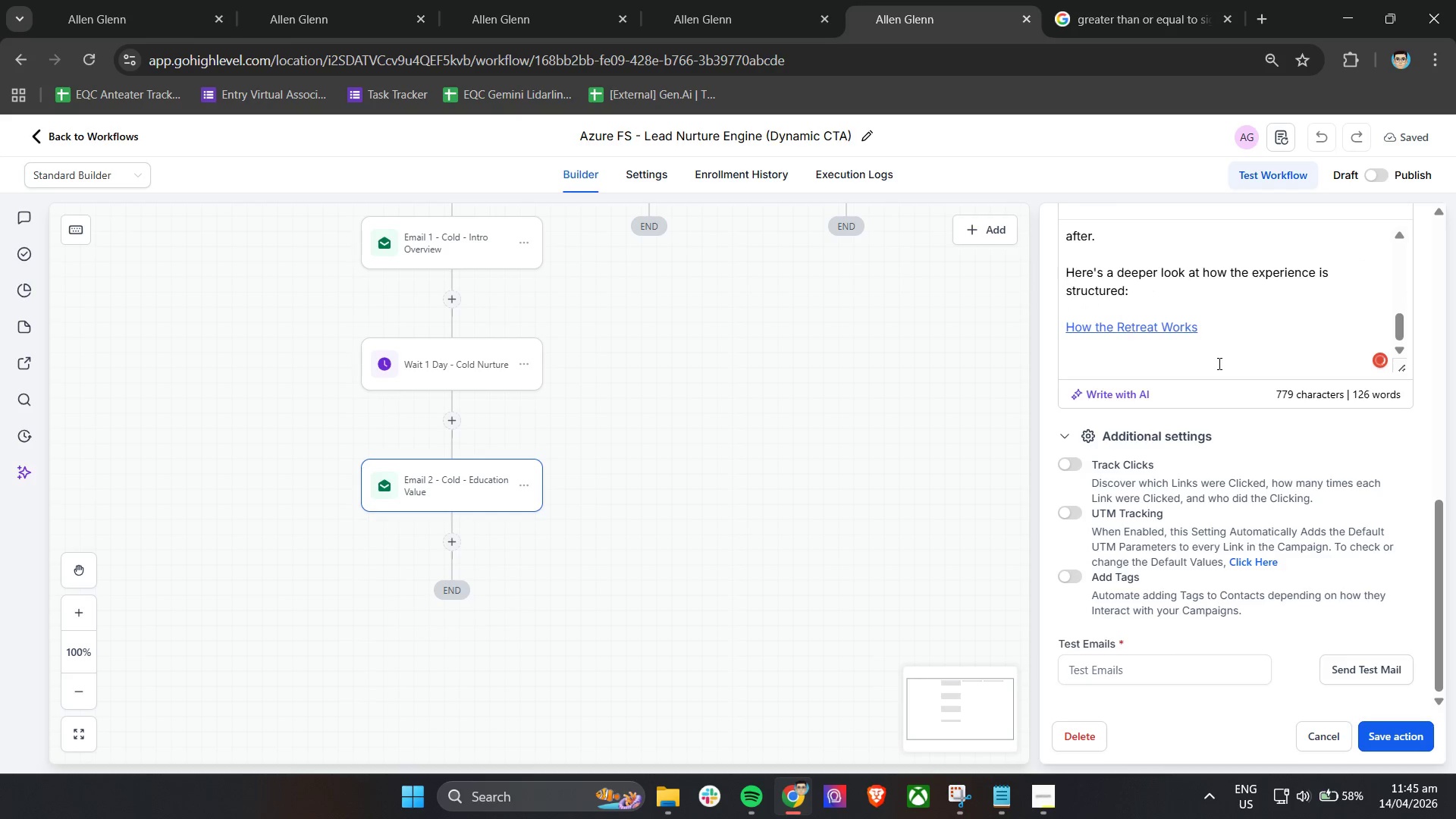 
type(Il)
key(Backspace)
type('ll share a few moew )
key(Backspace)
key(Backspace)
key(Backspace)
type(re o)
key(Backspace)
type(insihg)
key(Backspace)
key(Backspace)
type(ghts soon to help you evaluate if this is the right fir )
key(Backspace)
key(Backspace)
key(Backspace)
type(it for you.)
 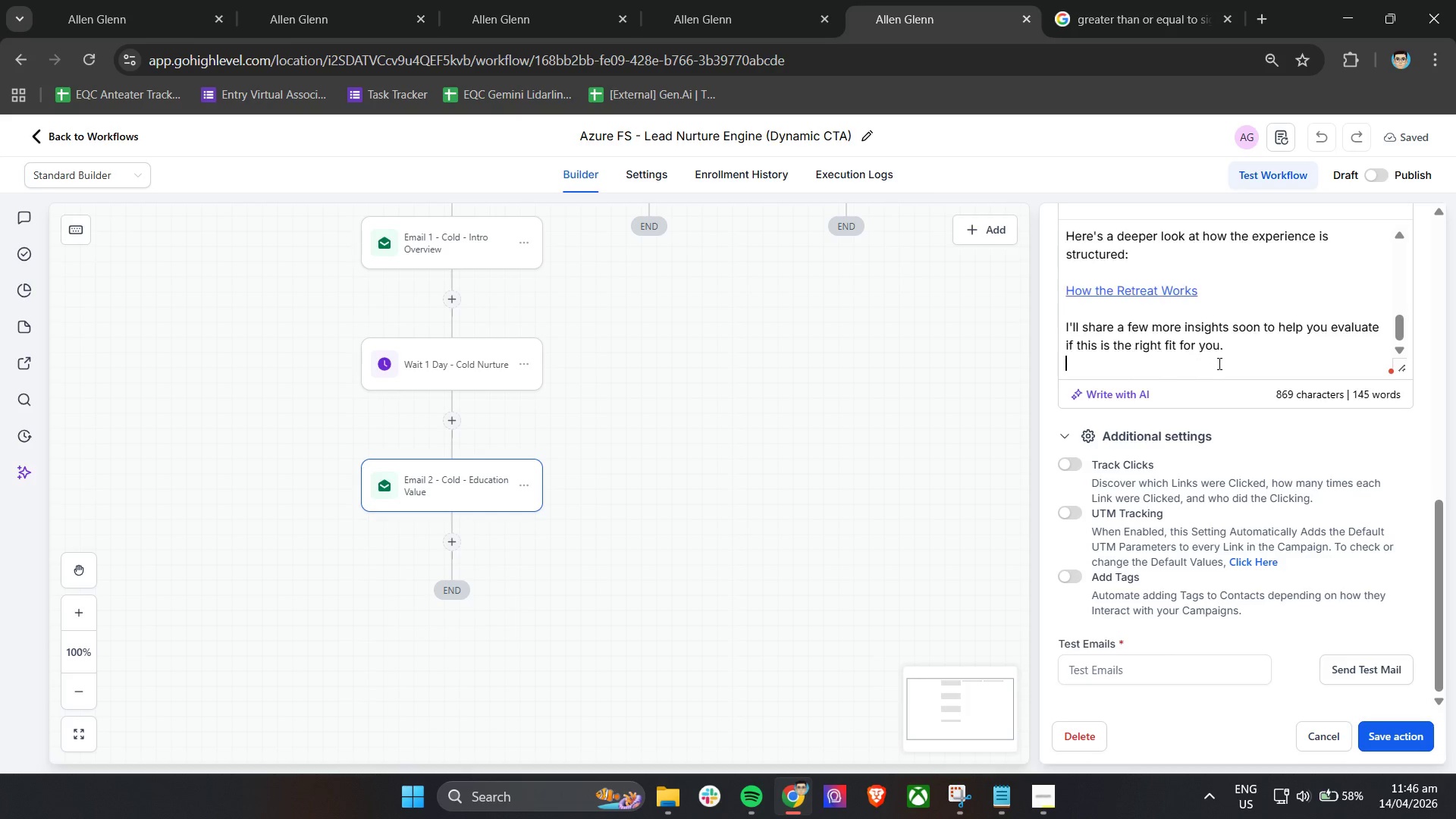 
key(Enter)
 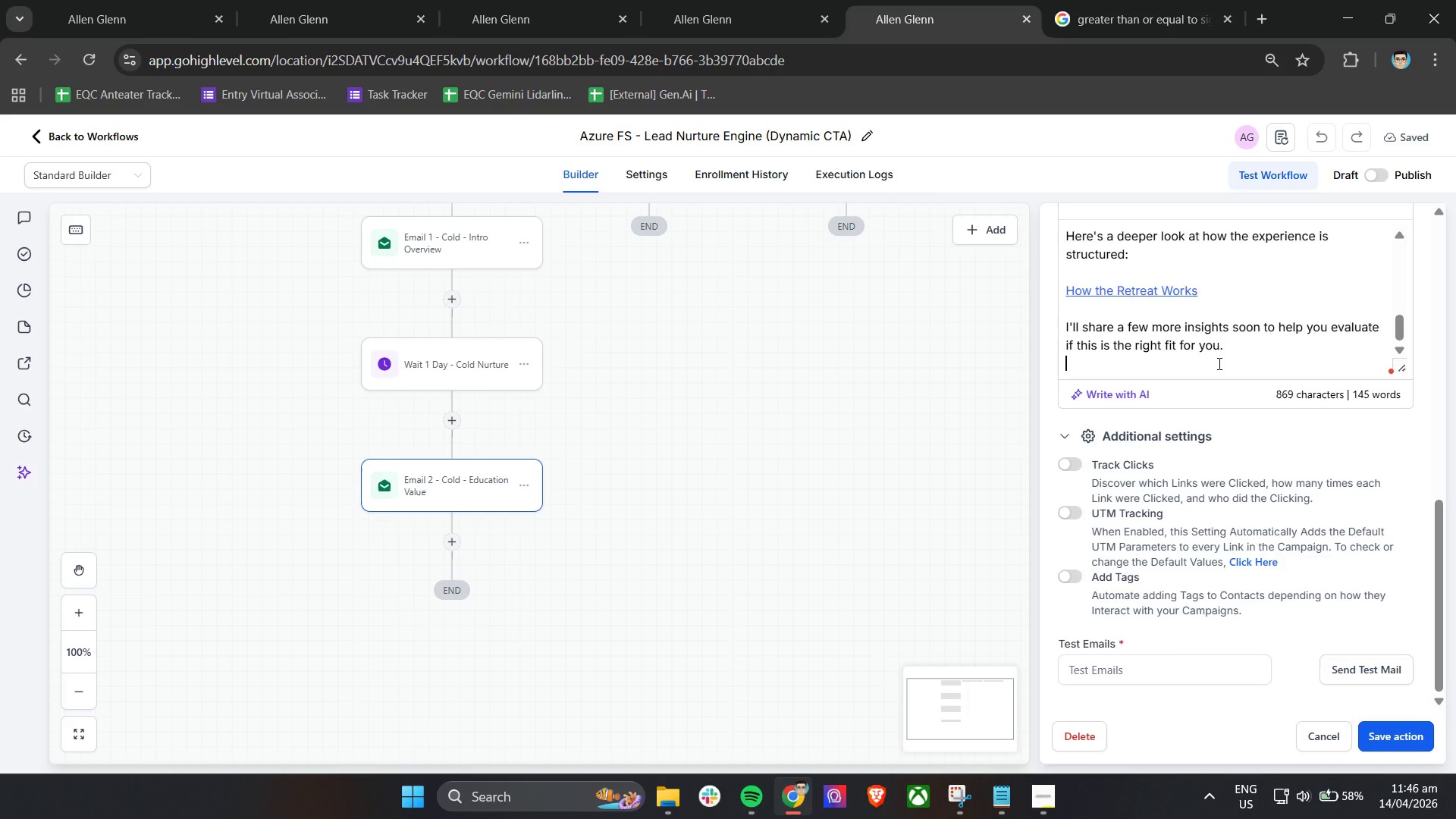 
key(Enter)
 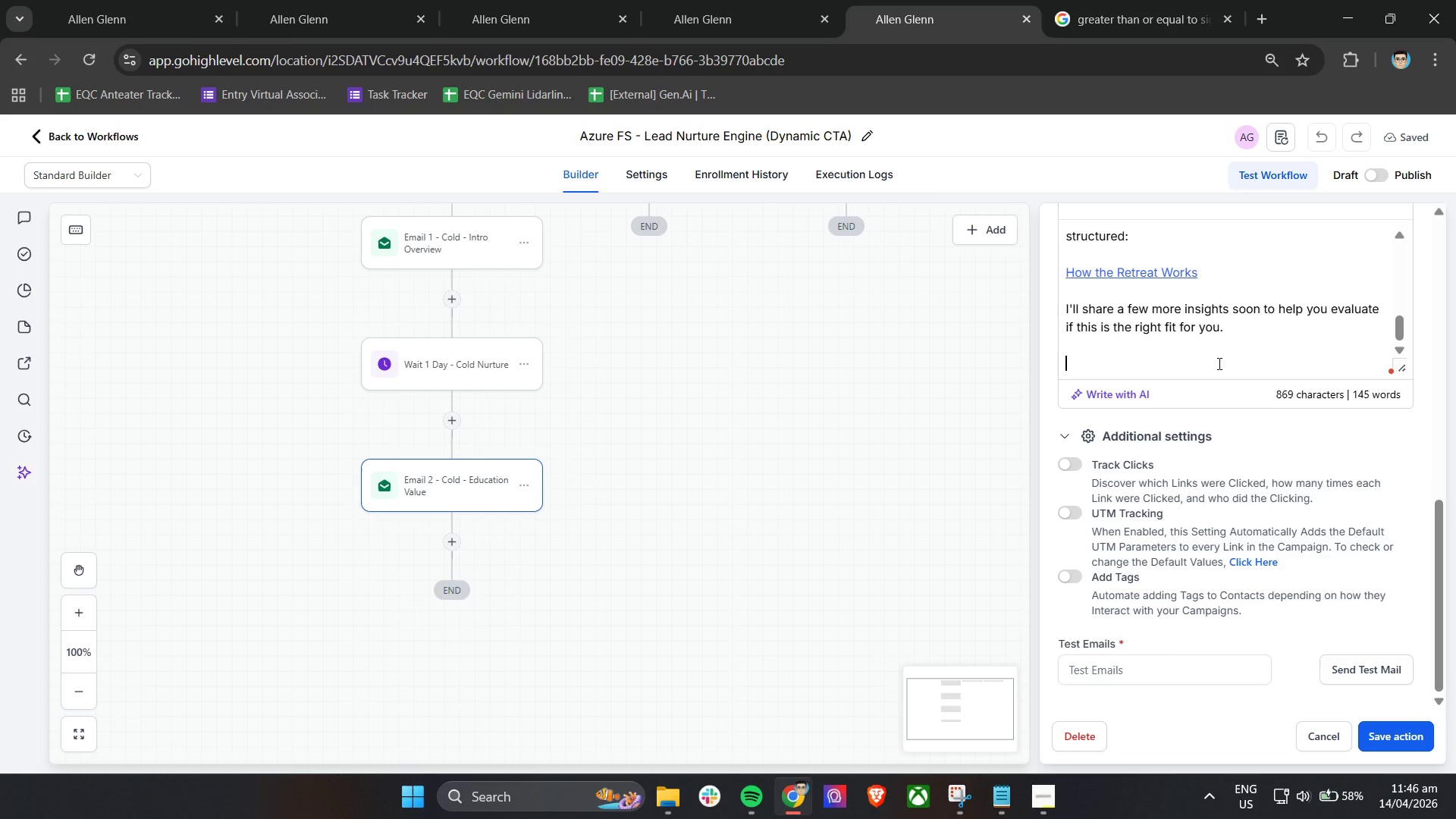 
type(Tals)
key(Backspace)
type(k soon,)
 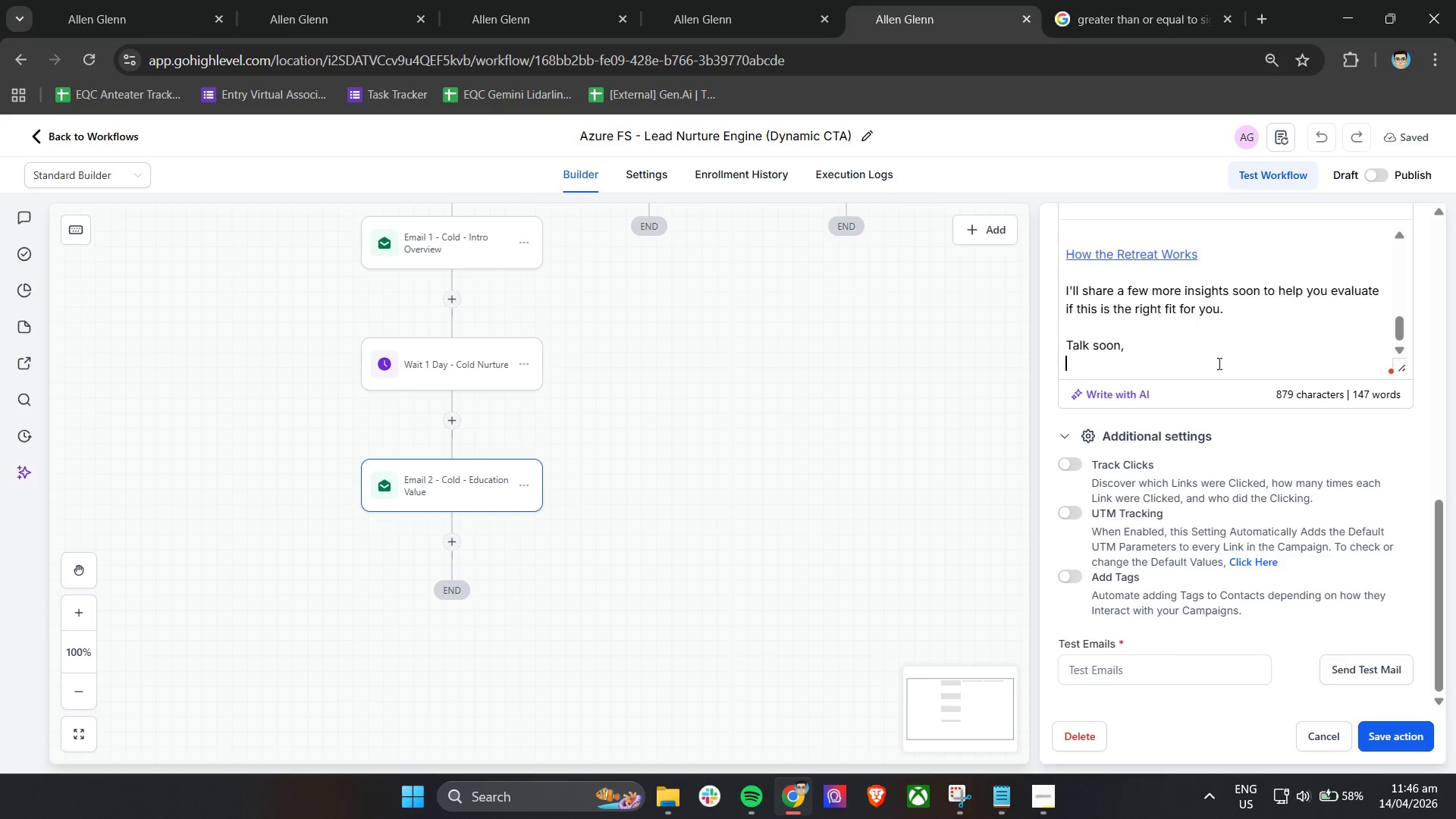 
key(Enter)
 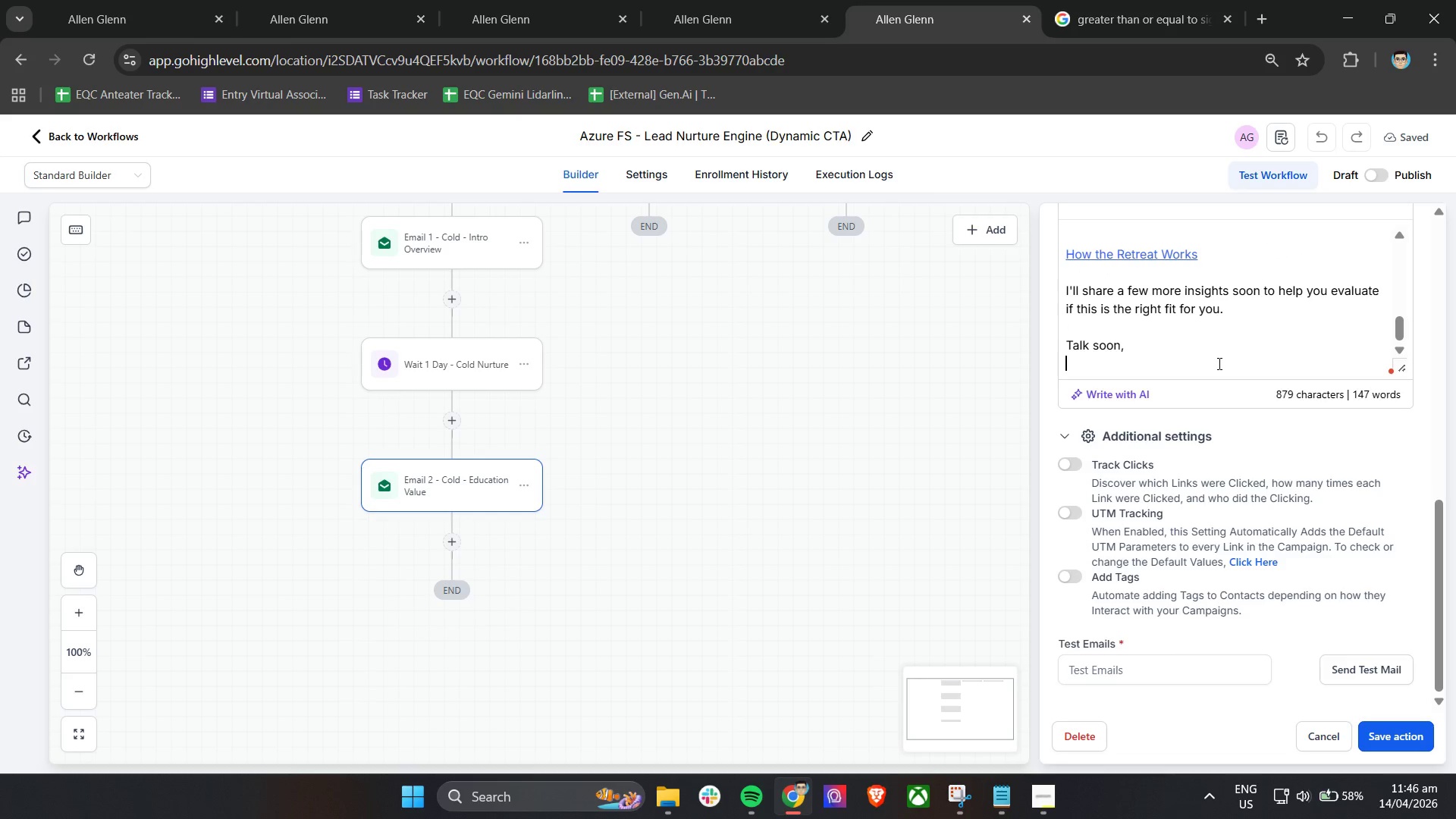 
type(azure Flow Studio Team)
 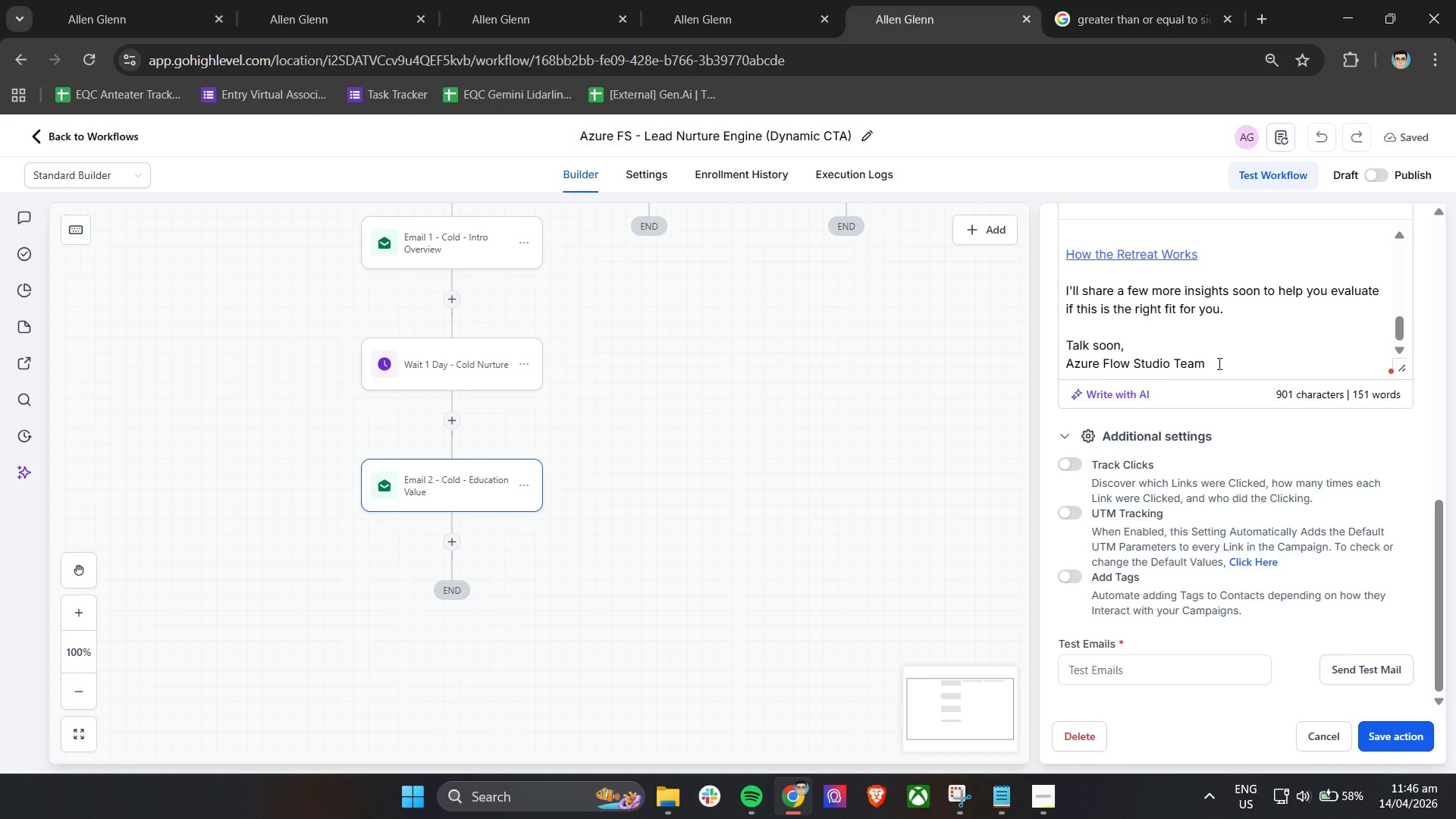 
left_click([1092, 478])
 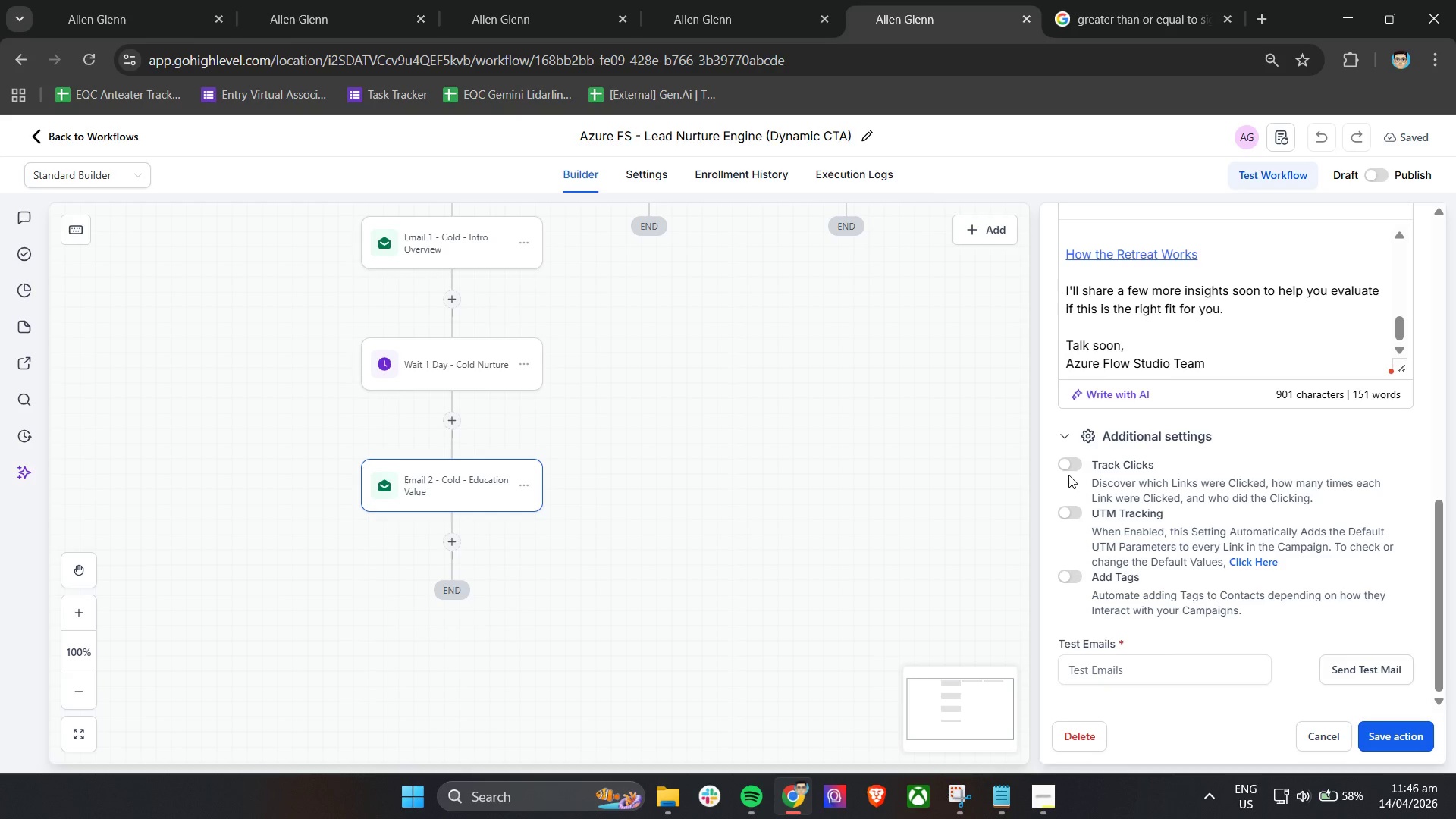 
left_click([1069, 474])
 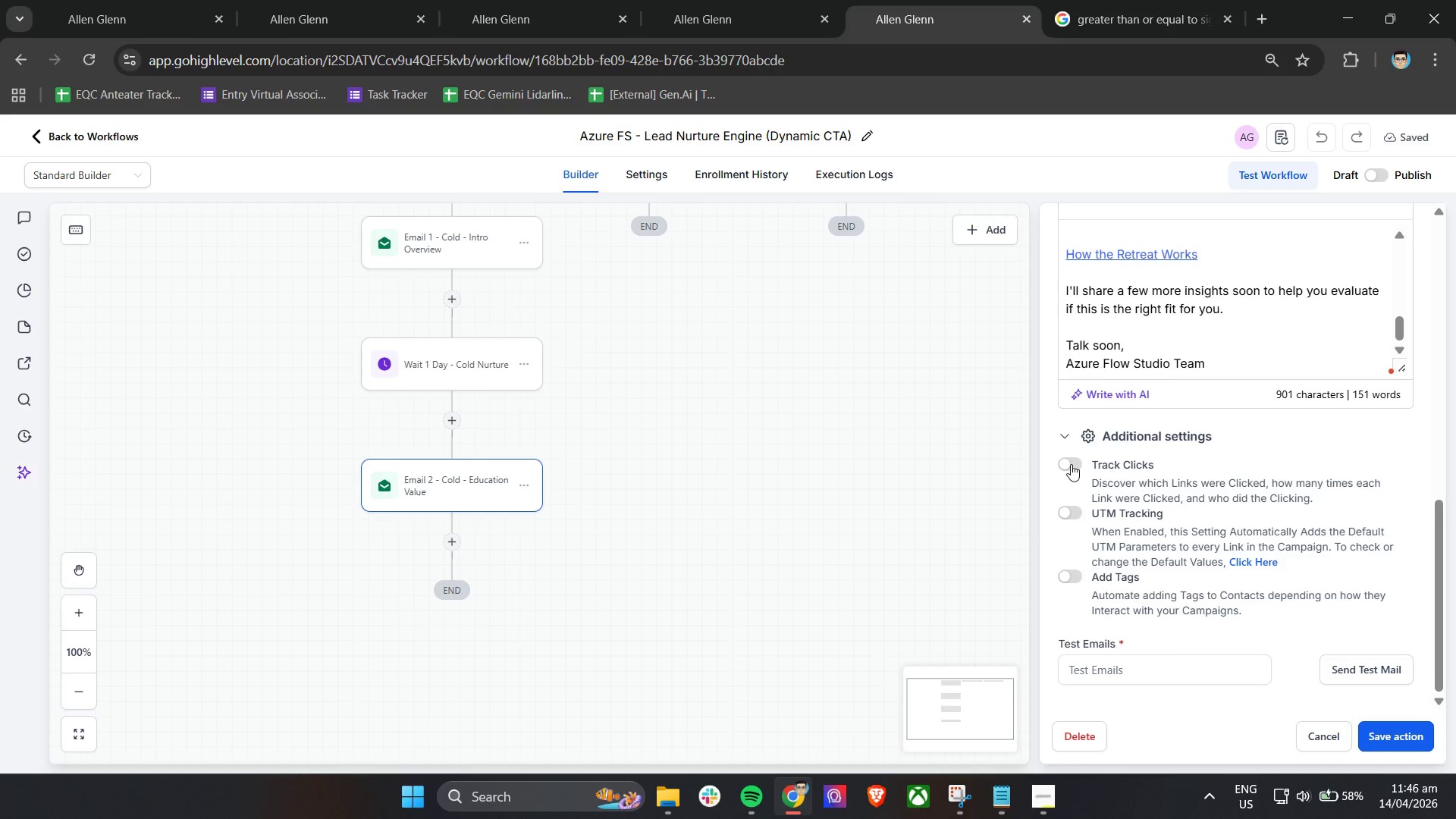 
left_click([1067, 465])
 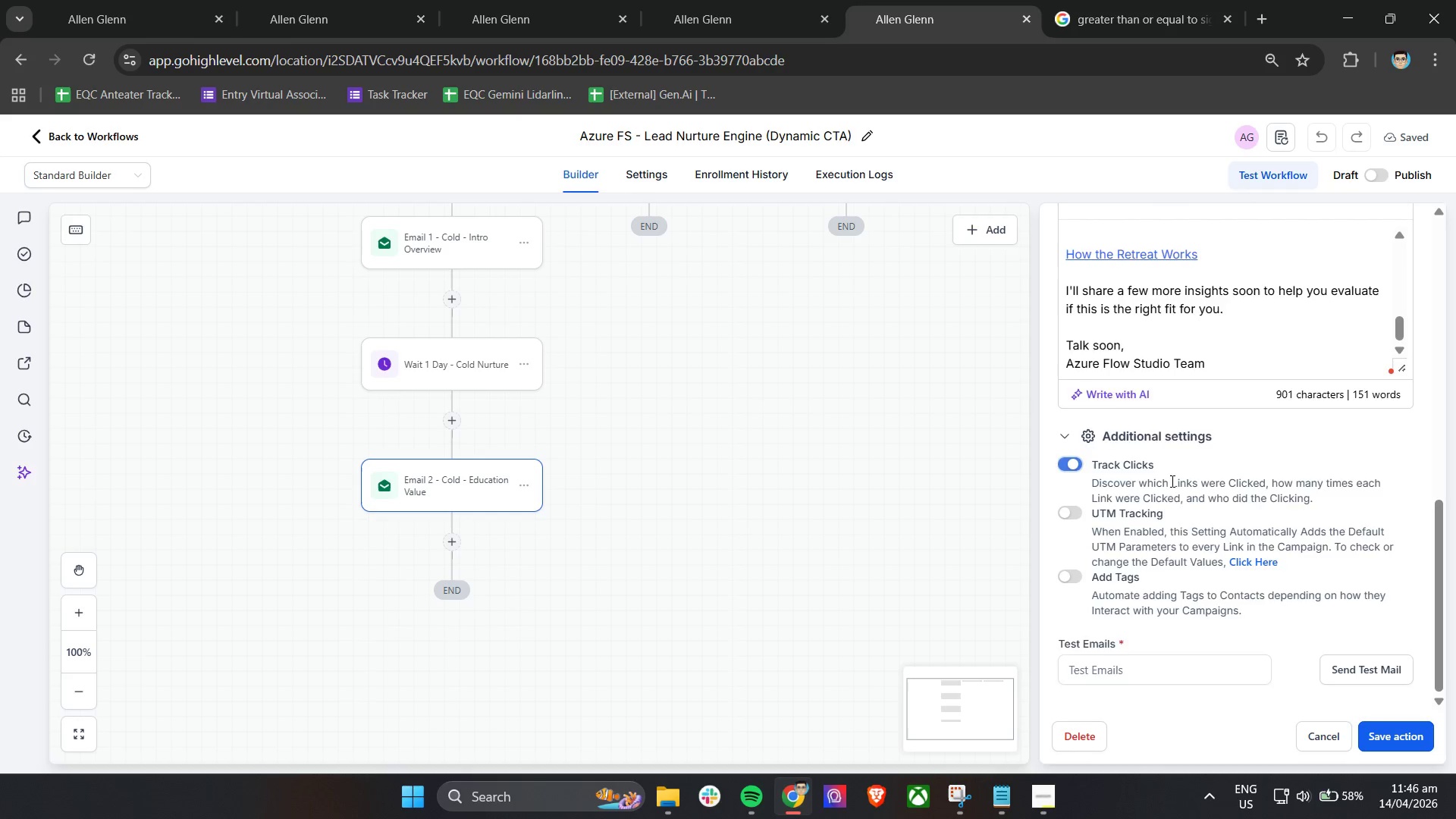 
scroll: coordinate [1294, 518], scroll_direction: none, amount: 0.0
 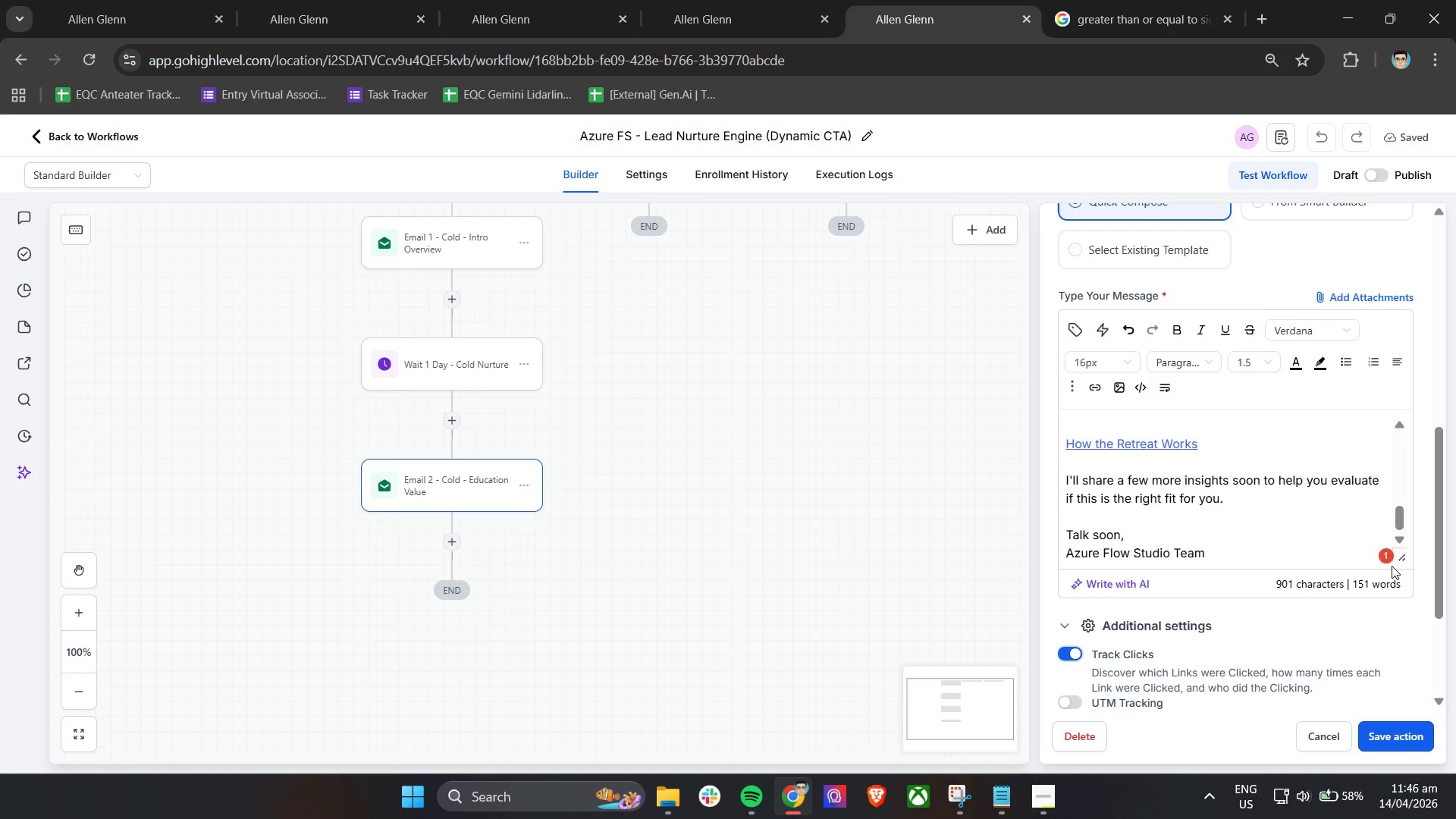 
left_click([1388, 559])
 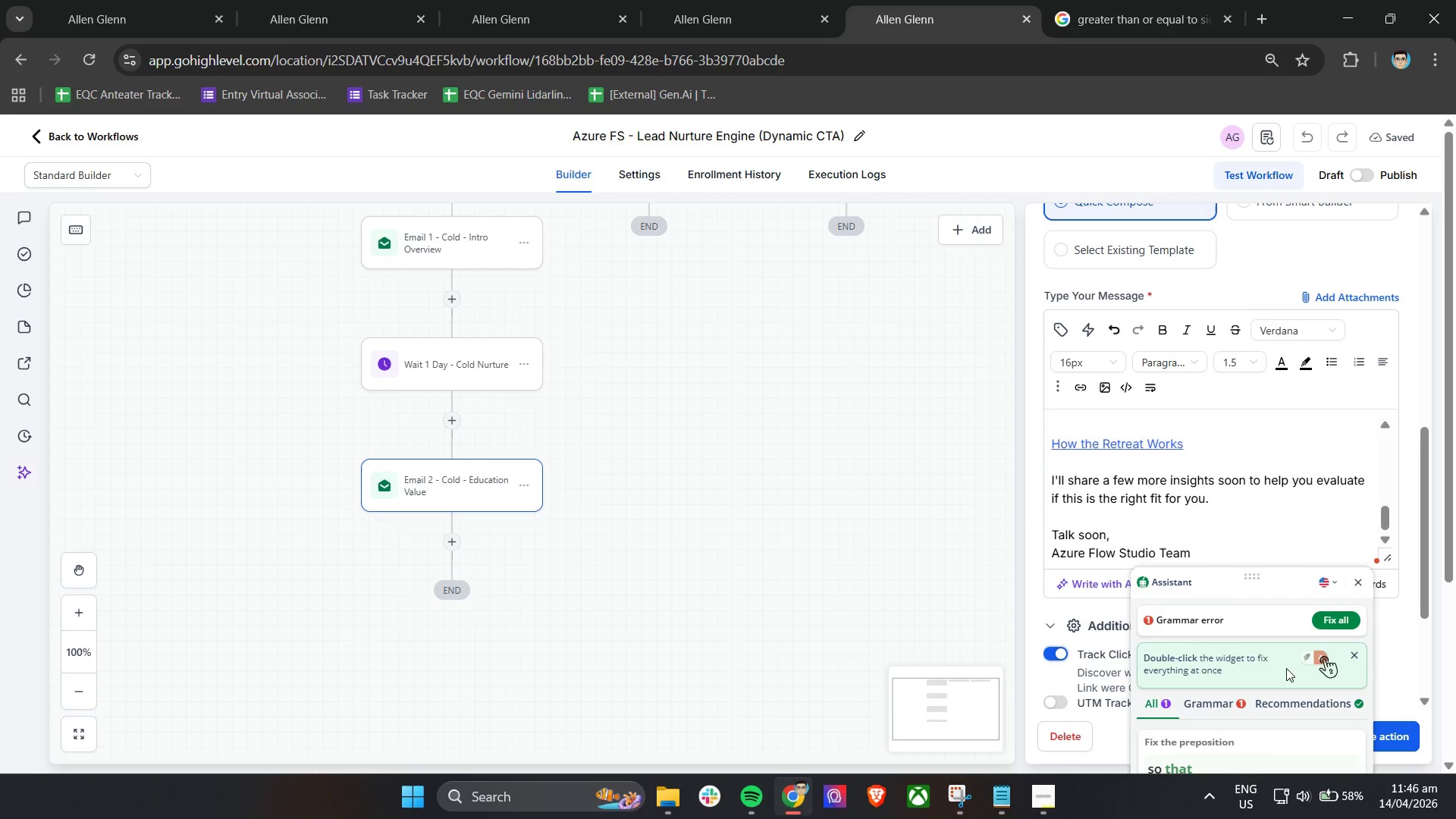 
scroll: coordinate [1282, 667], scroll_direction: down, amount: 2.0
 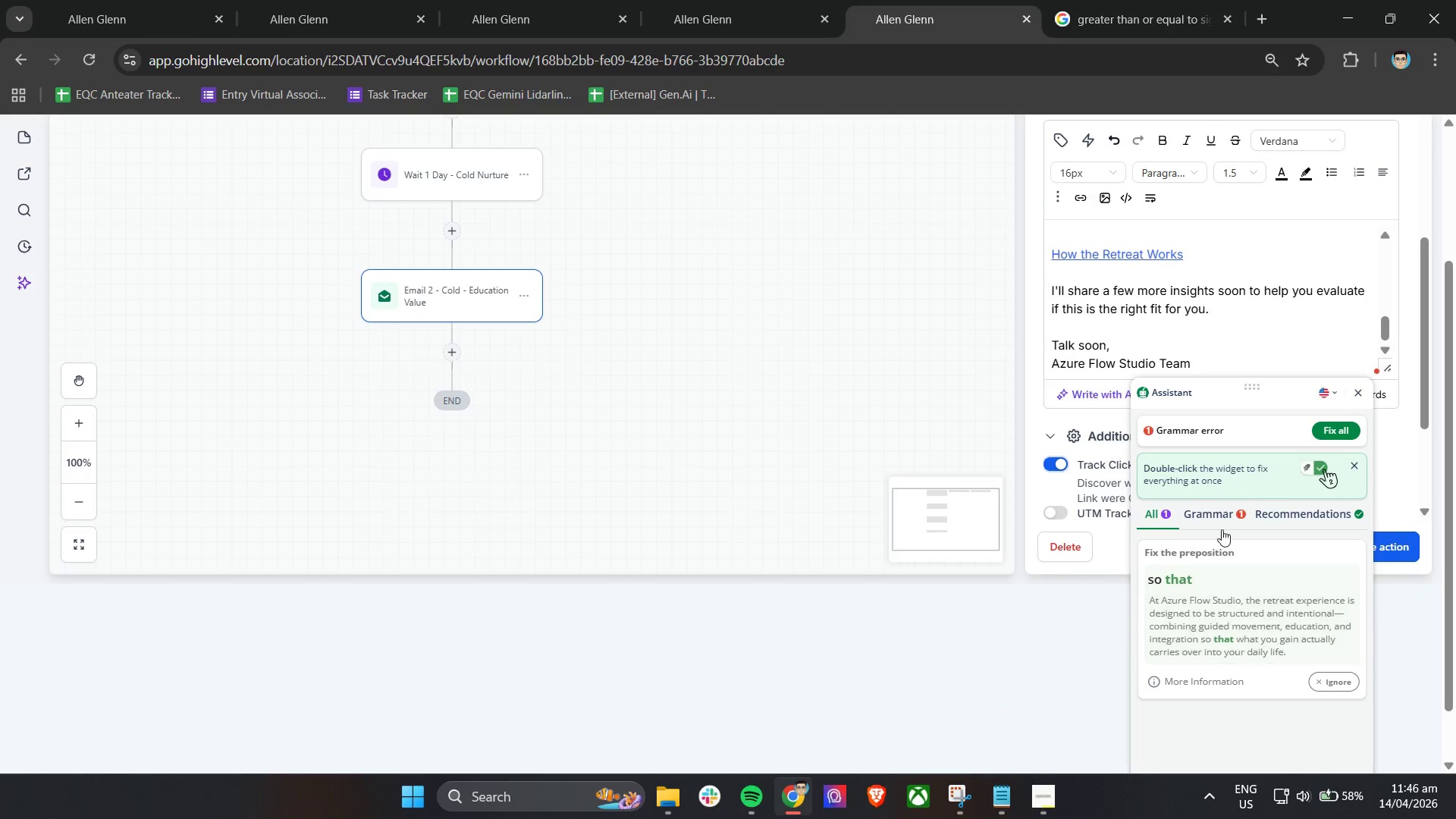 
left_click([1220, 516])
 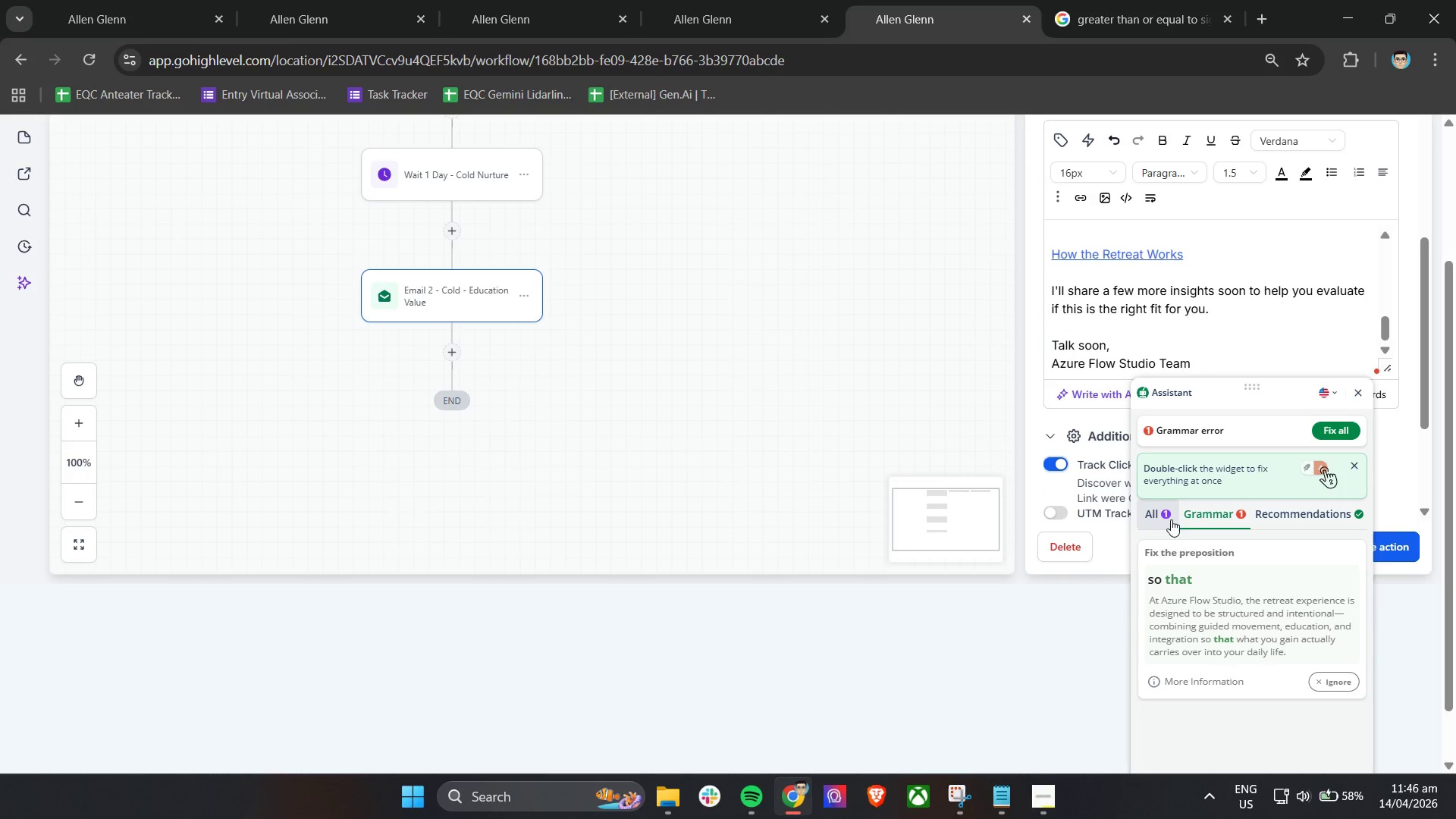 
left_click([1165, 521])
 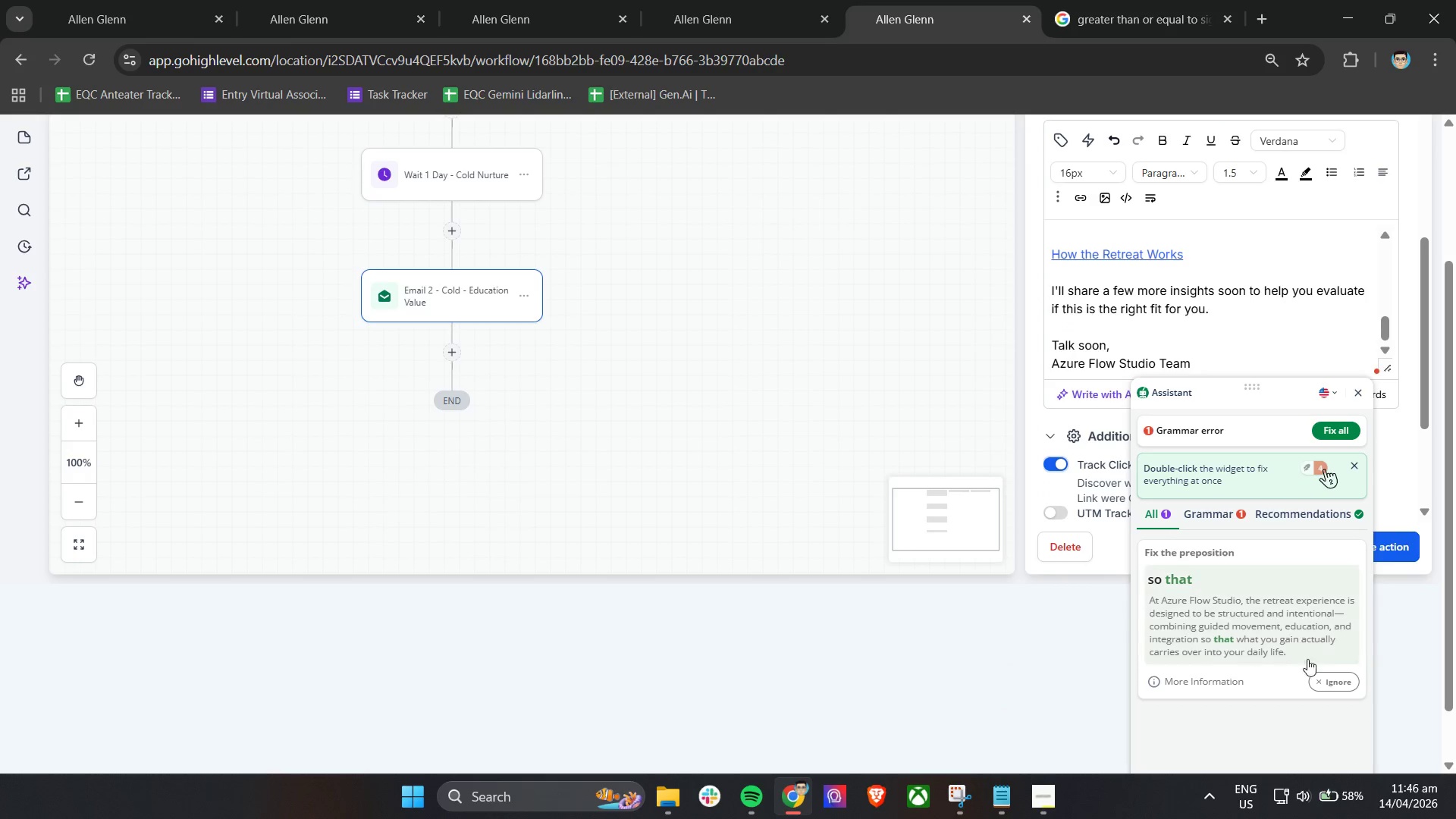 
left_click([1332, 679])
 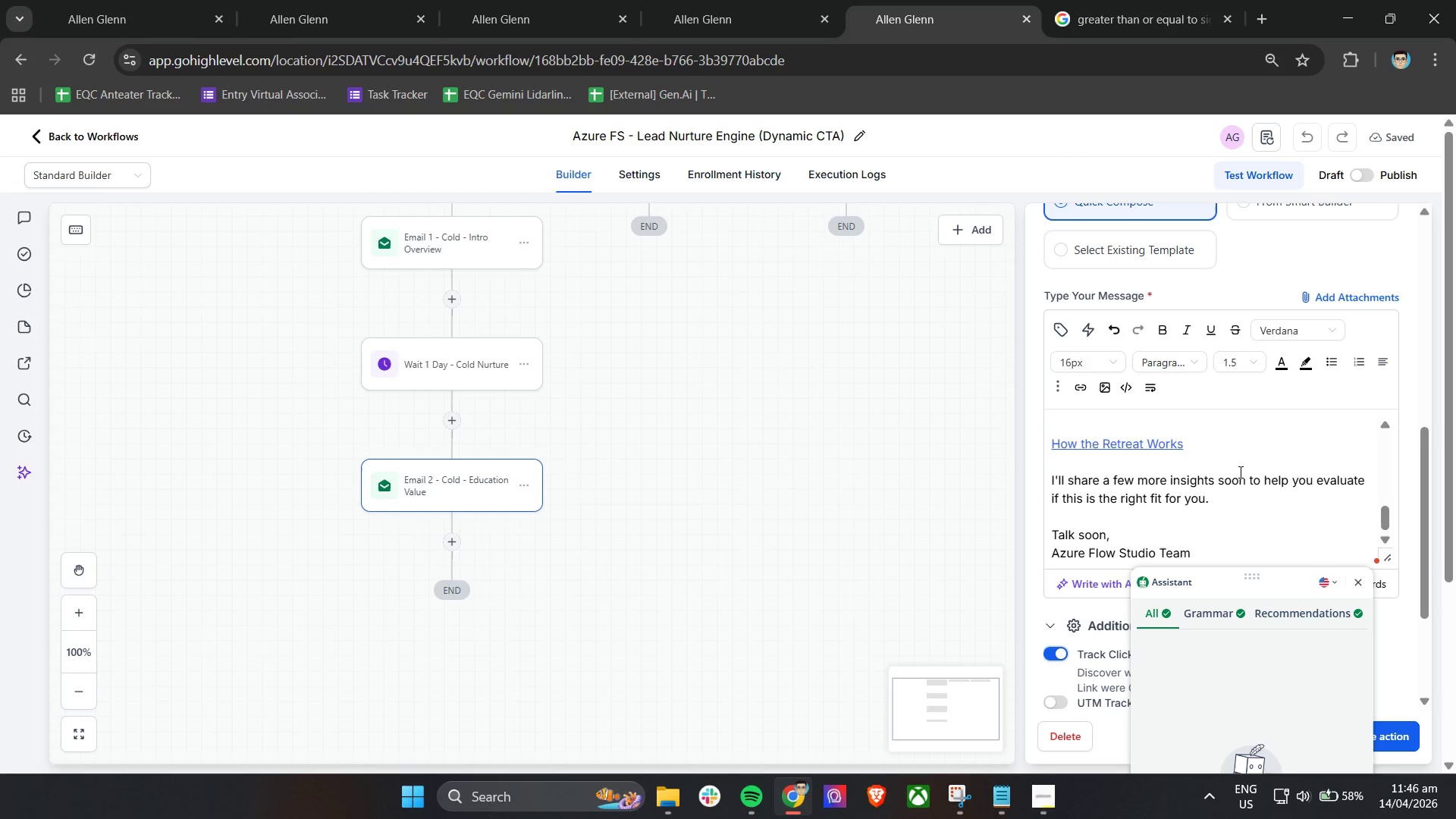 
left_click([1243, 538])
 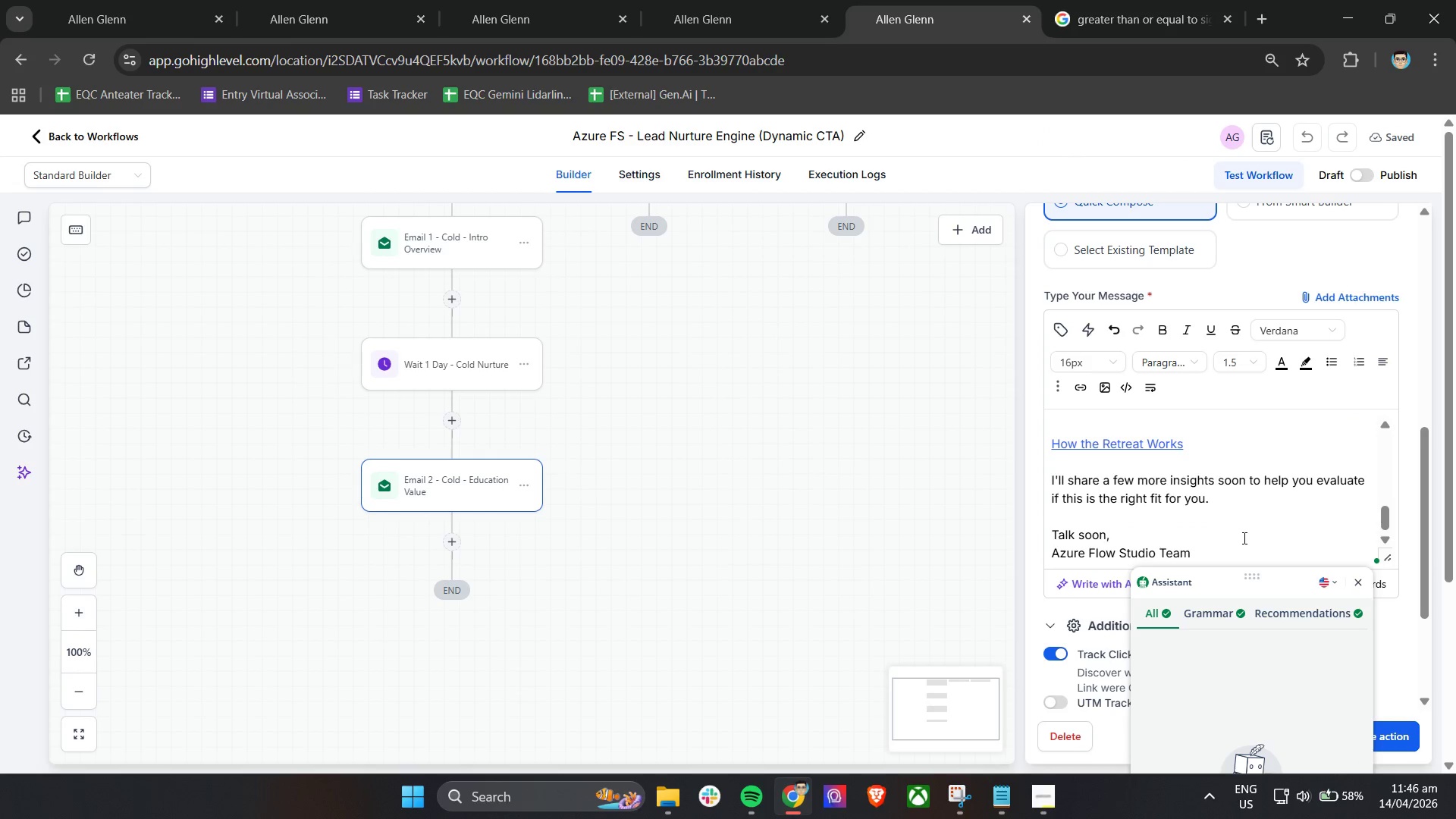 
scroll: coordinate [1243, 538], scroll_direction: down, amount: 4.0
 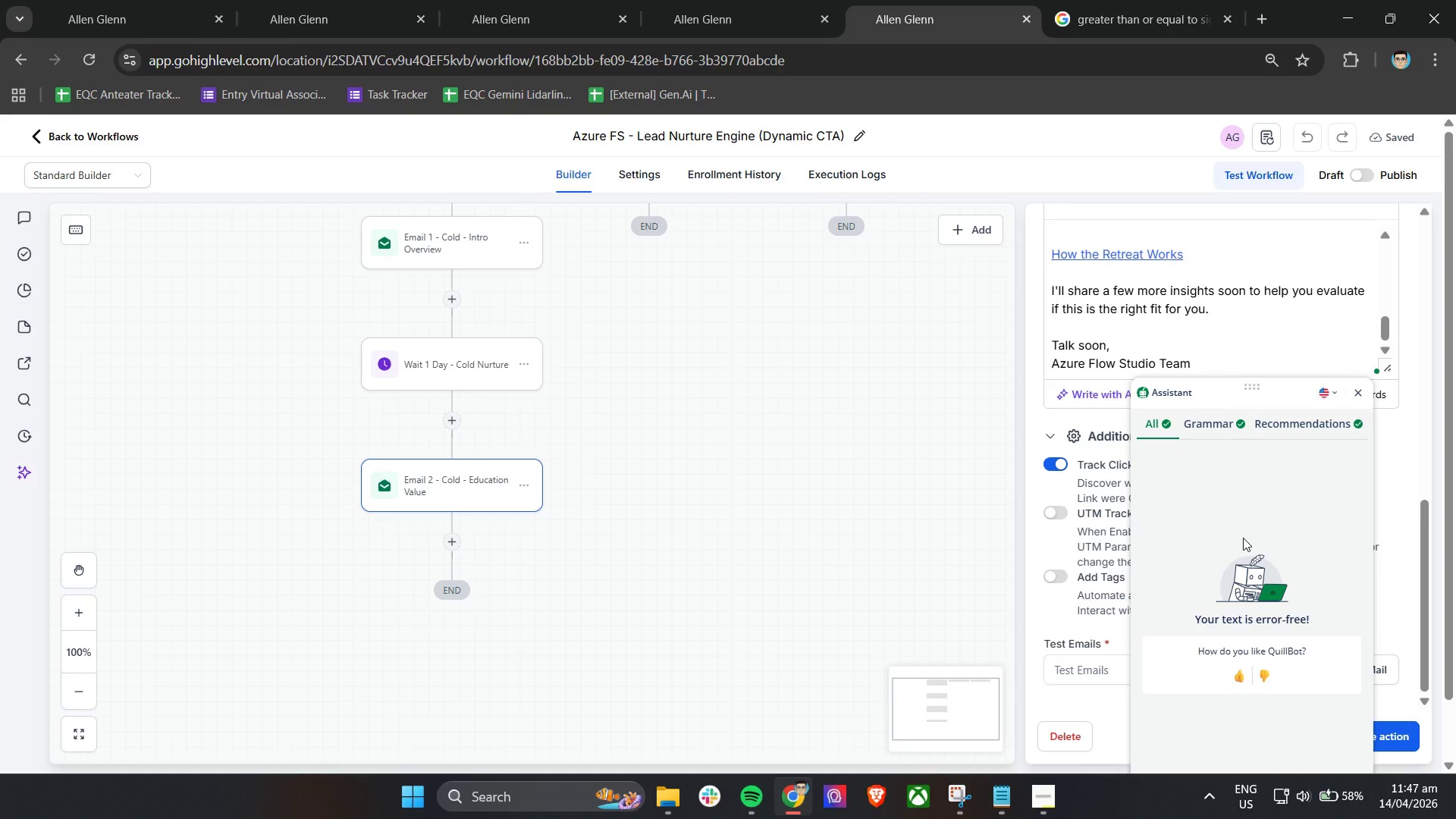 
scroll: coordinate [1406, 354], scroll_direction: up, amount: 17.0
 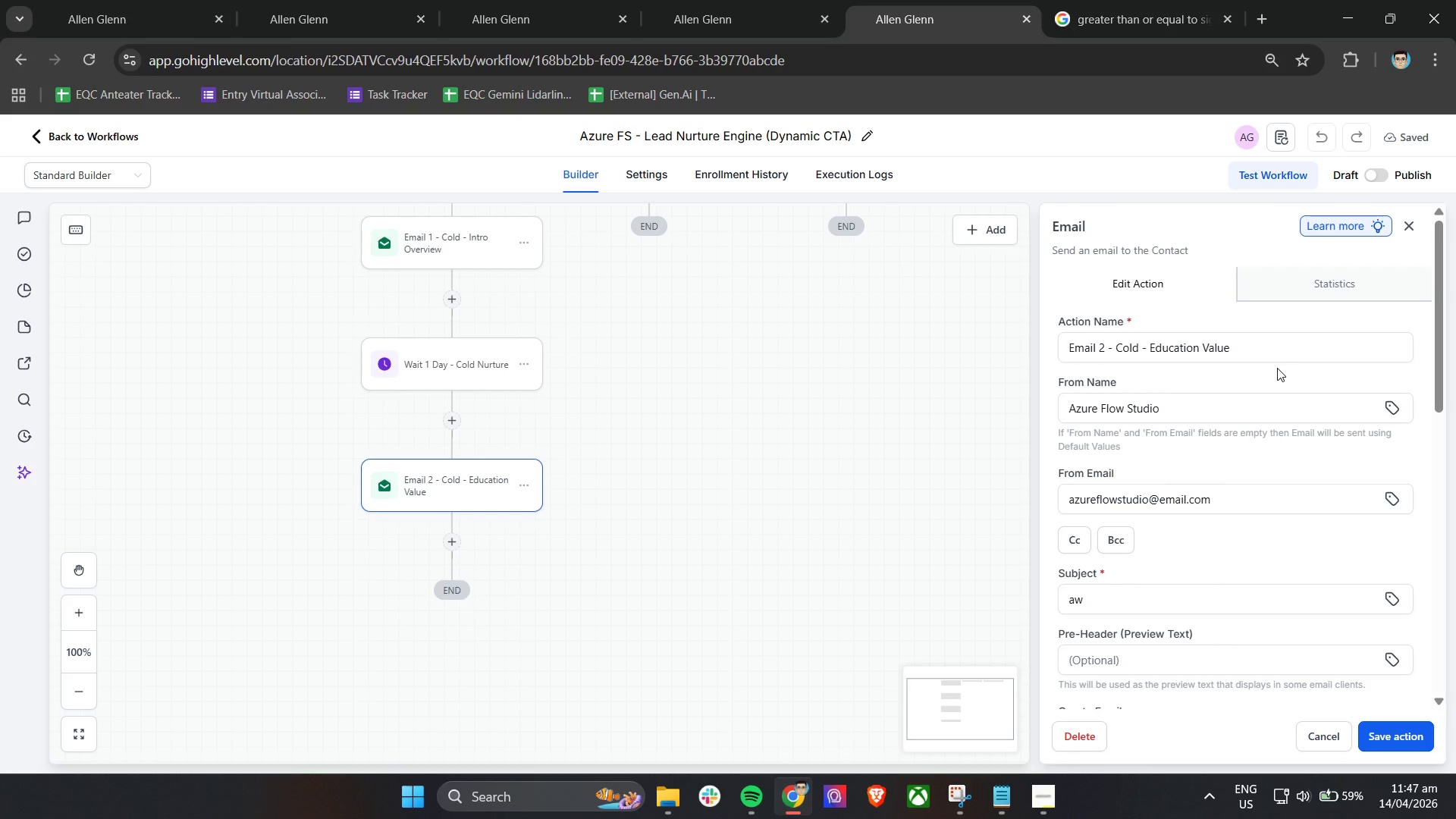 
wait(39.26)
 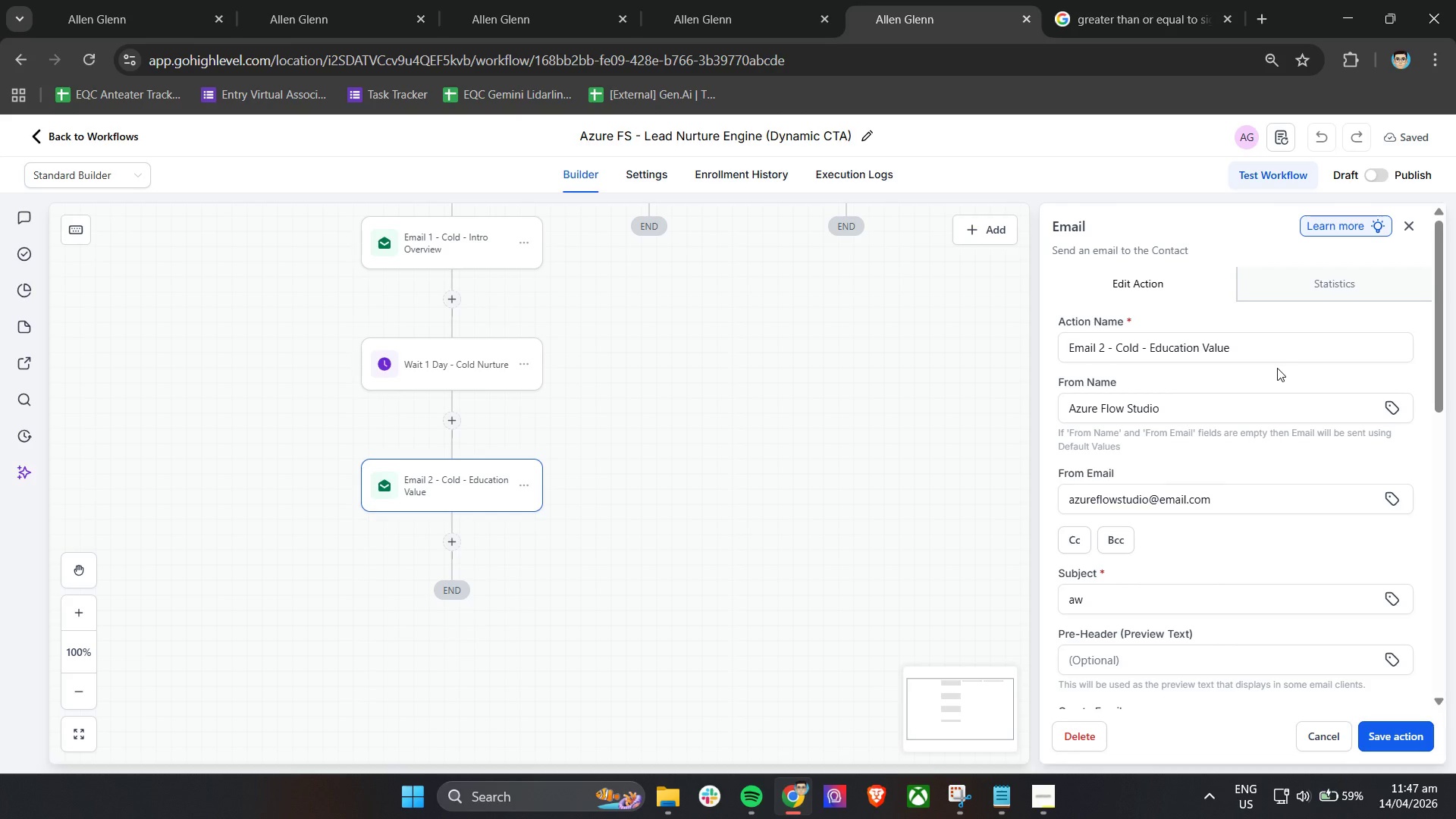 
left_click([1398, 729])
 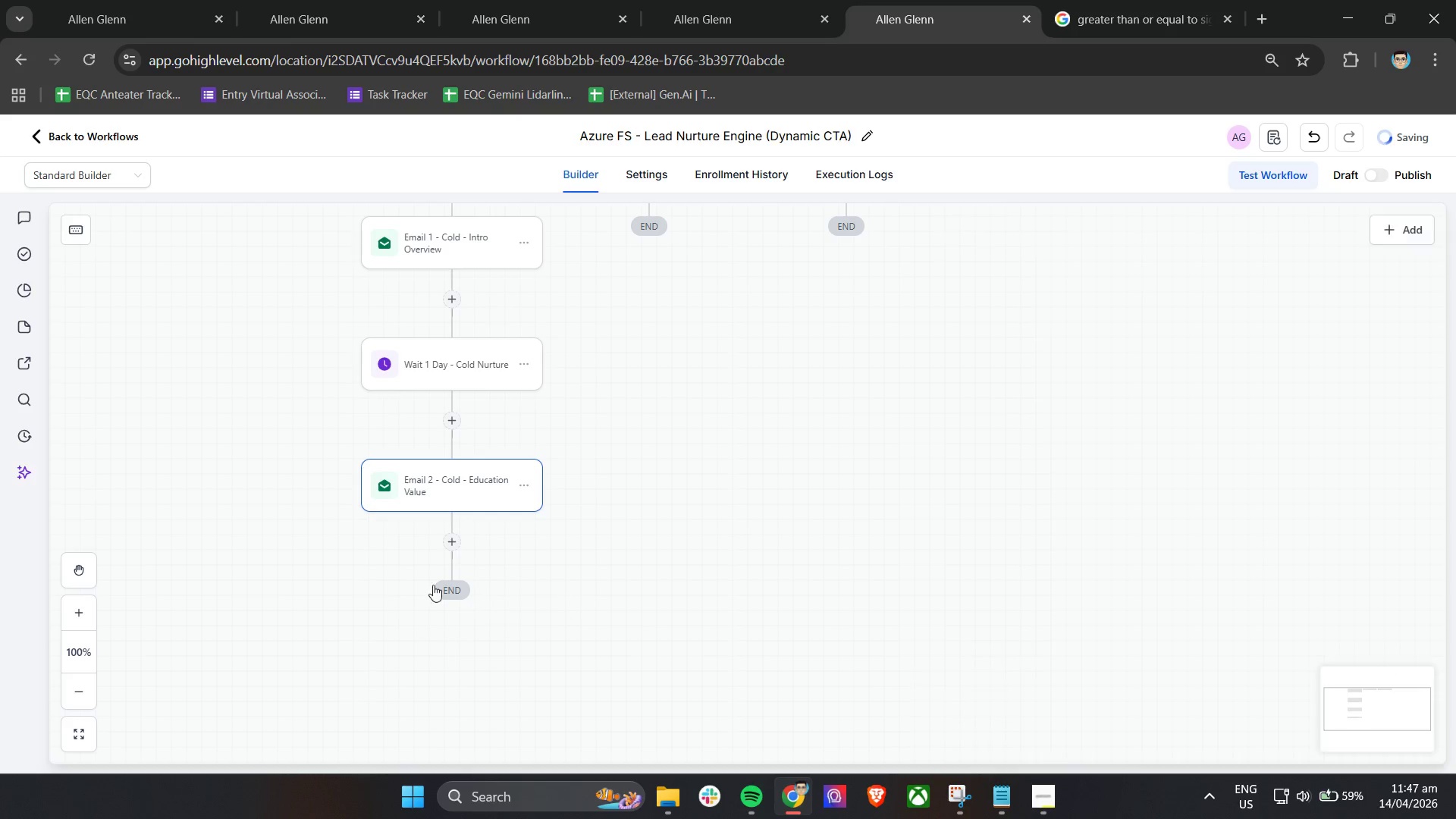 
left_click([453, 538])
 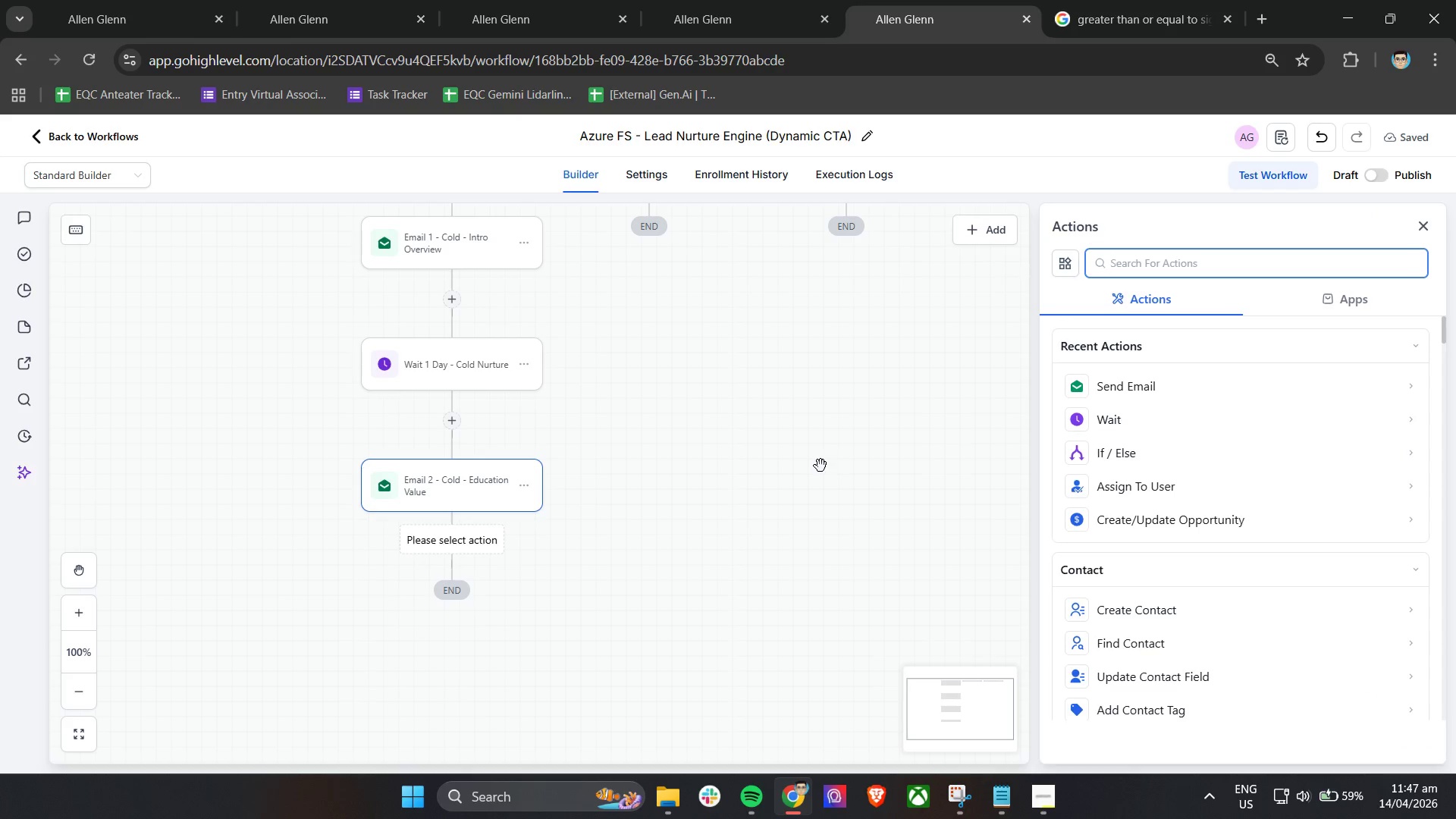 
wait(5.25)
 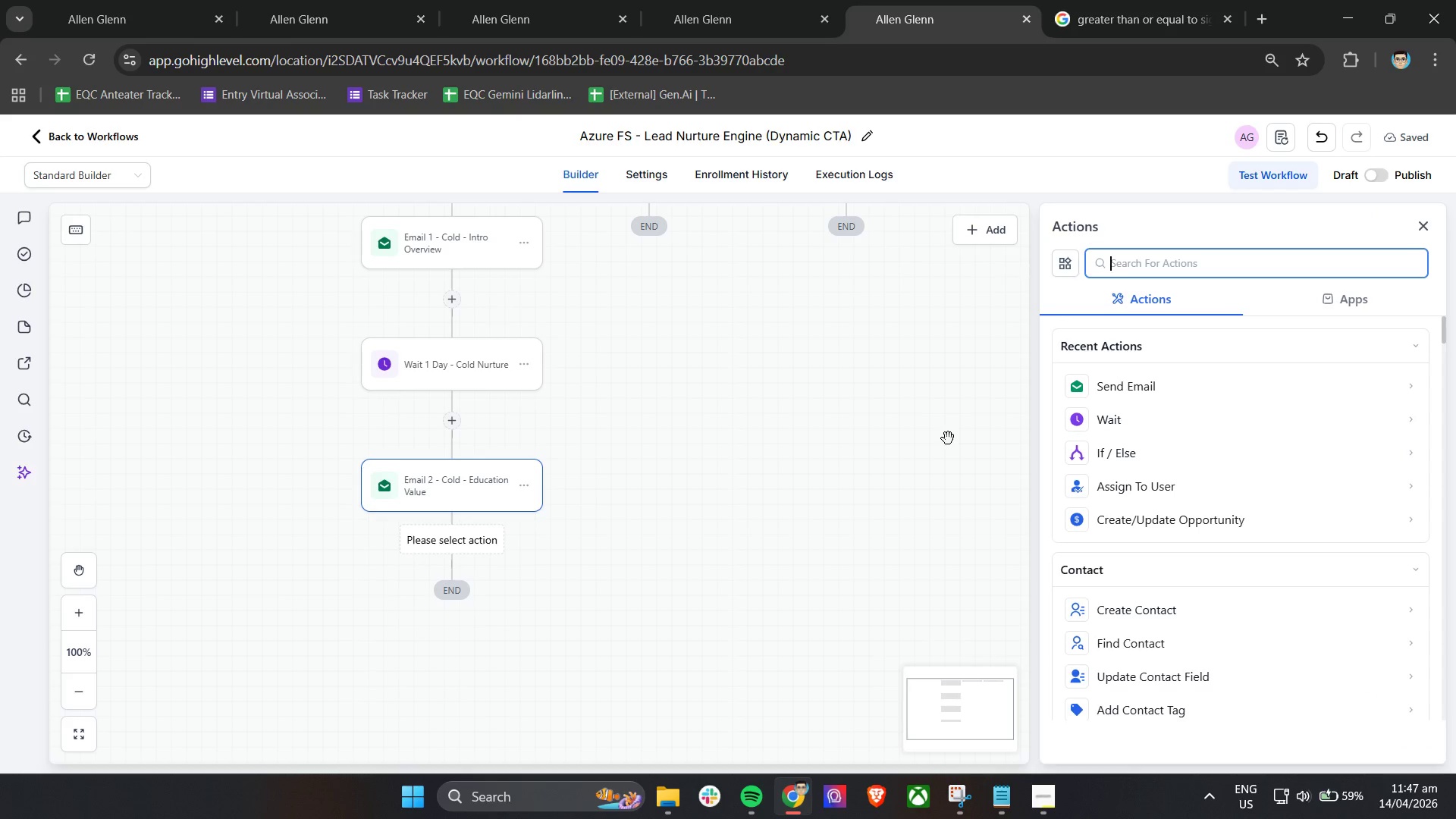 
left_click([821, 466])
 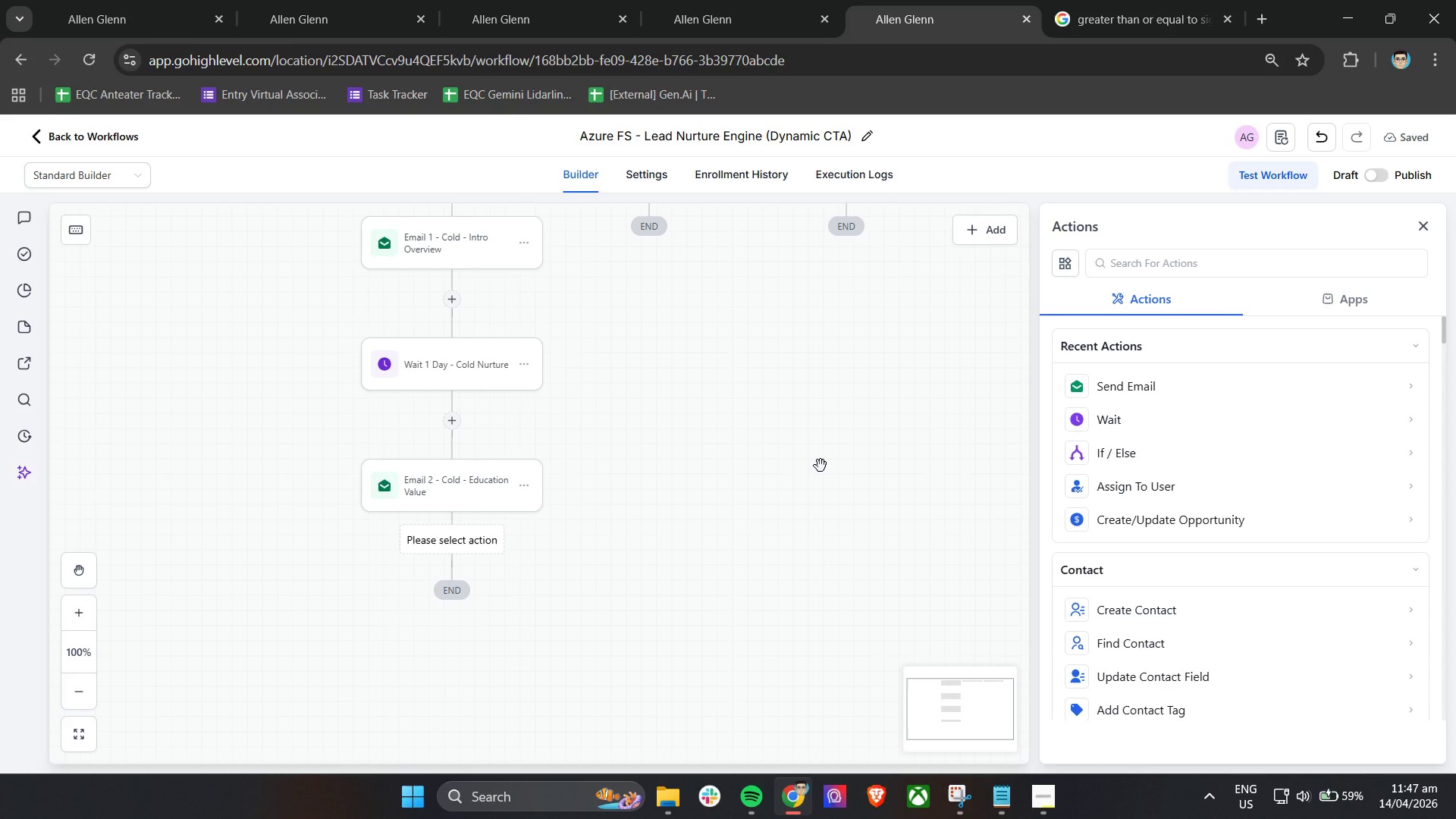 
key(Alt+AltLeft)
 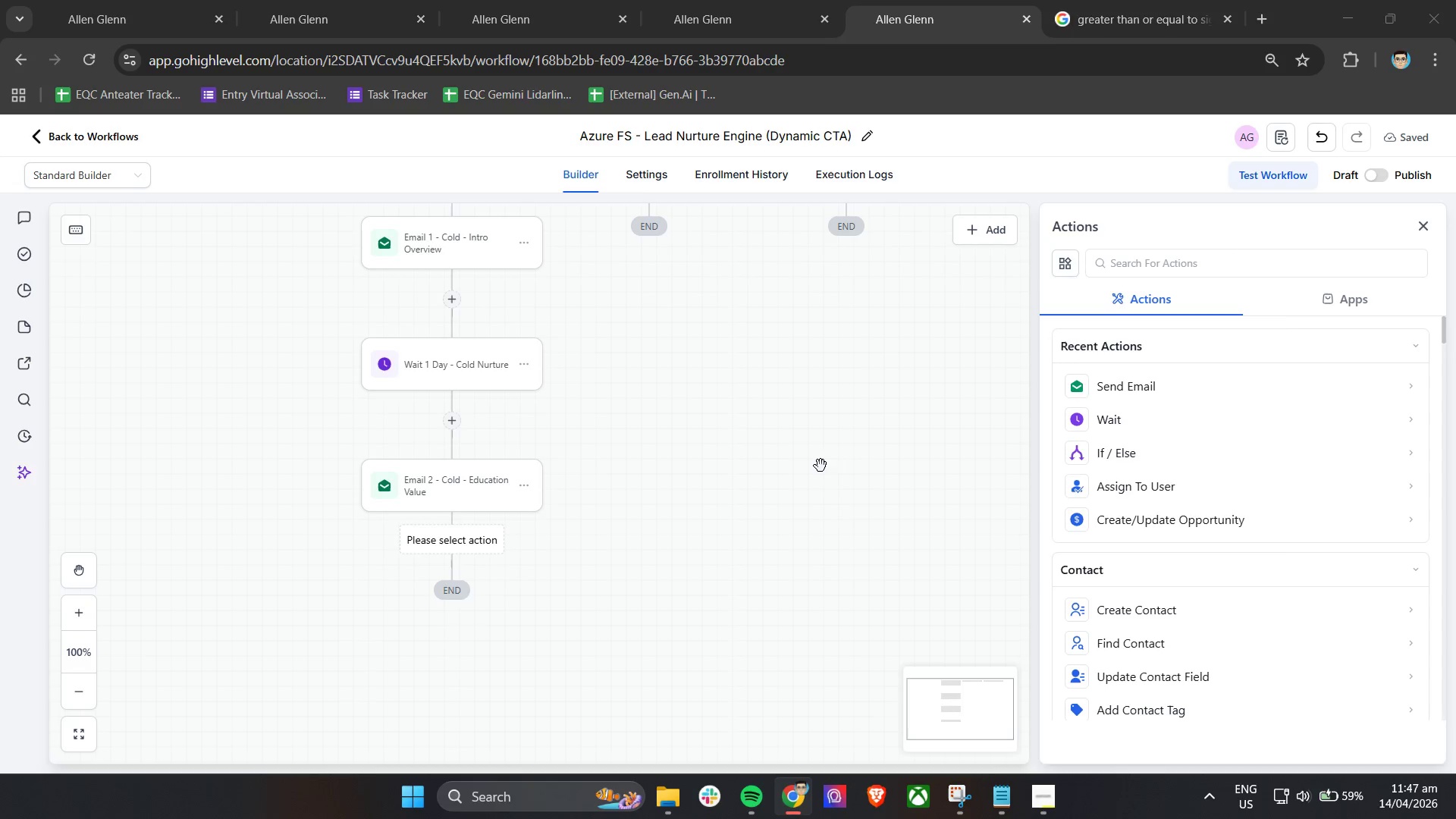 
key(Alt+Tab)